 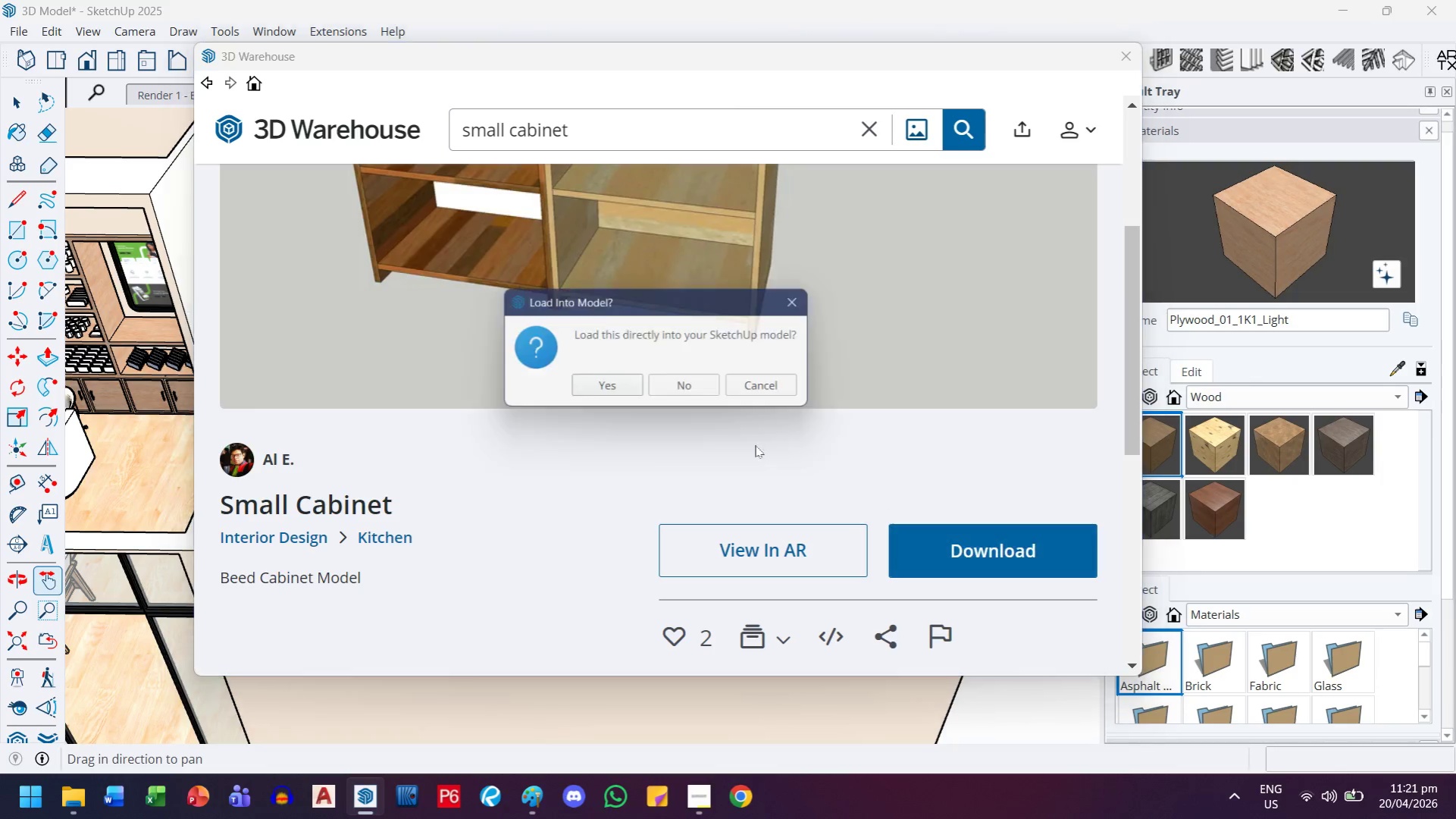 
left_click([614, 394])
 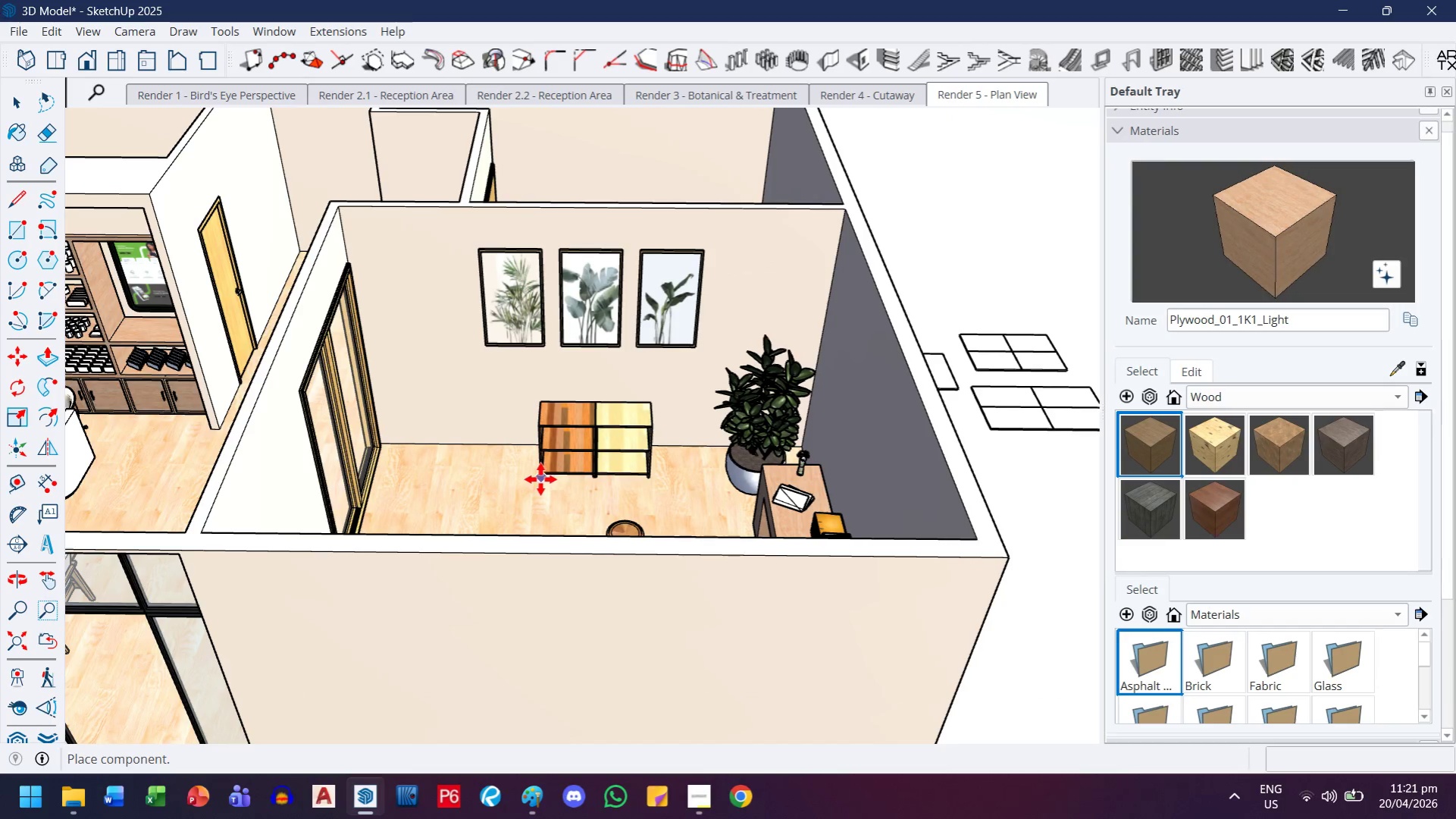 
wait(5.67)
 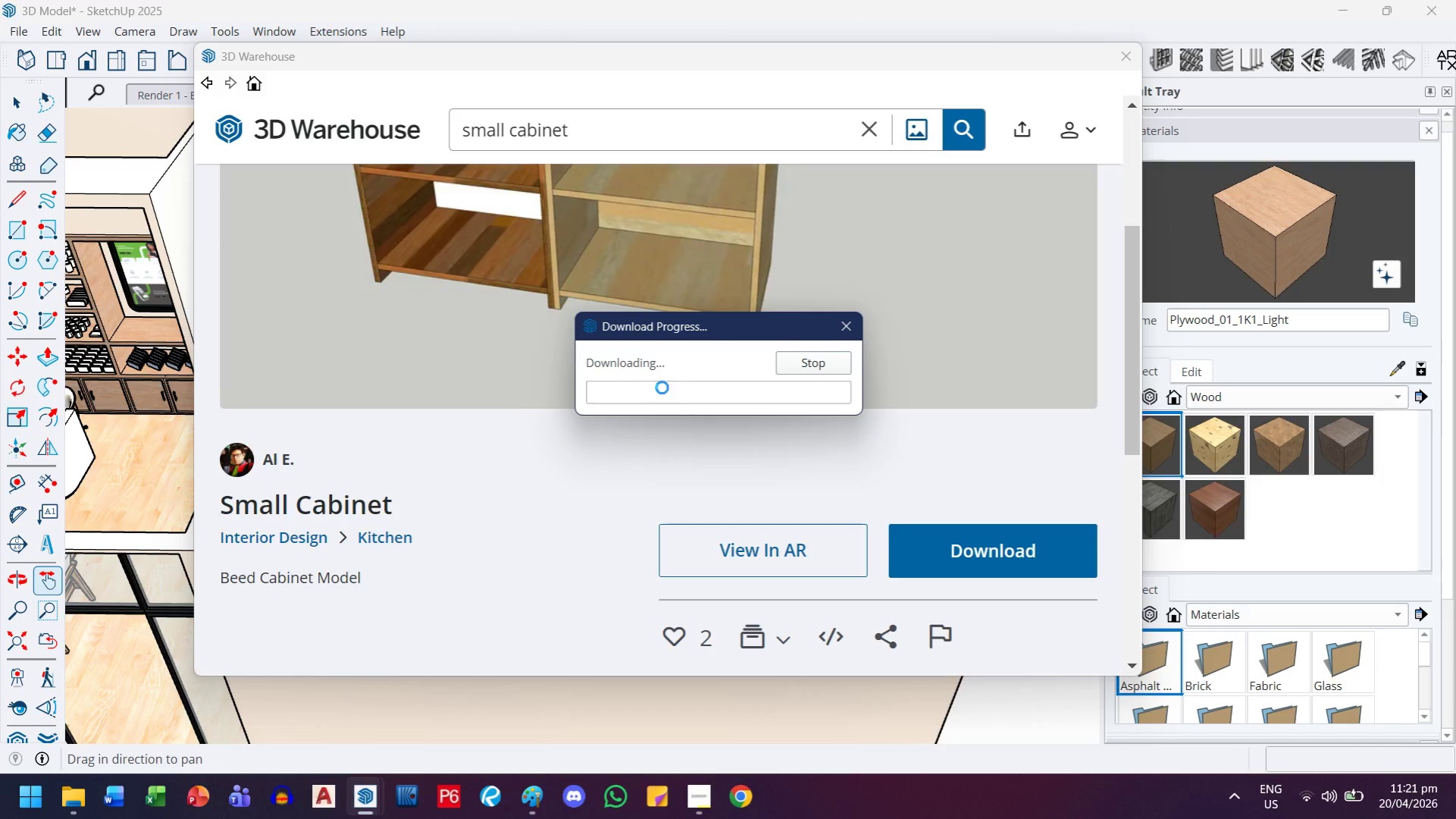 
left_click([507, 482])
 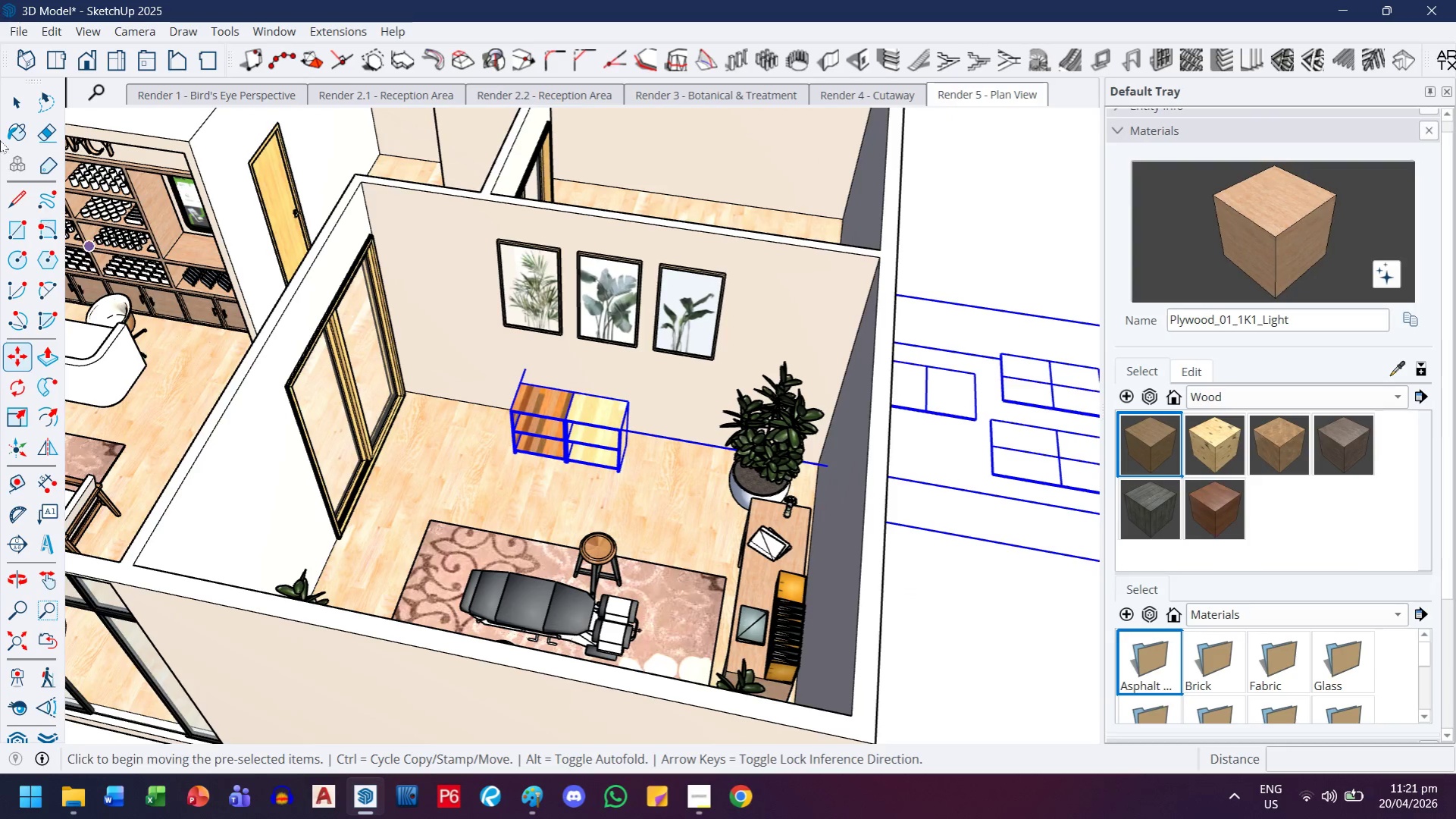 
left_click([17, 109])
 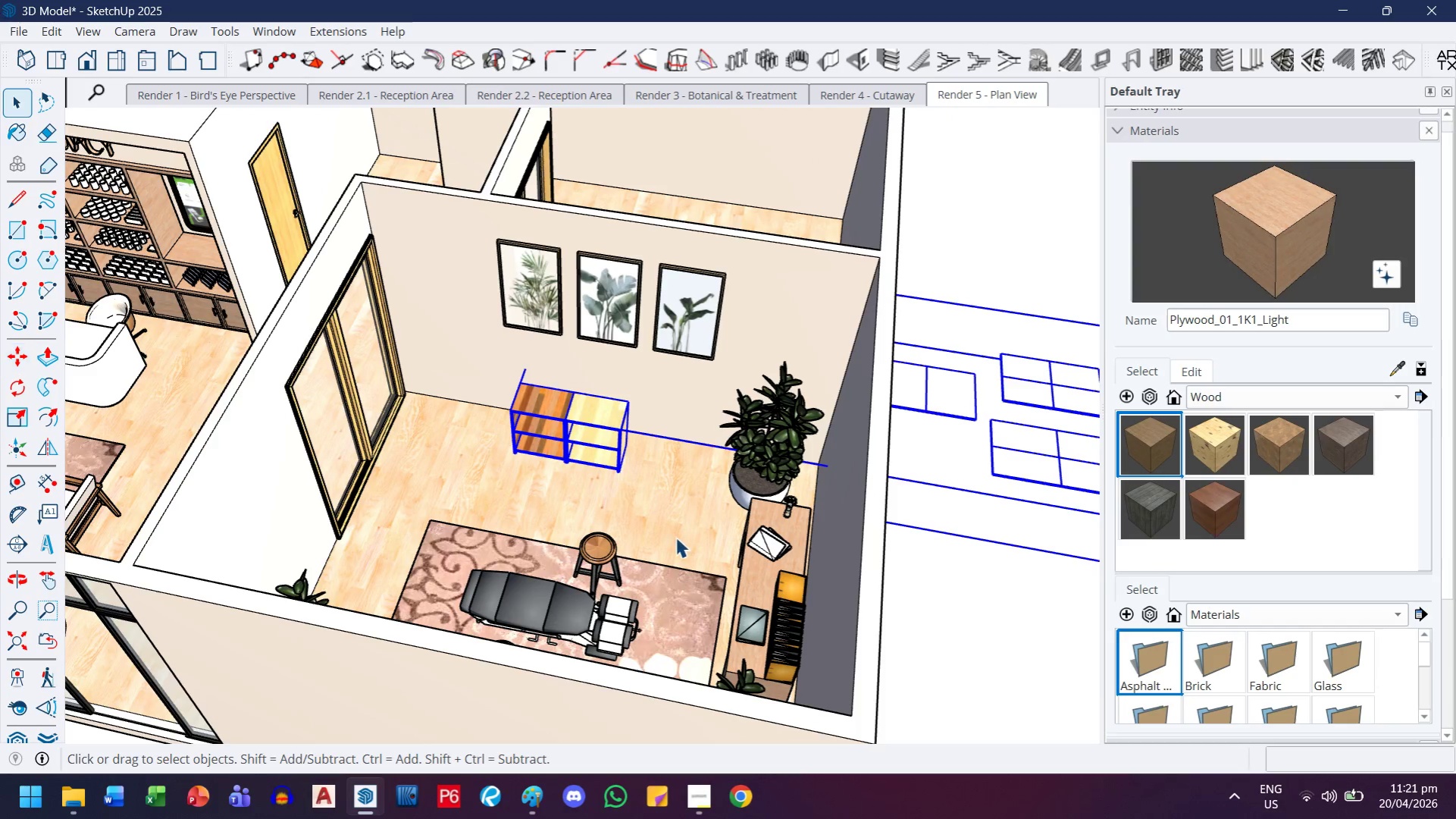 
scroll: coordinate [675, 540], scroll_direction: up, amount: 2.0
 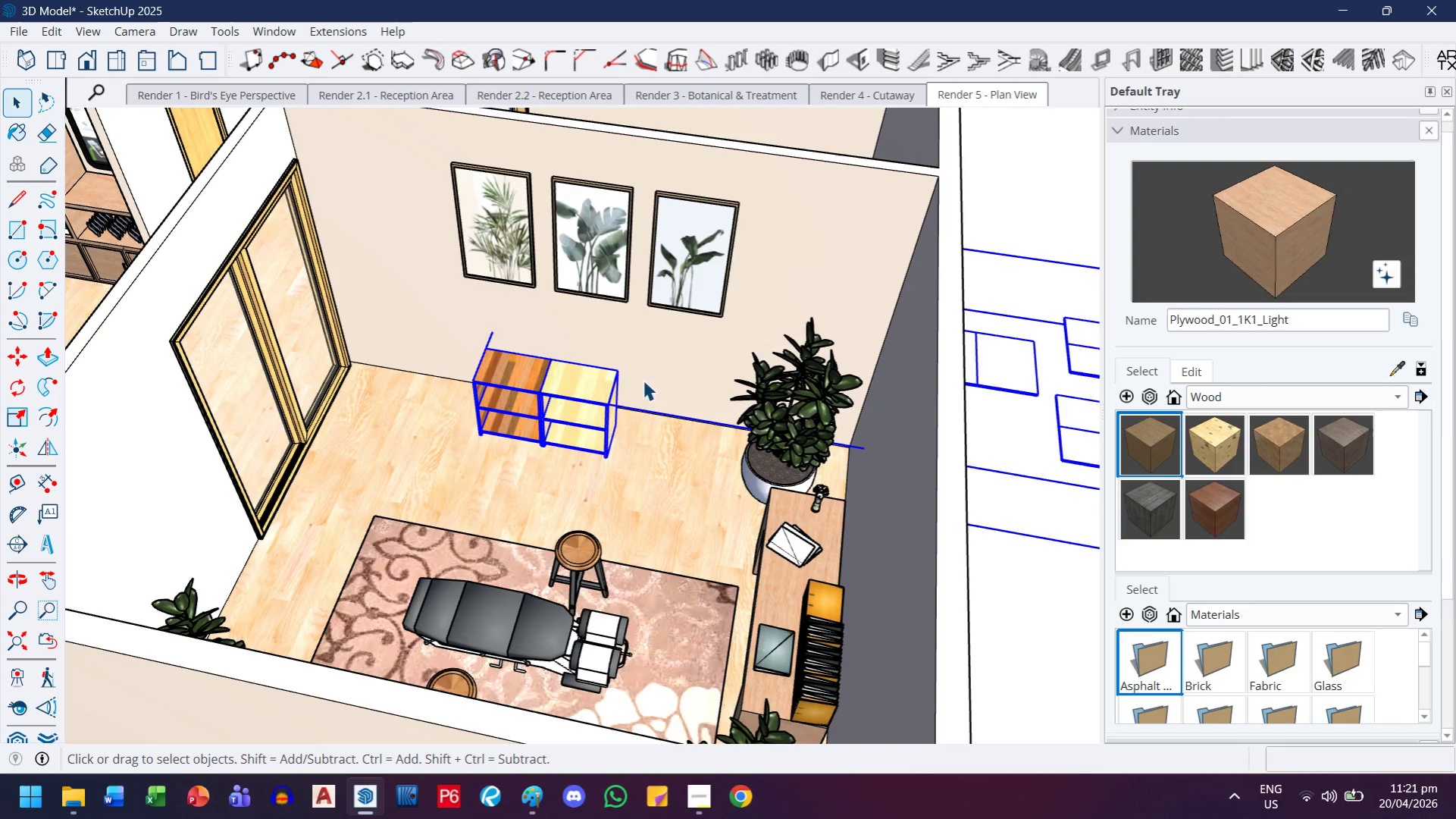 
double_click([559, 386])
 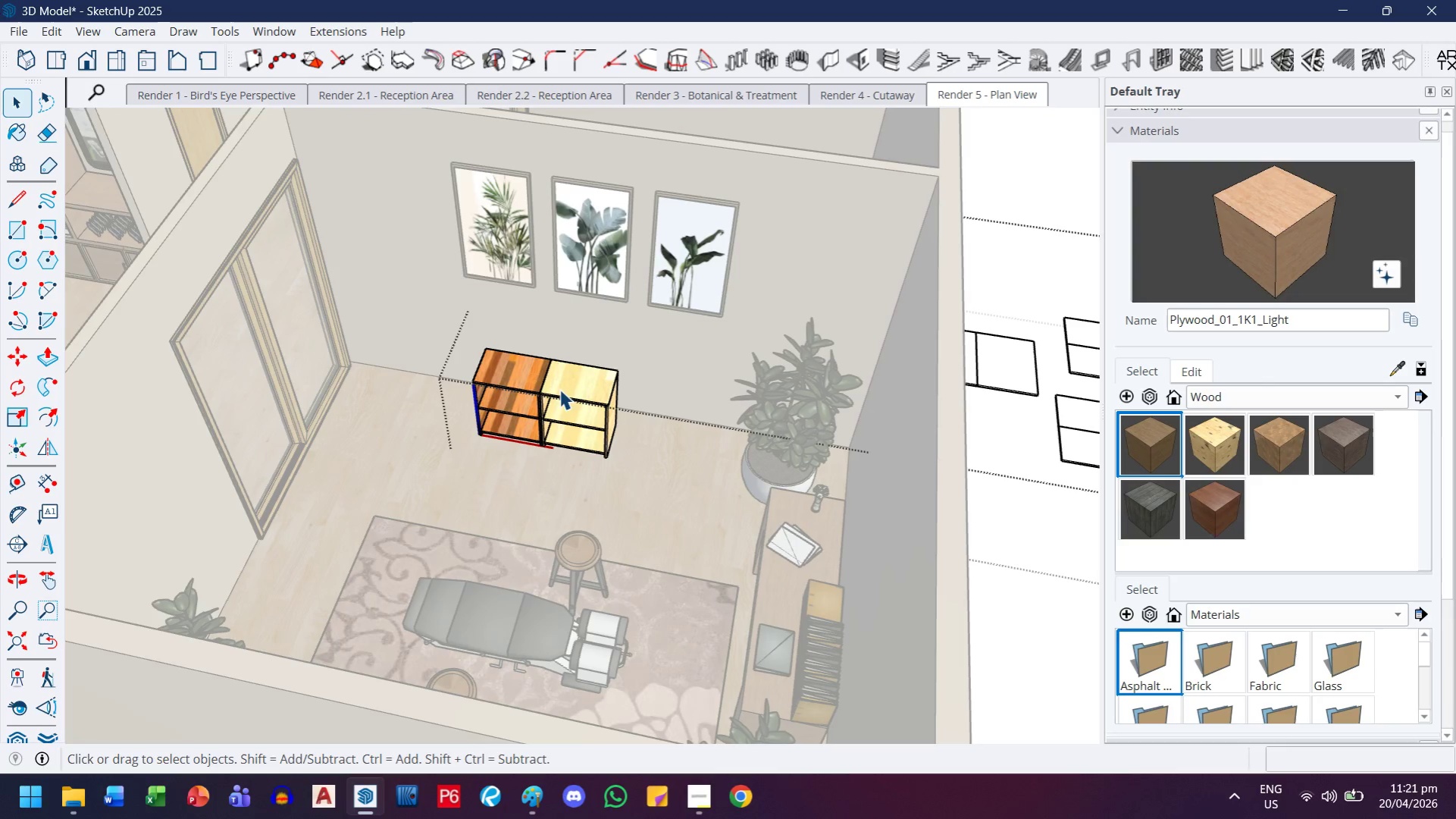 
triple_click([562, 388])
 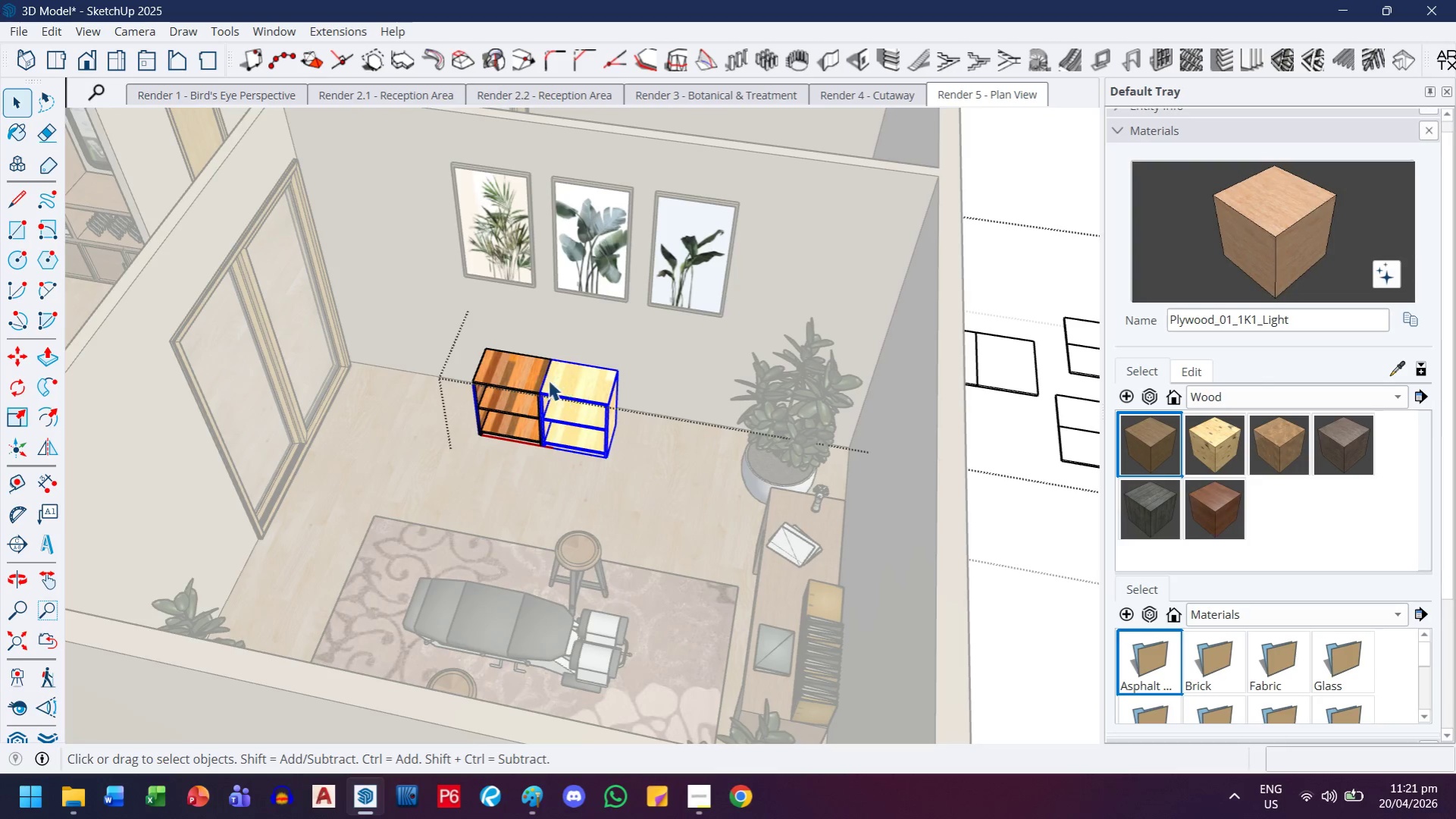 
key(Control+ControlLeft)
 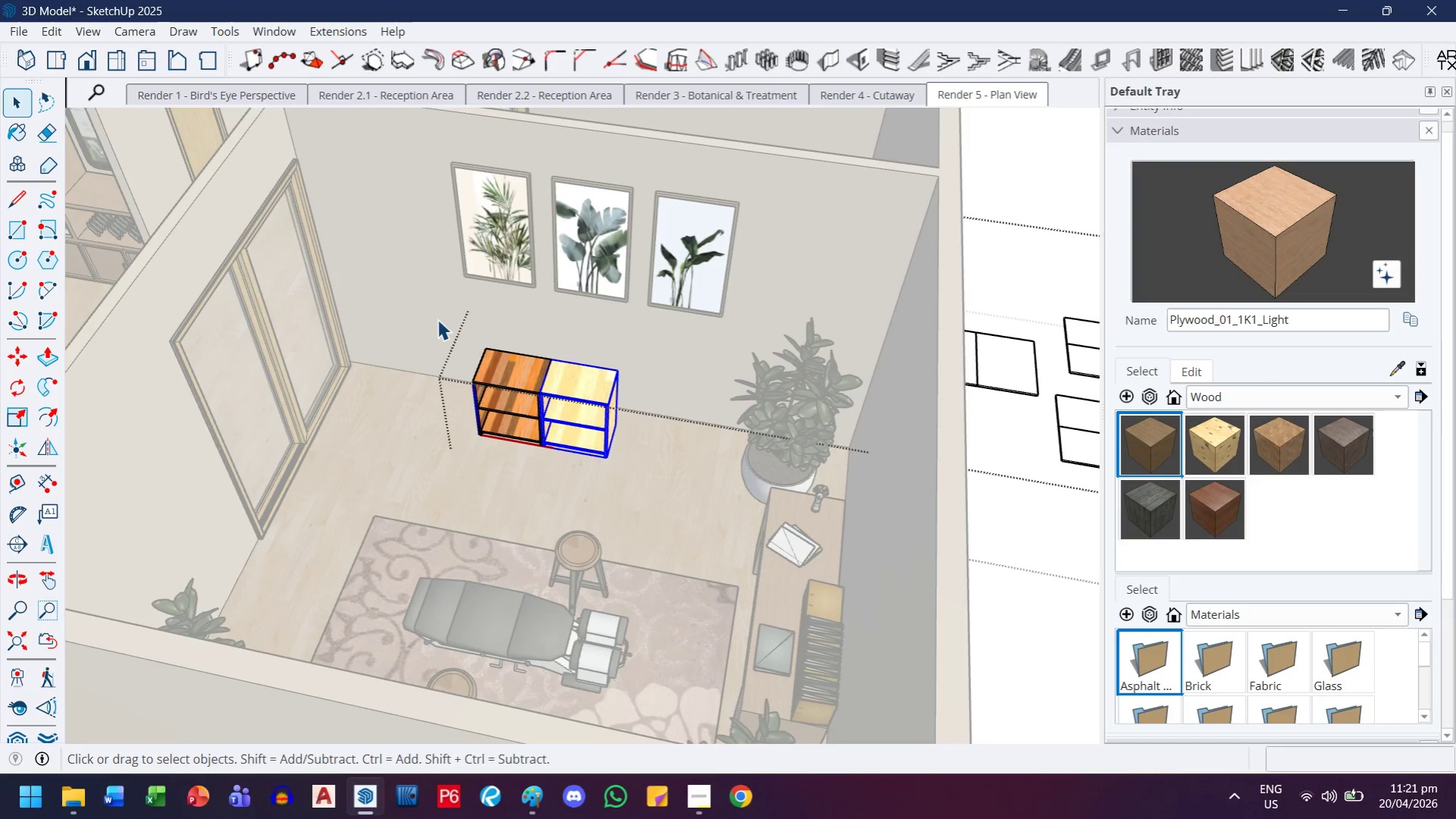 
left_click_drag(start_coordinate=[437, 319], to_coordinate=[436, 323])
 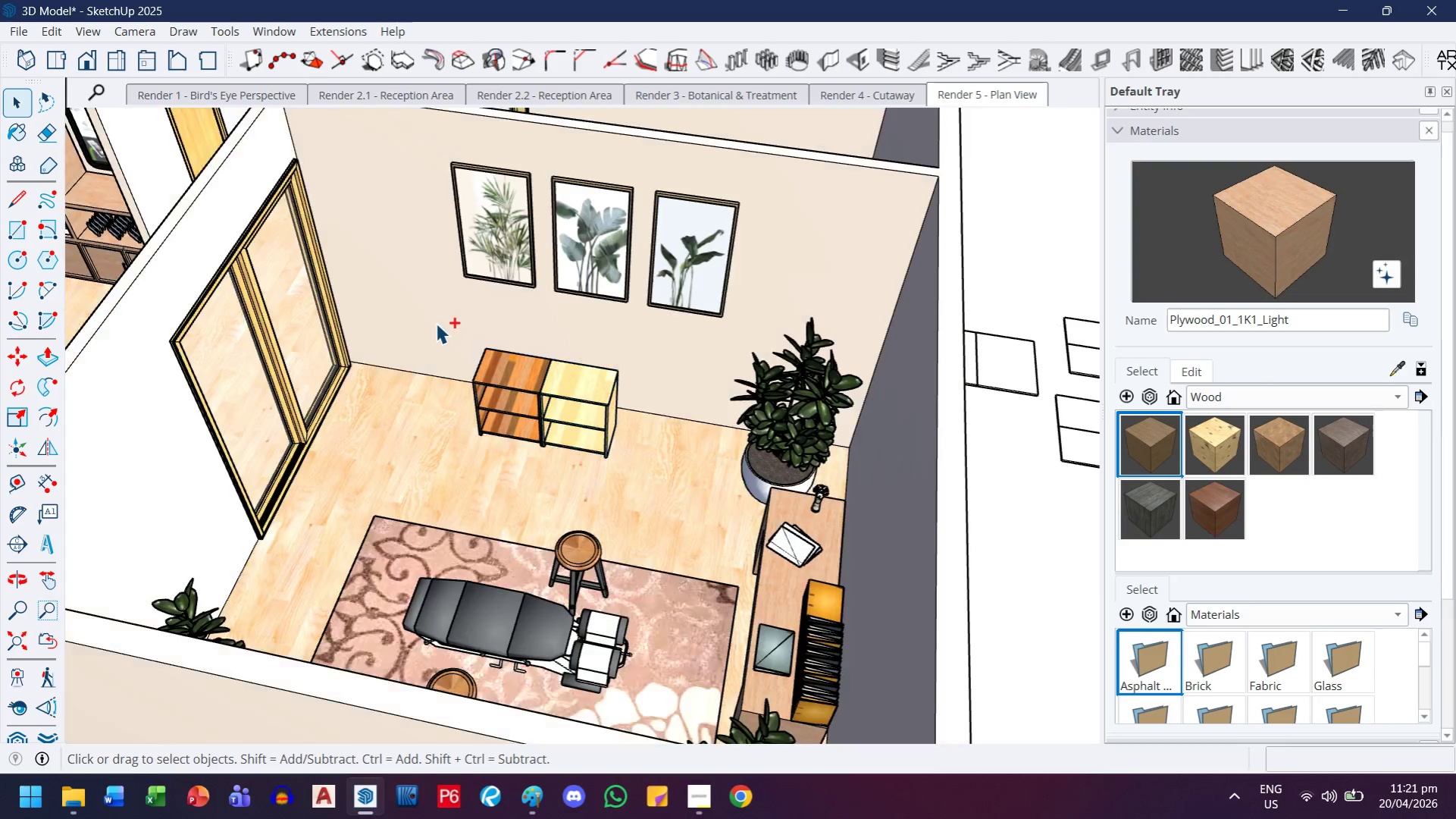 
key(Control+ControlLeft)
 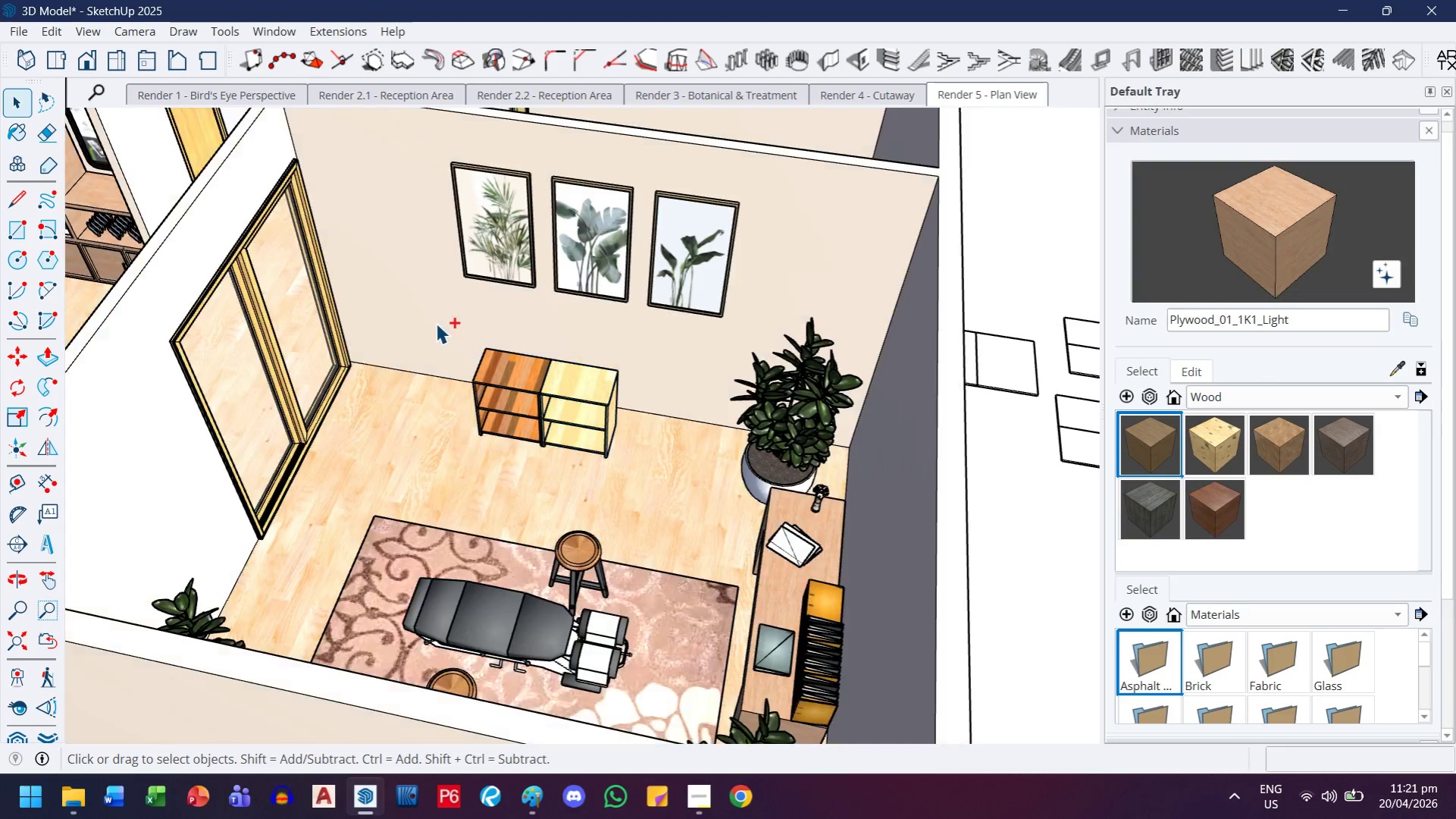 
key(Control+A)
 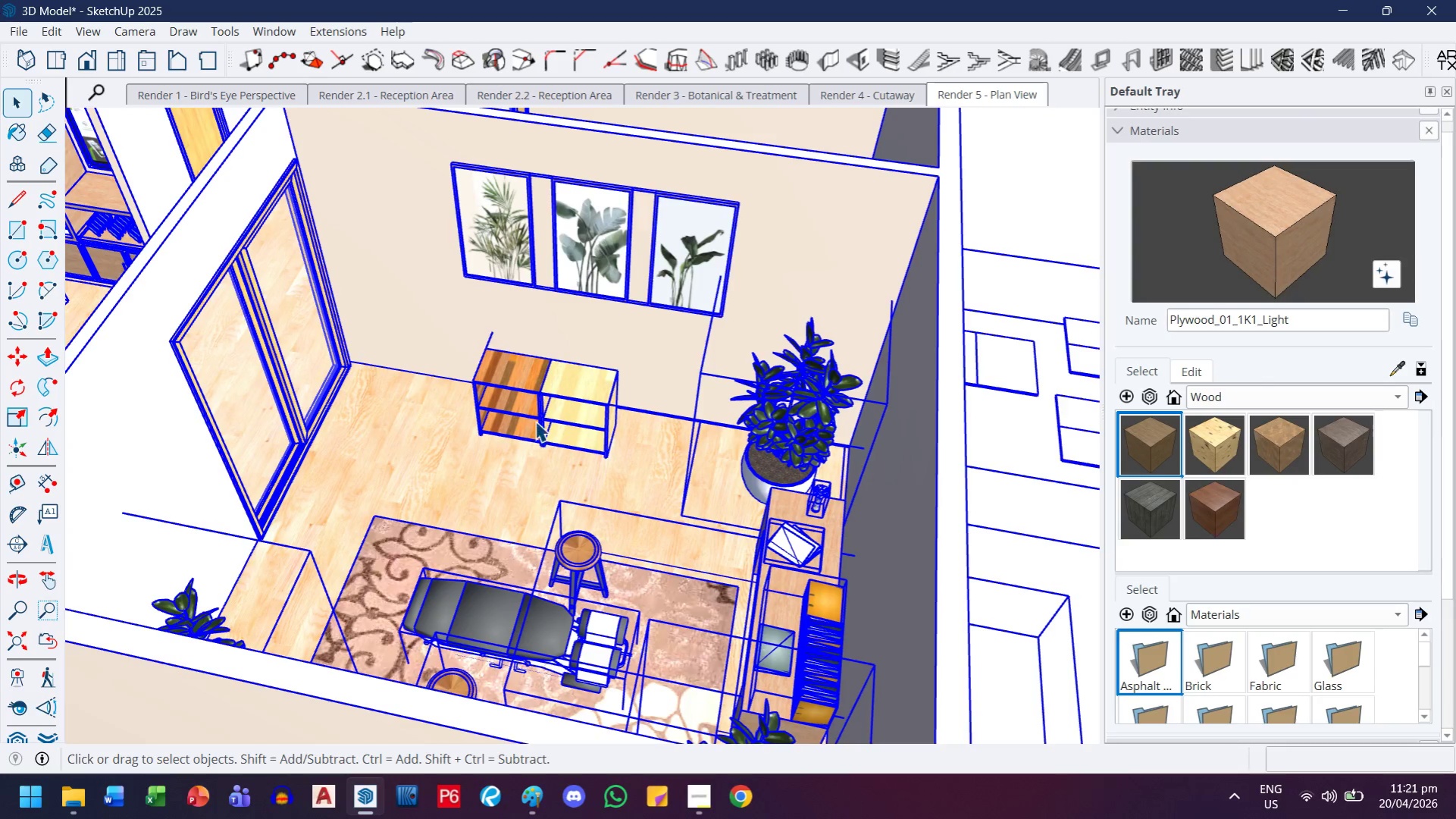 
double_click([518, 374])
 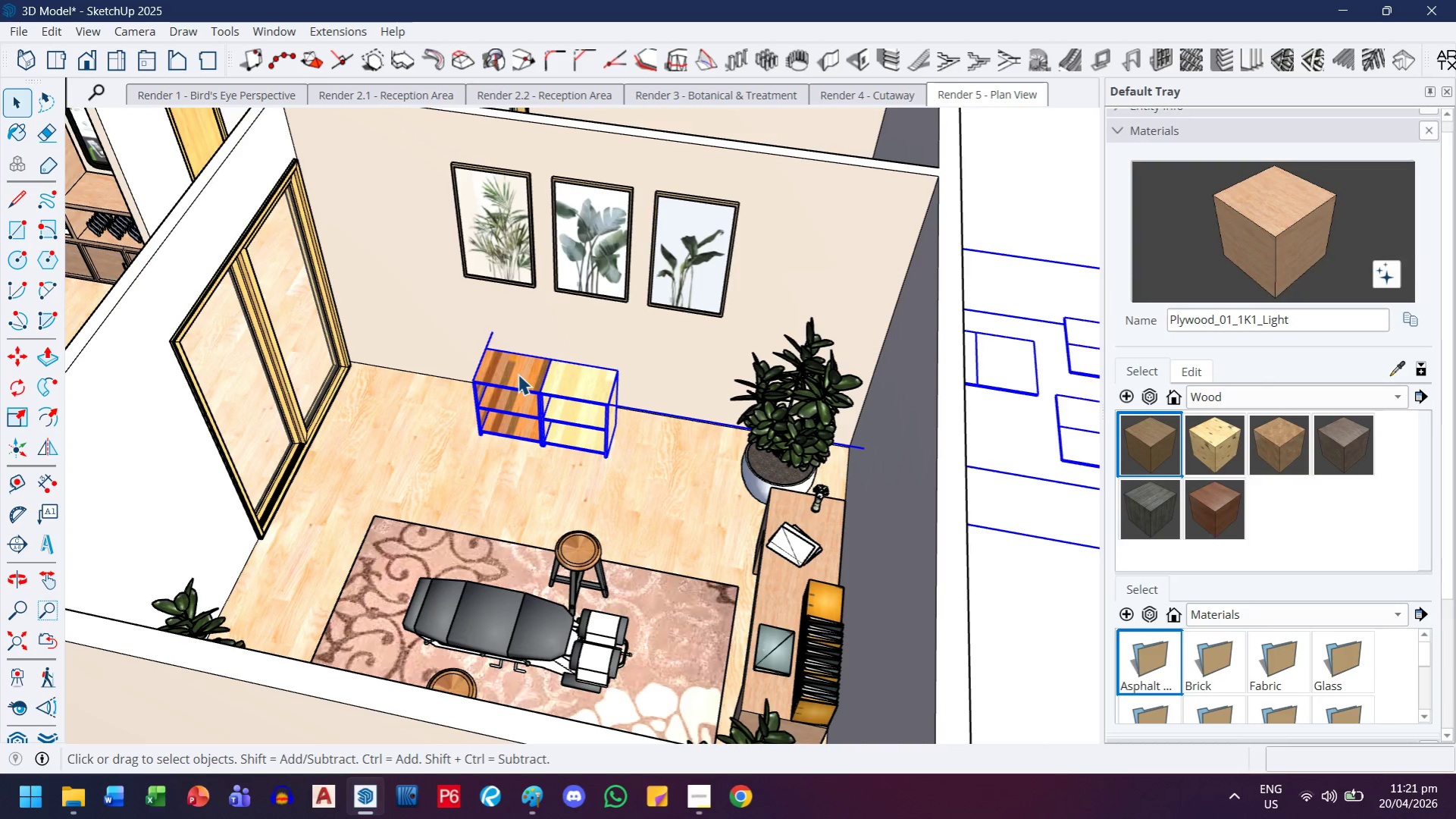 
triple_click([518, 374])
 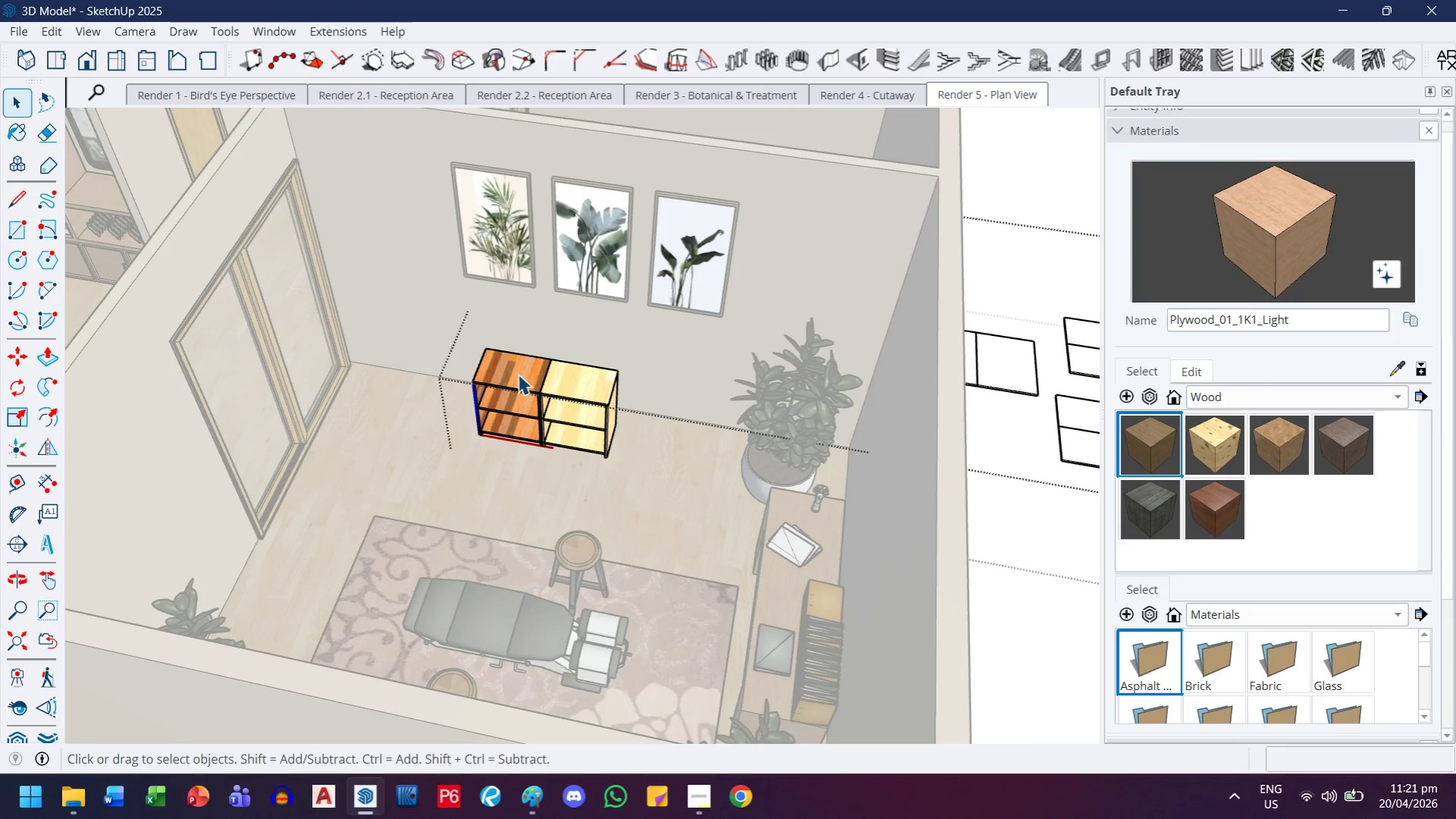 
key(Control+ControlLeft)
 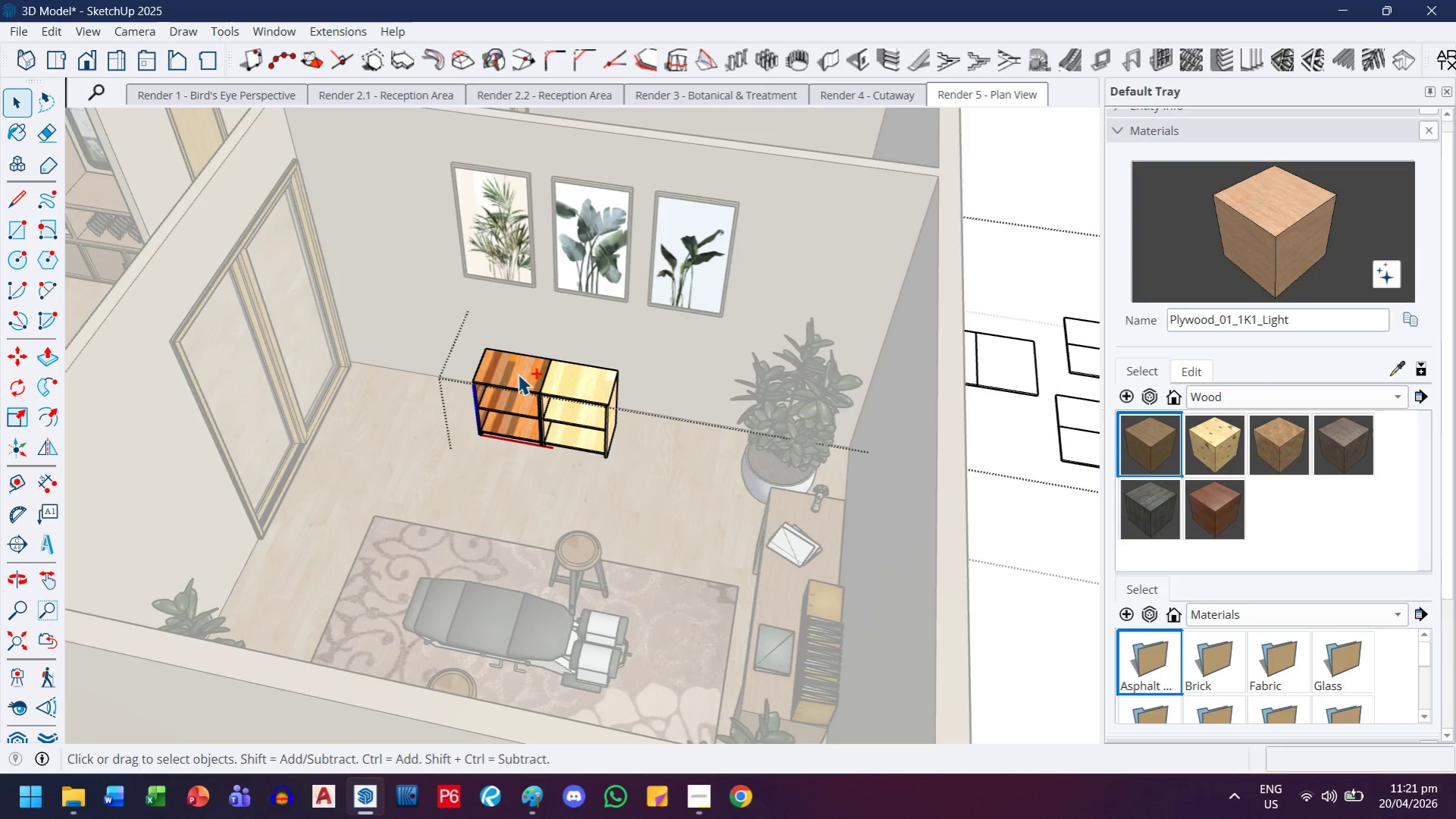 
key(Control+A)
 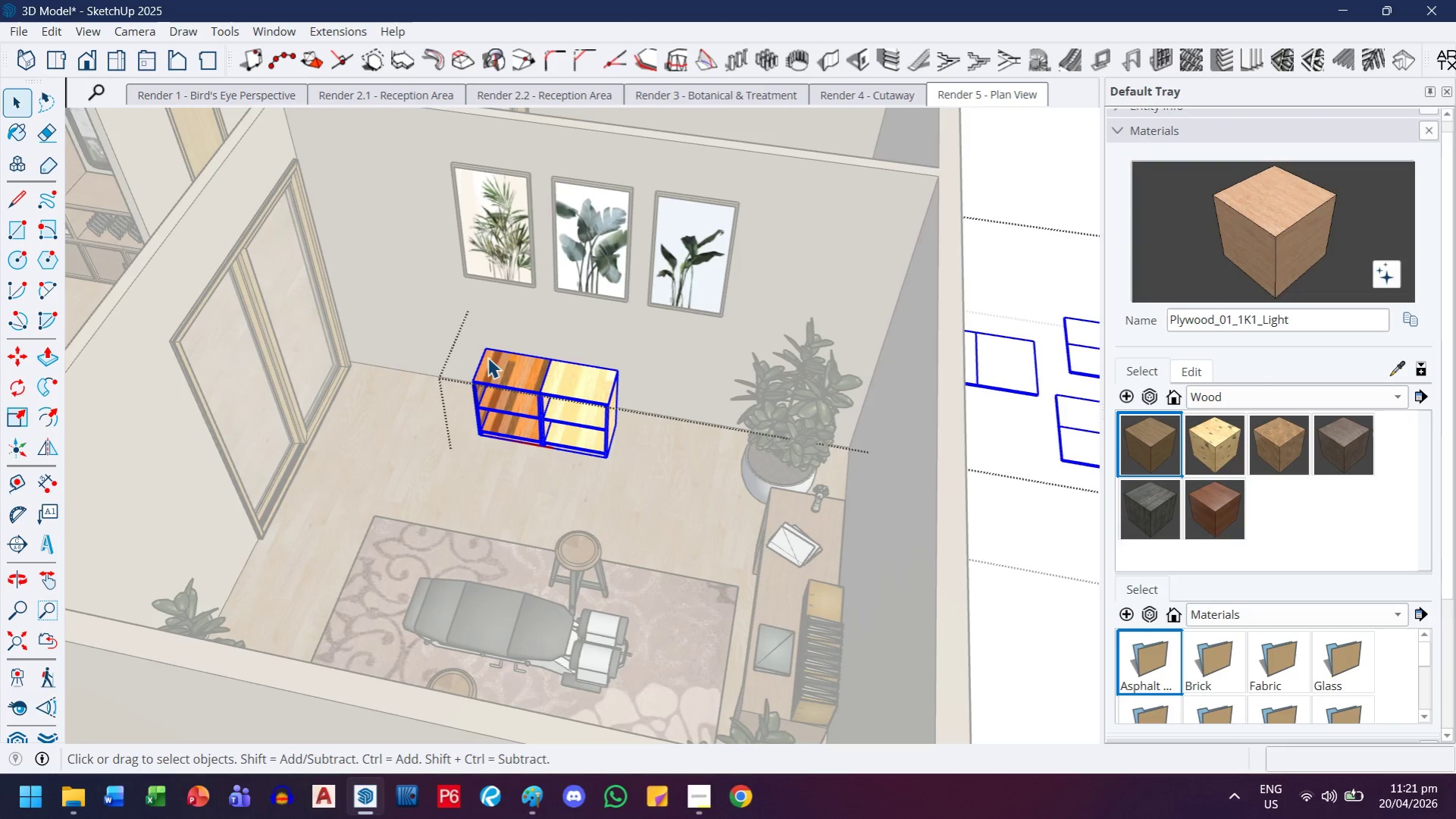 
hold_key(key=ShiftLeft, duration=1.0)
left_click_drag(start_coordinate=[449, 320], to_coordinate=[649, 497])
 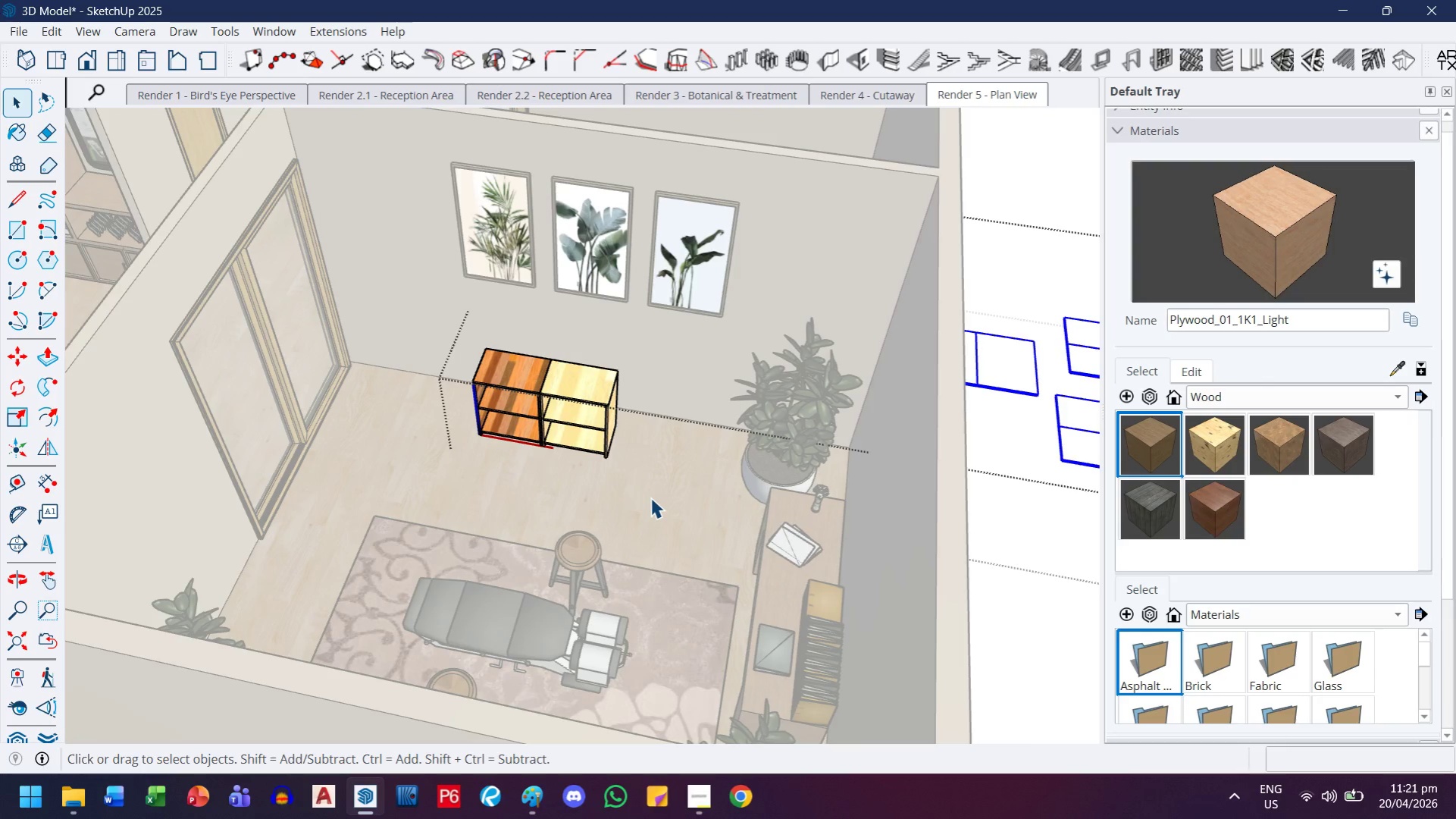 
key(Delete)
 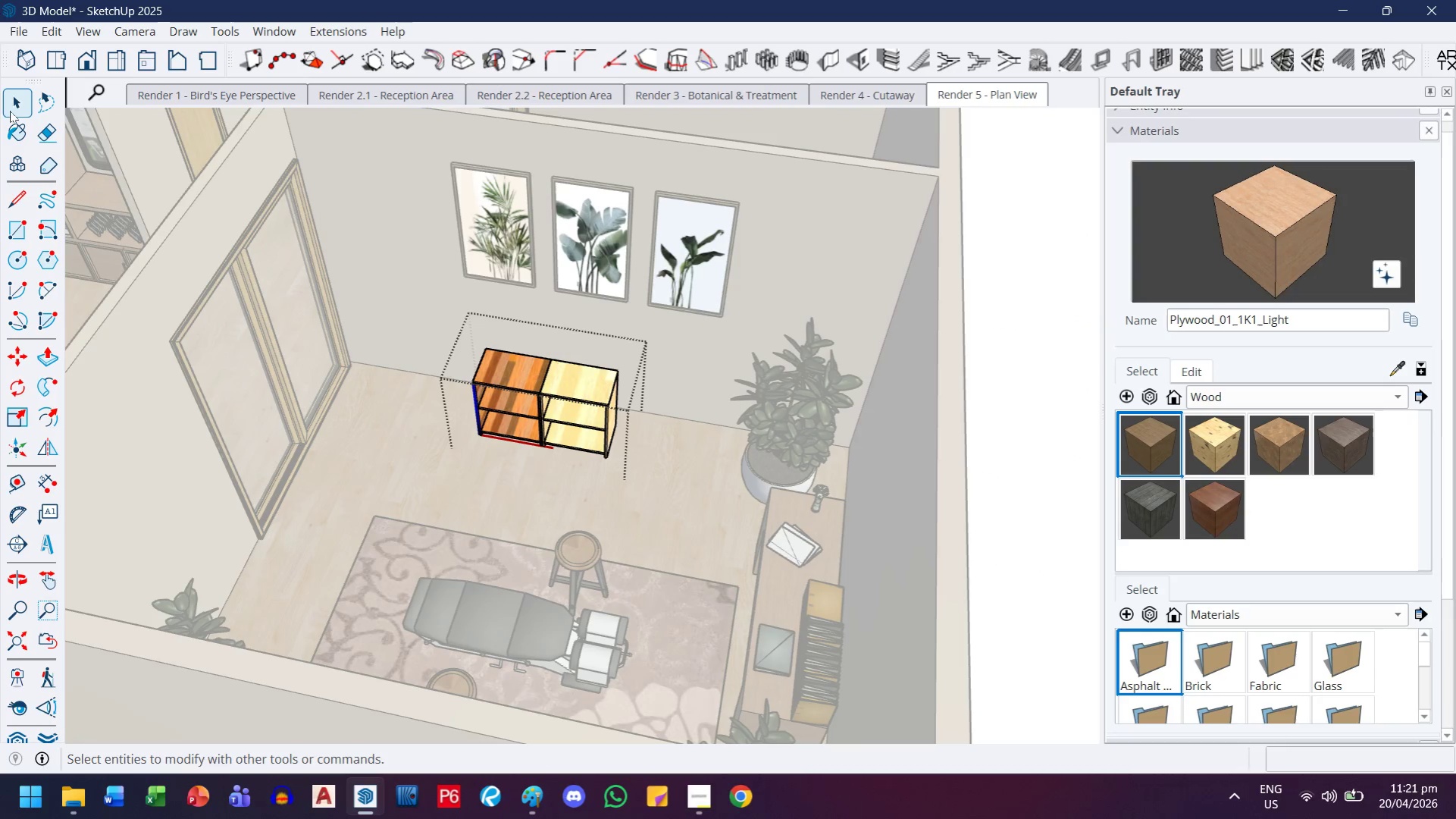 
left_click([8, 102])
 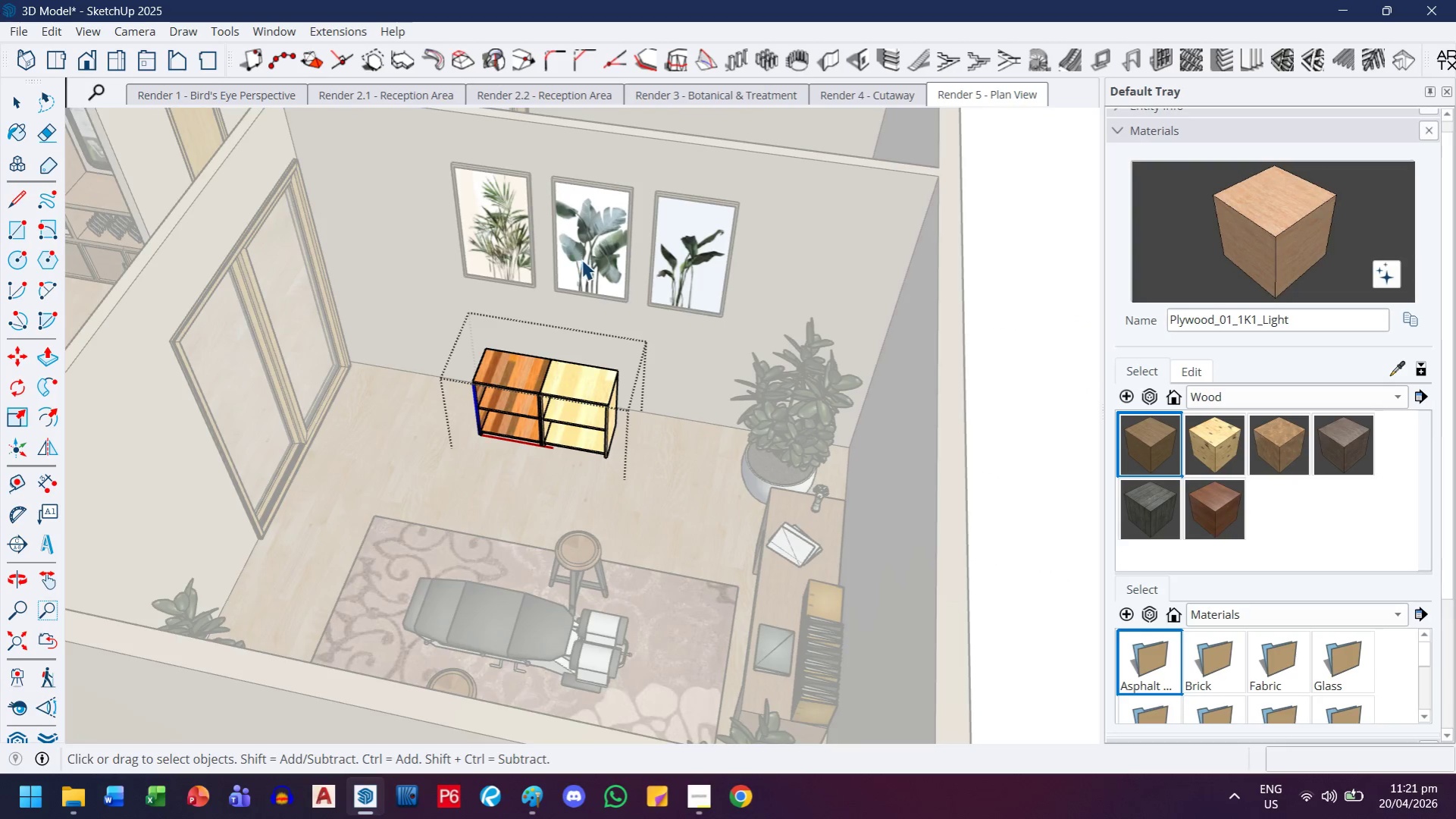 
key(Escape)
 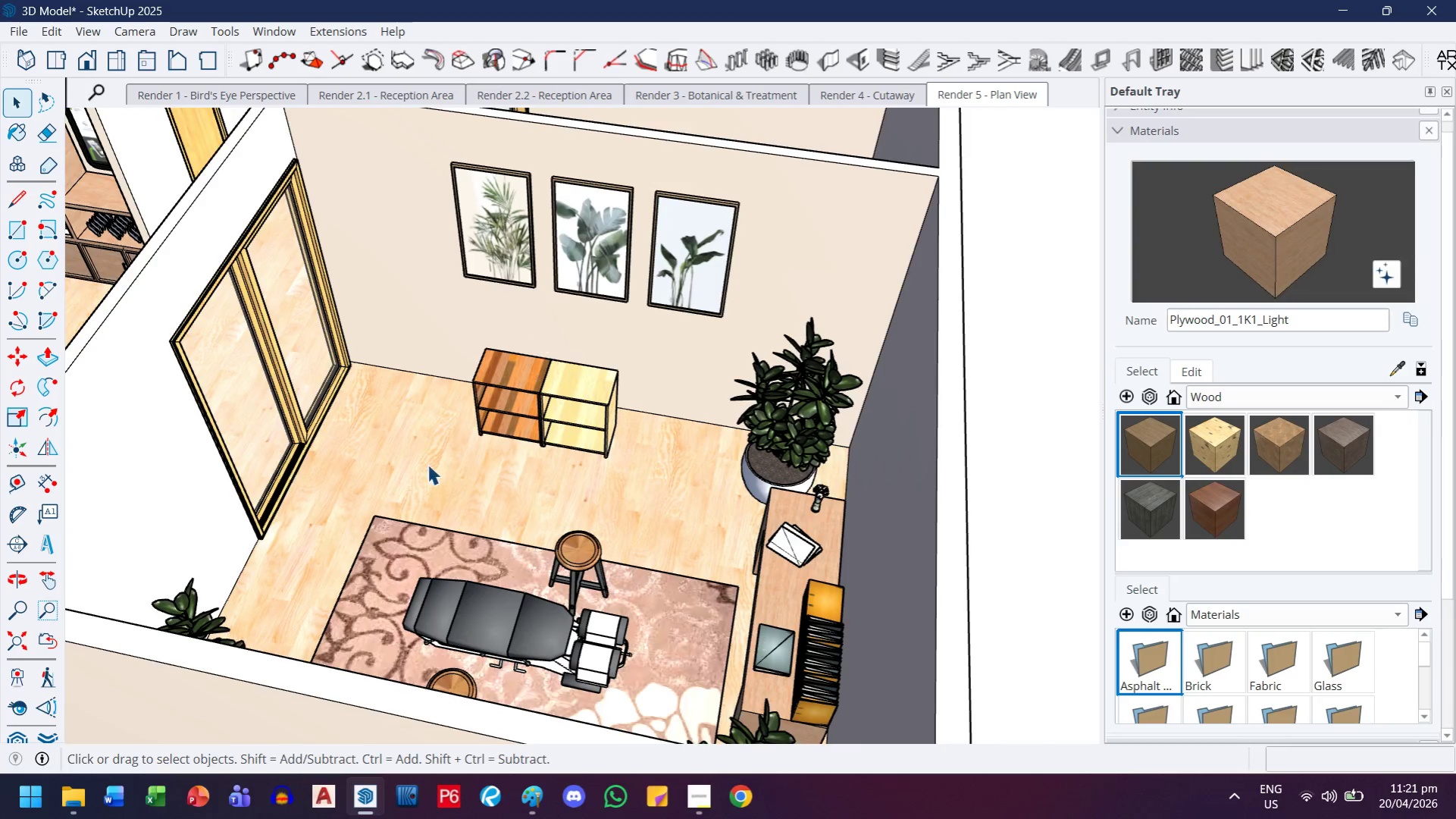 
left_click([595, 309])
 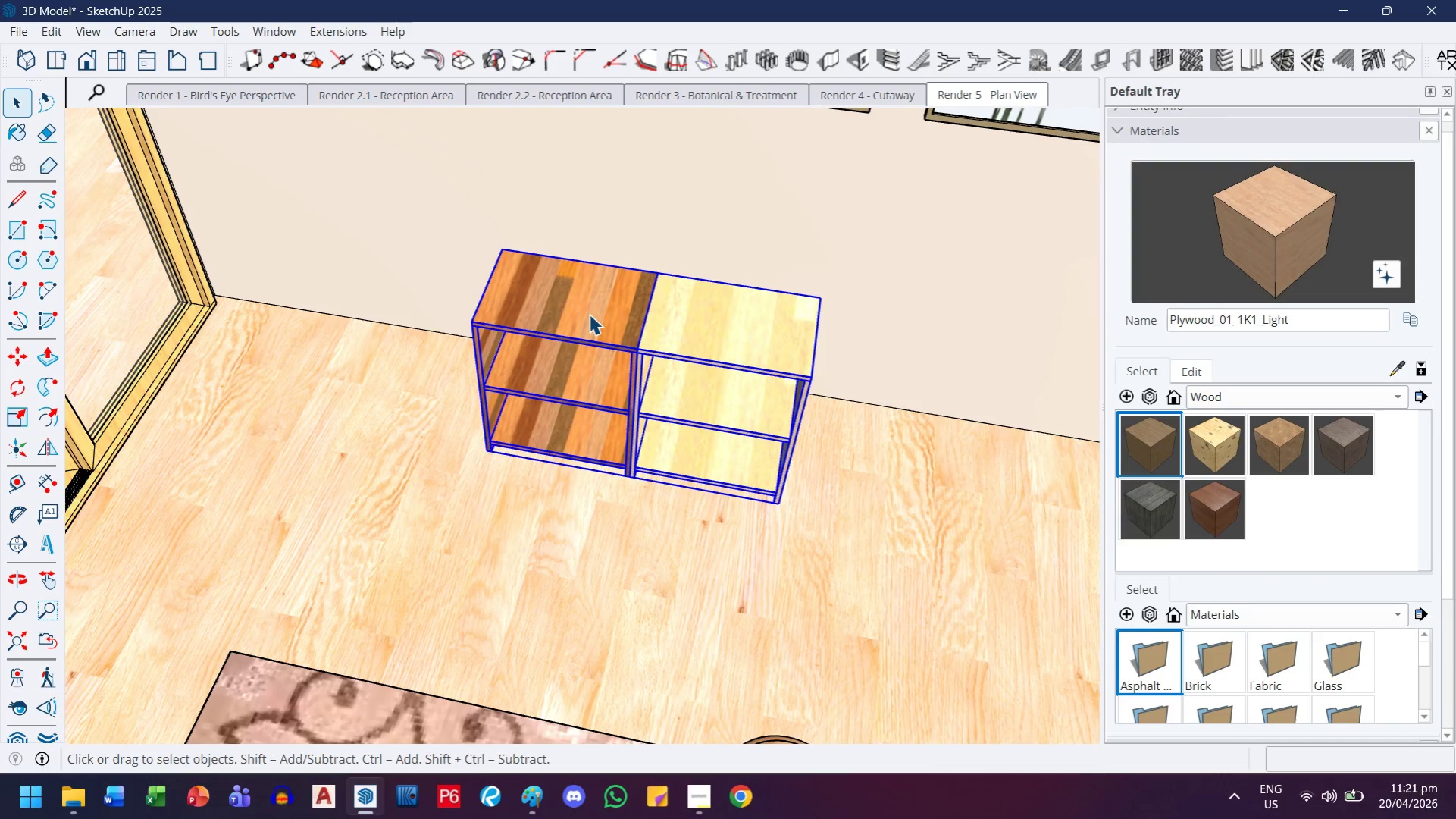 
scroll: coordinate [521, 388], scroll_direction: up, amount: 8.0
 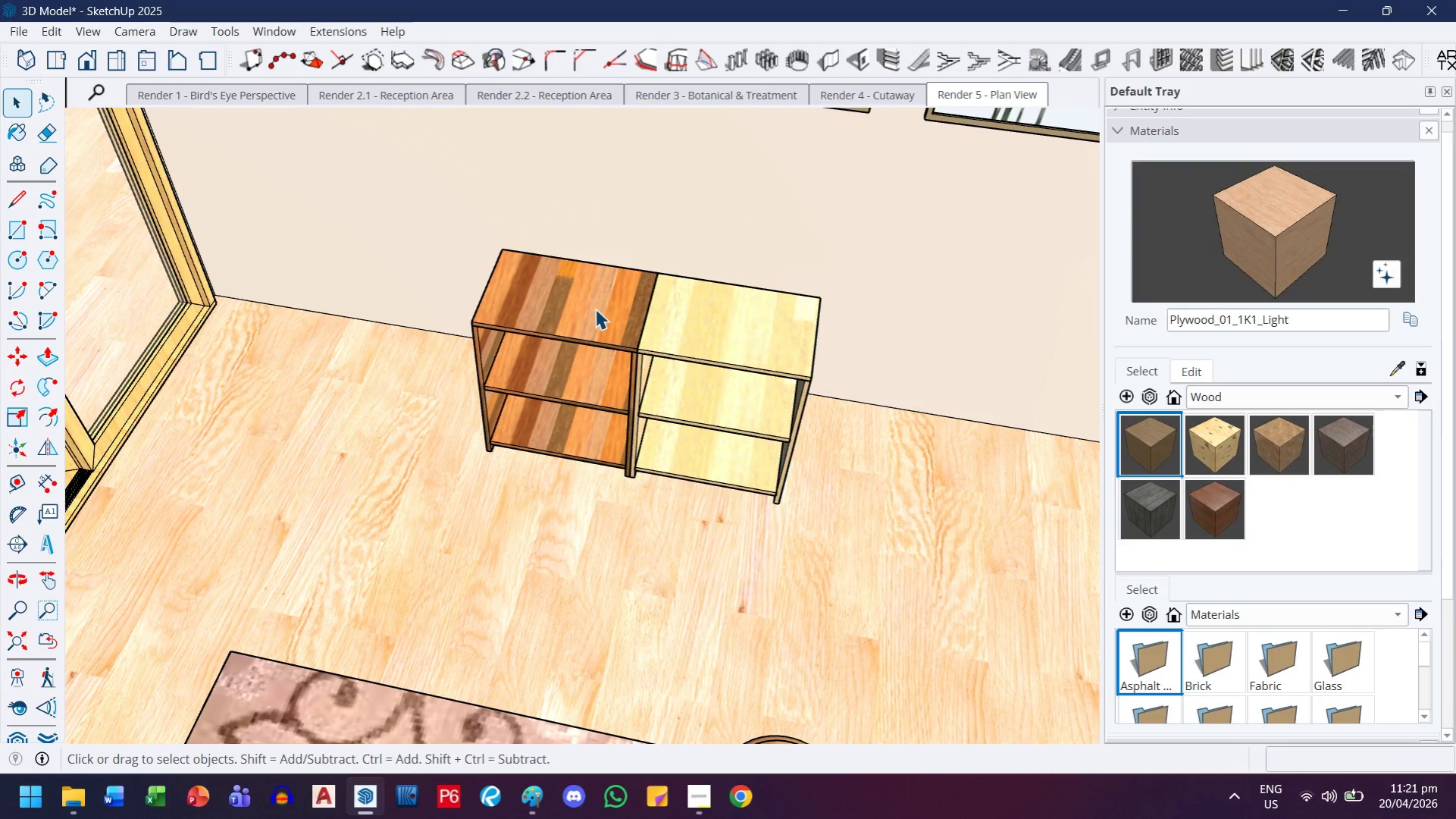 
double_click([589, 314])
 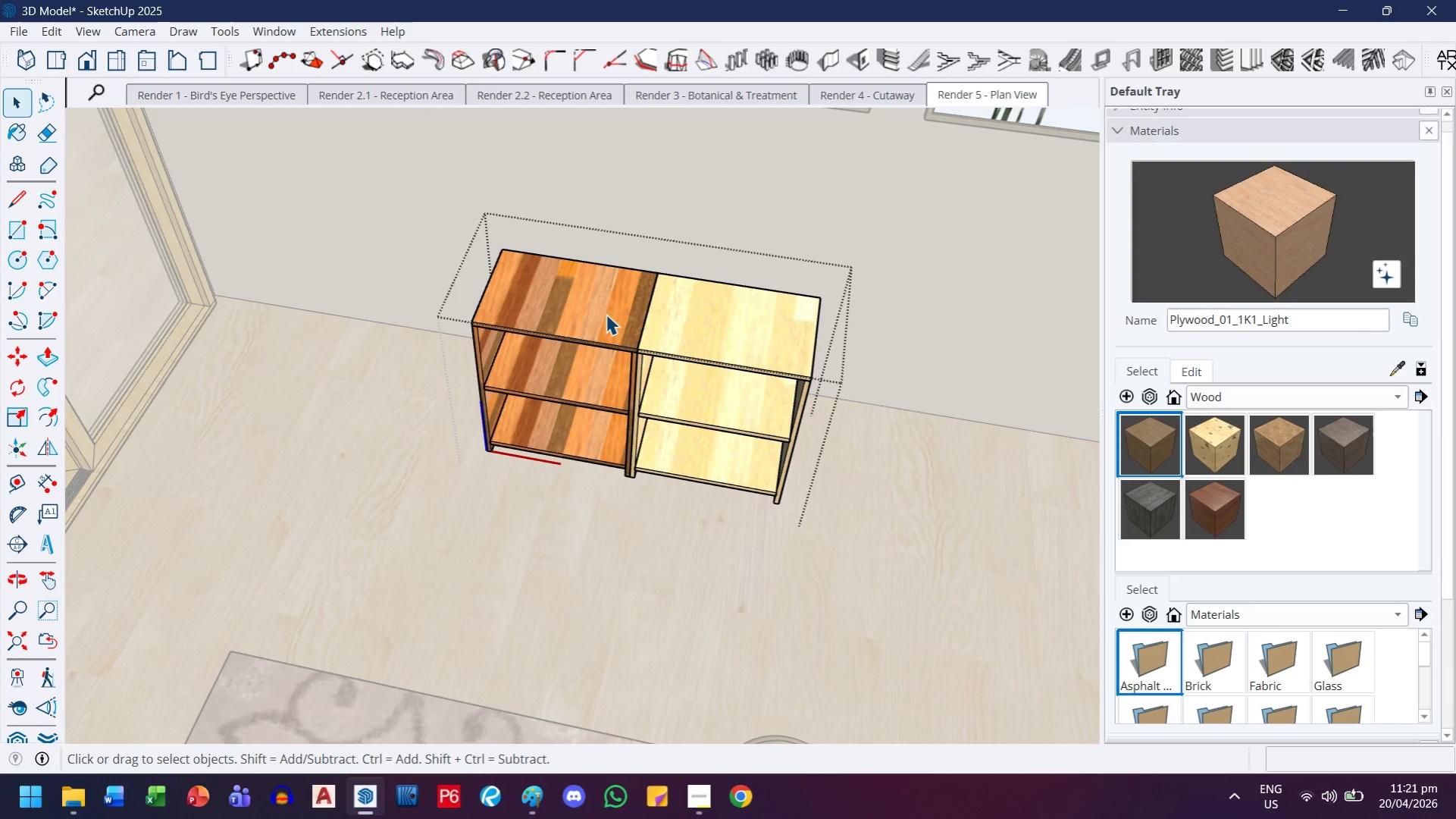 
triple_click([606, 314])
 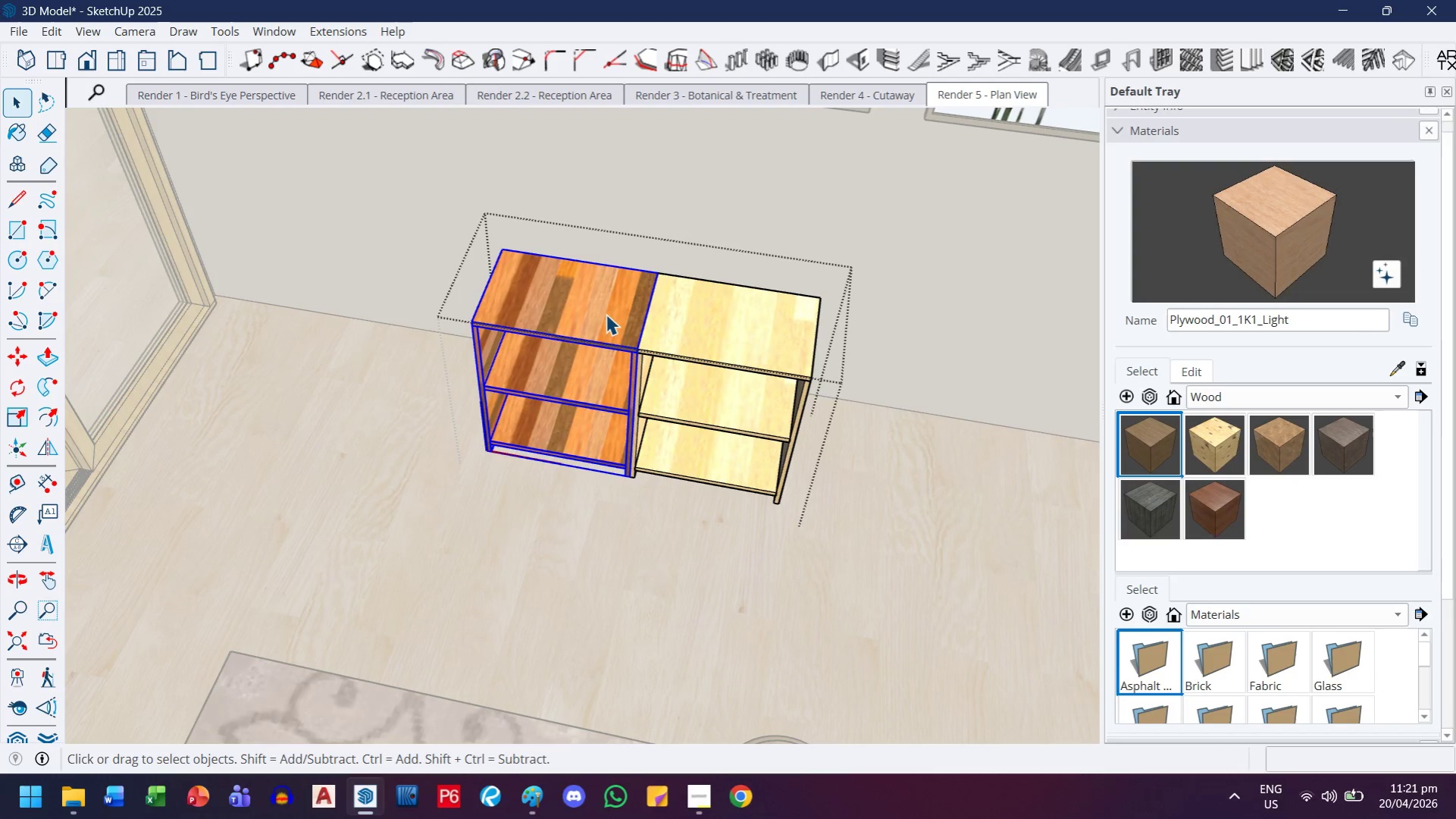 
key(Delete)
 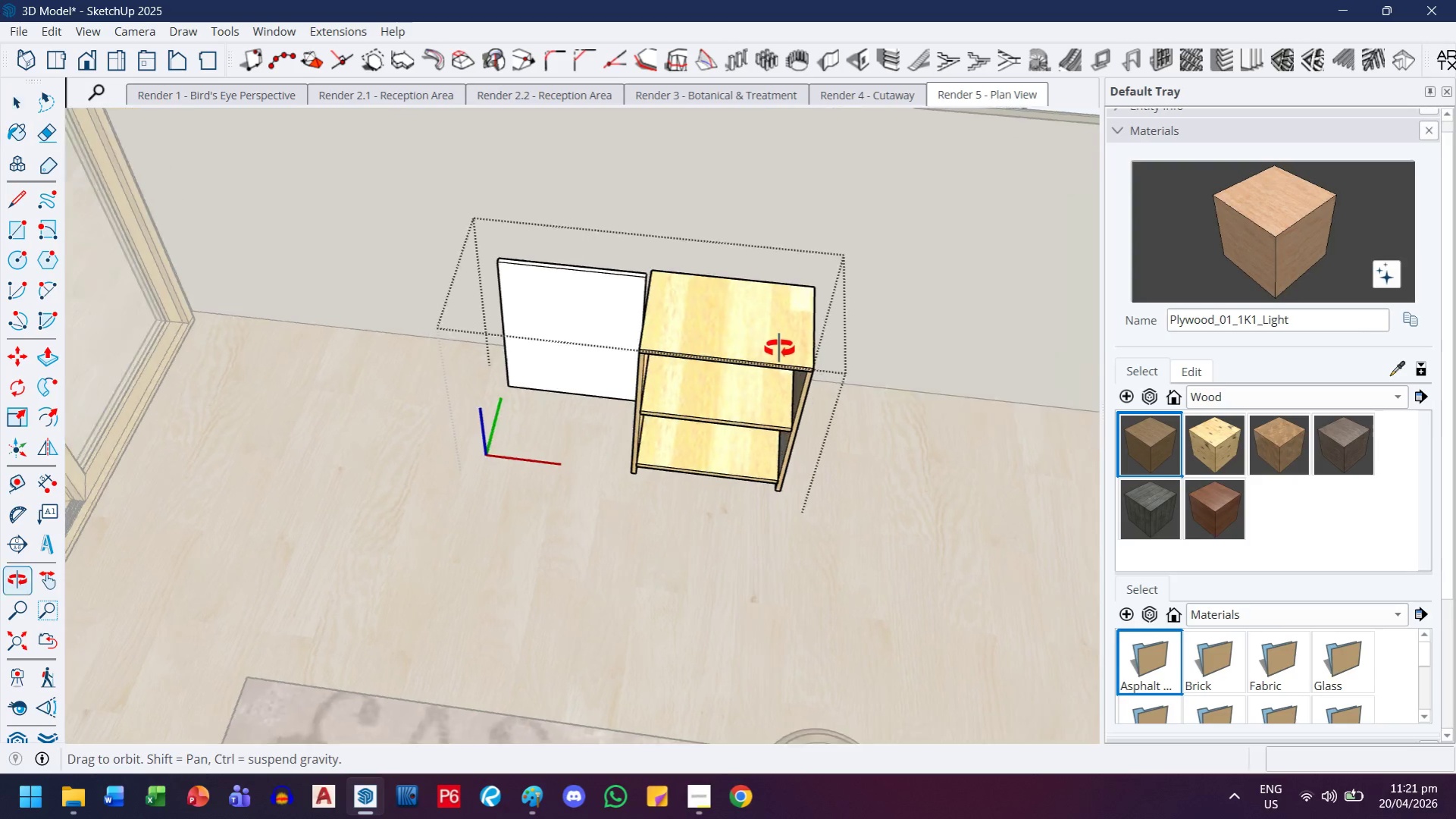 
left_click([540, 346])
 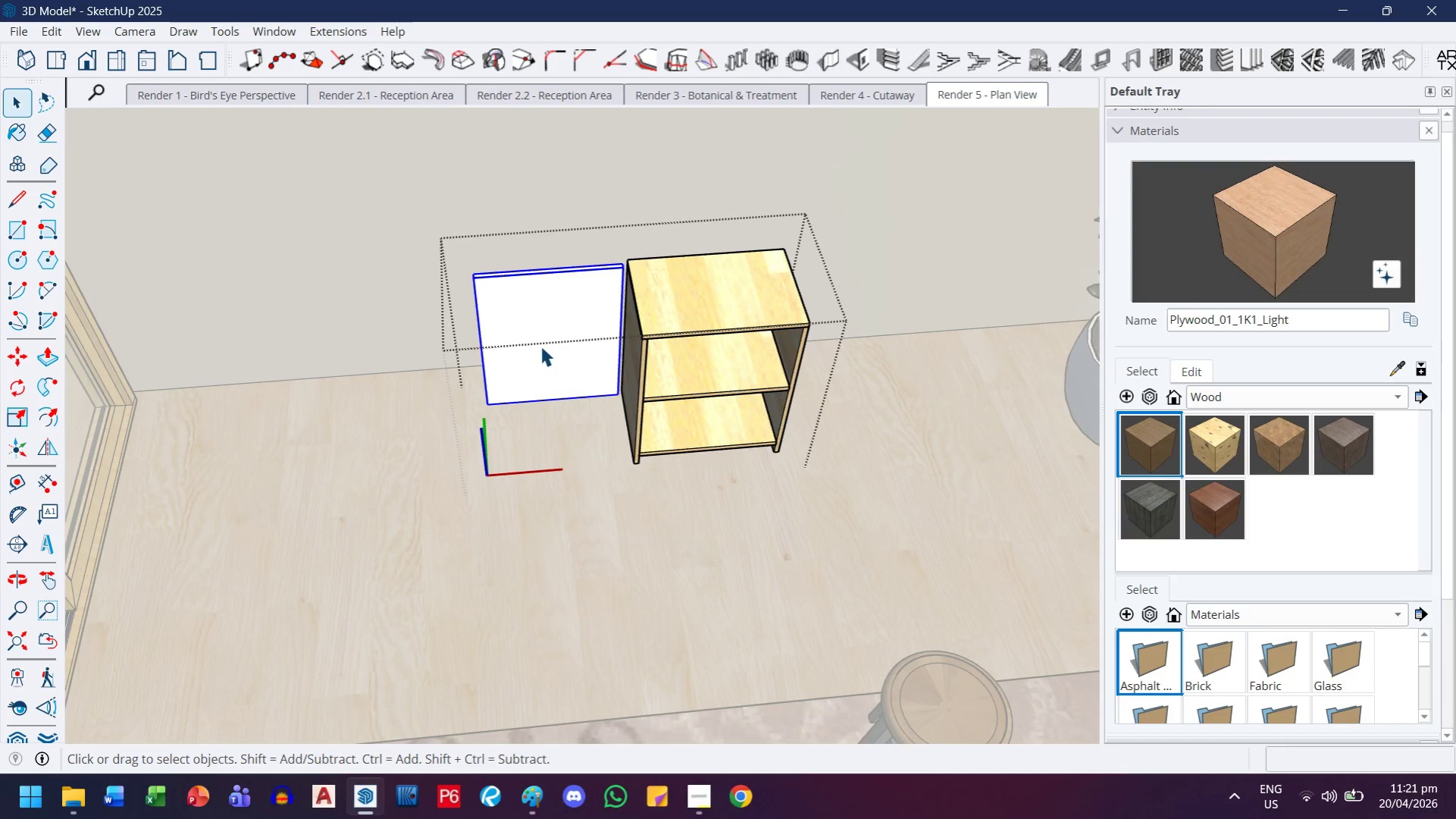 
key(Delete)
 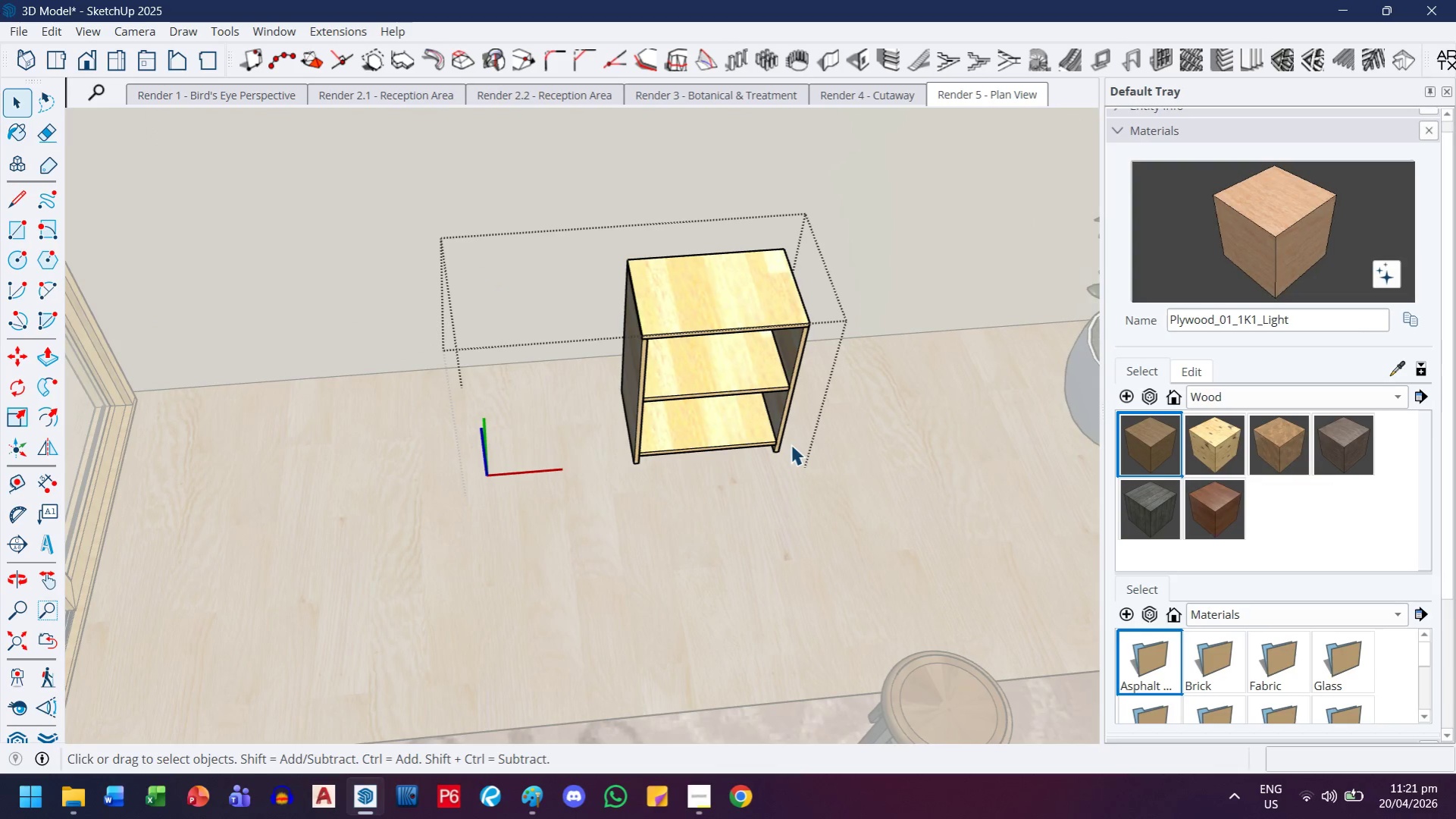 
key(Escape)
 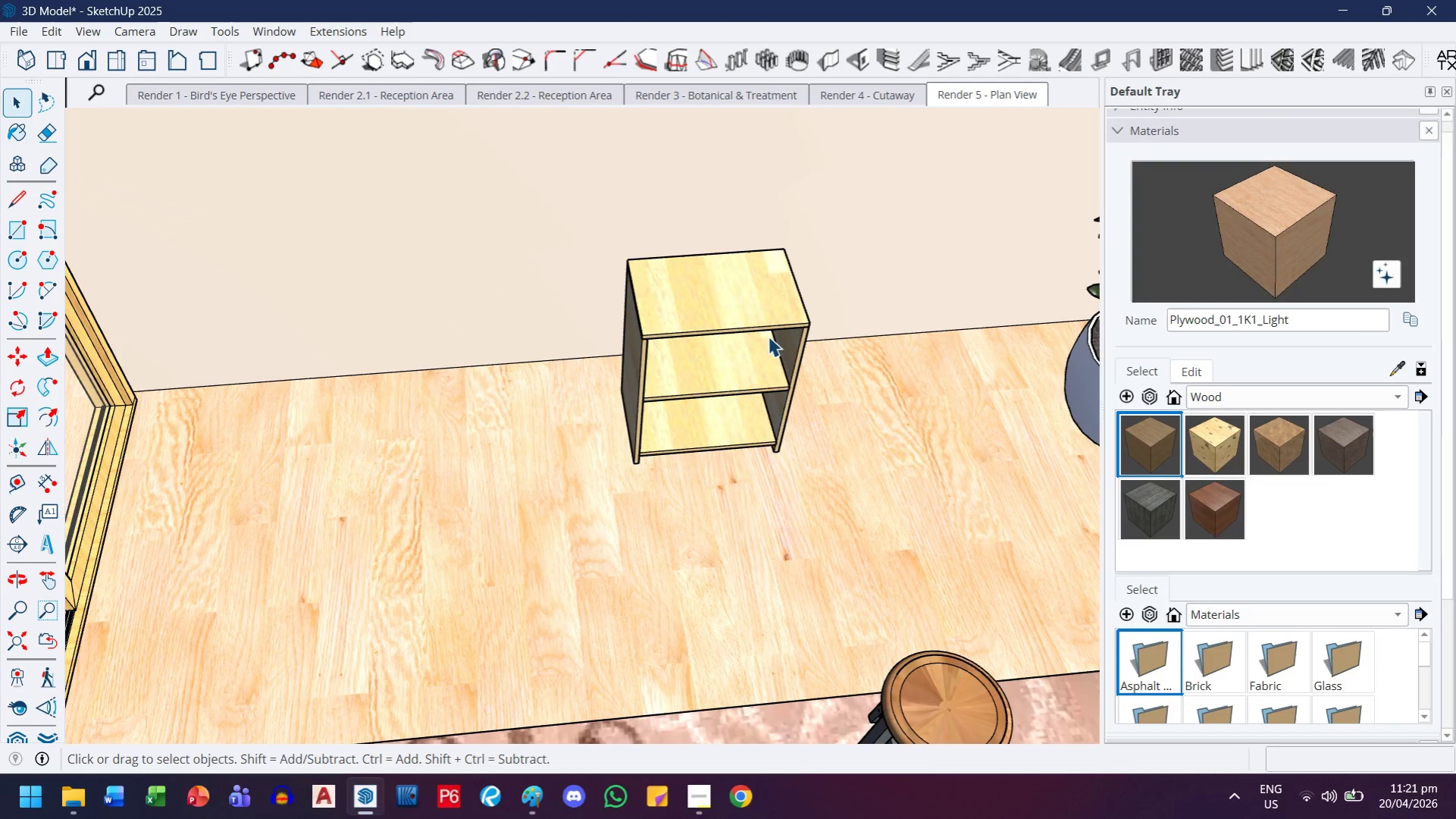 
left_click([768, 334])
 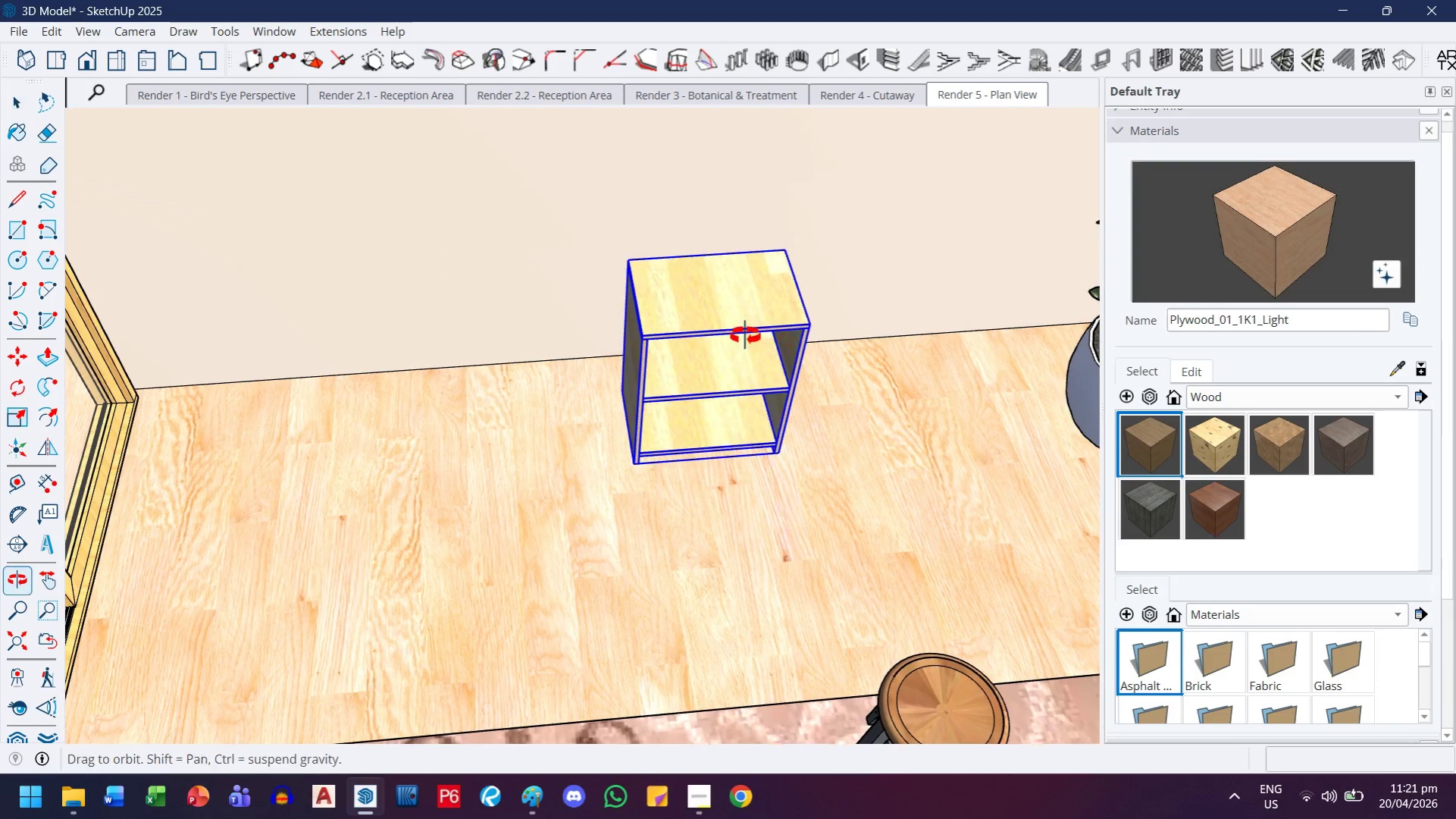 
scroll: coordinate [819, 435], scroll_direction: down, amount: 5.0
 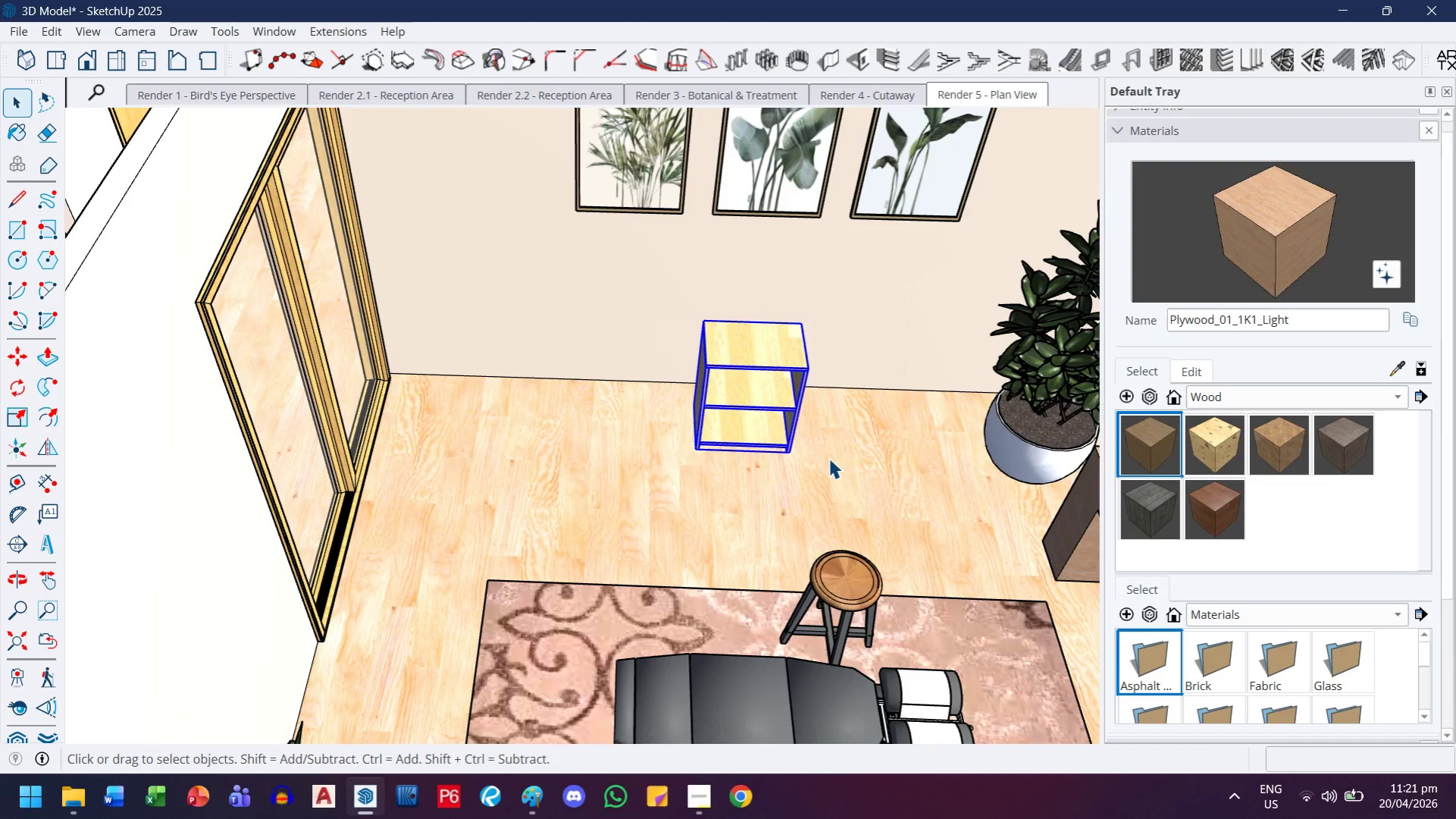 
key(H)
 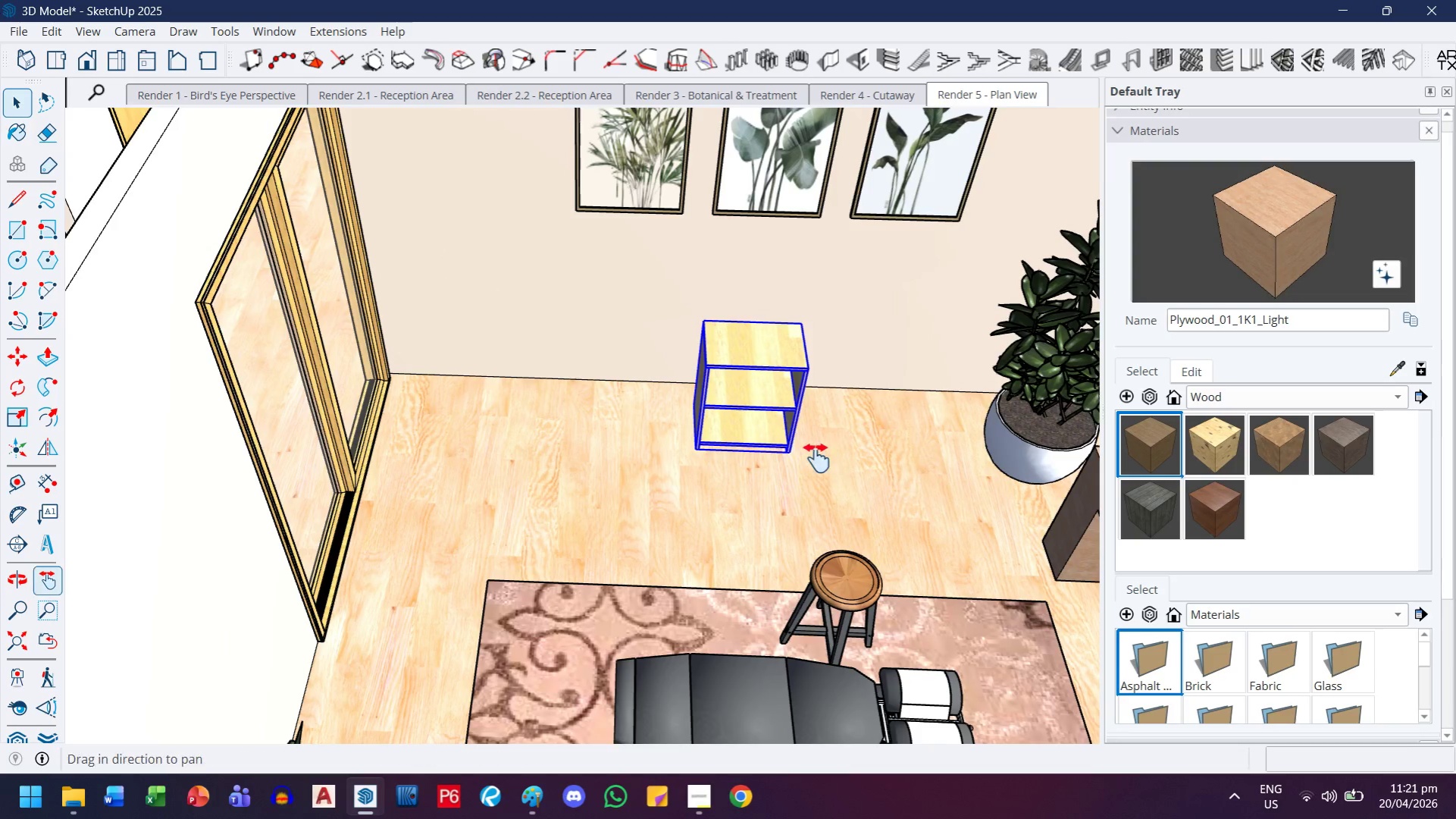 
left_click_drag(start_coordinate=[823, 458], to_coordinate=[650, 469])
 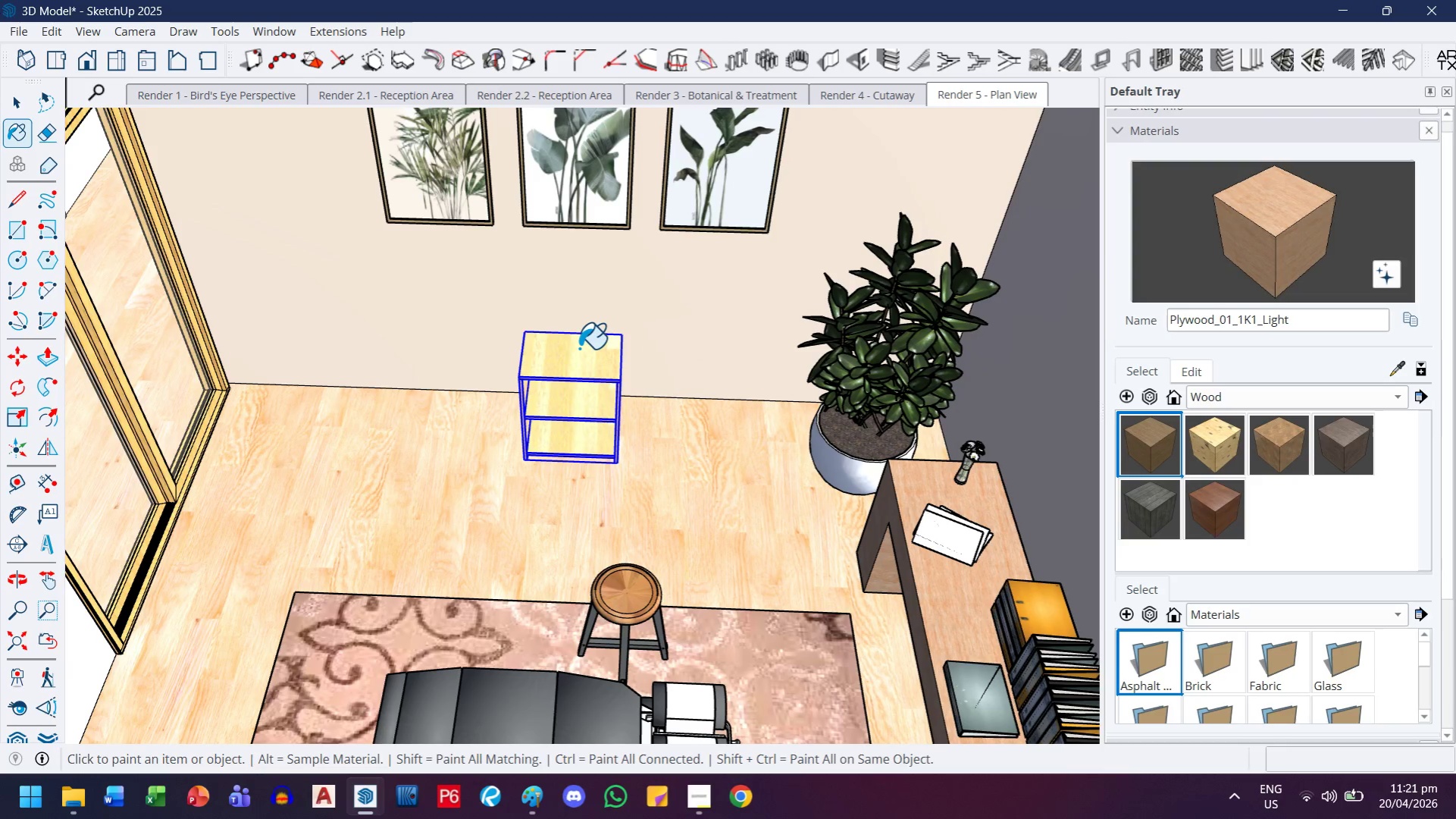 
left_click([21, 109])
 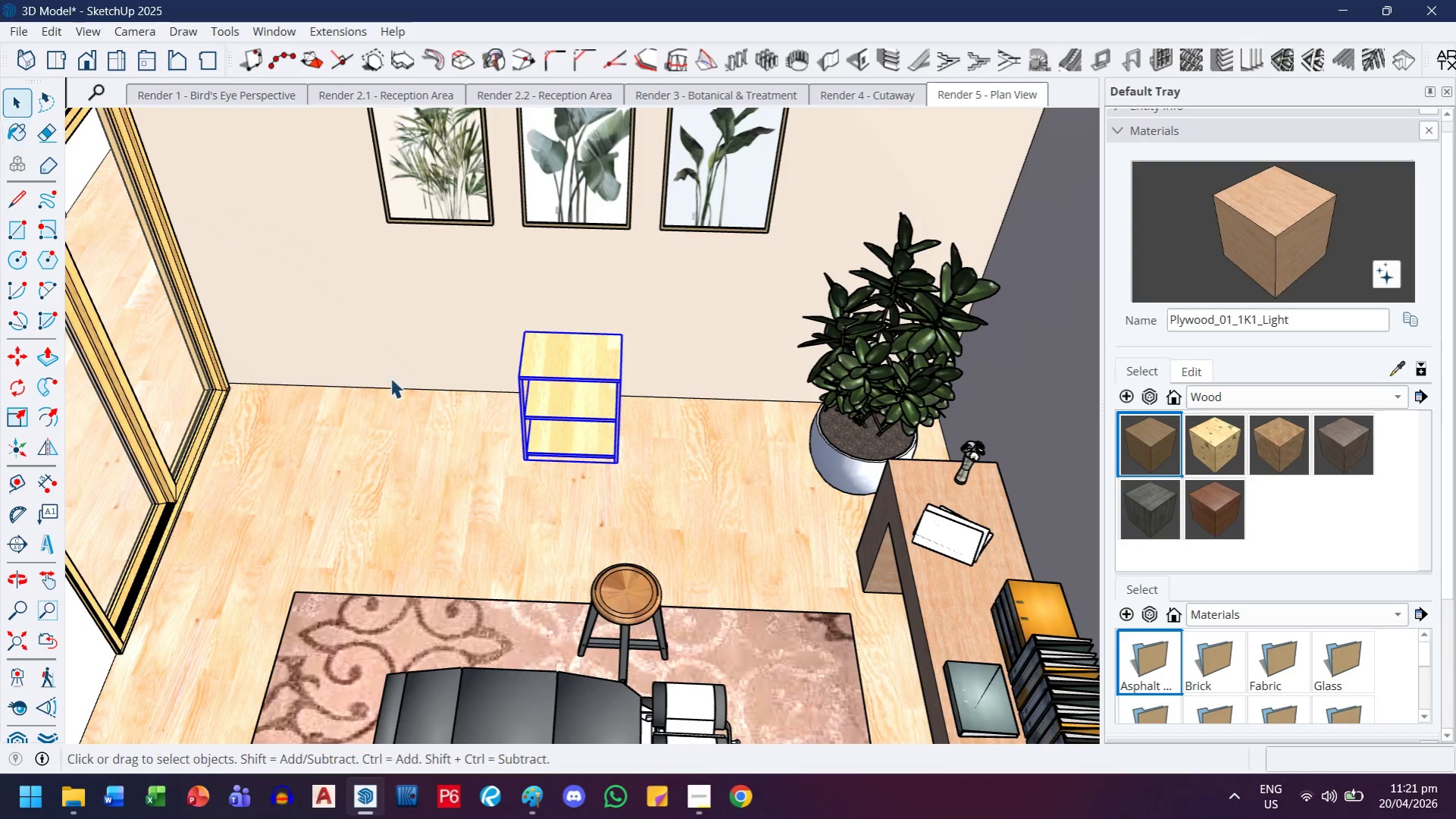 
left_click([605, 344])
 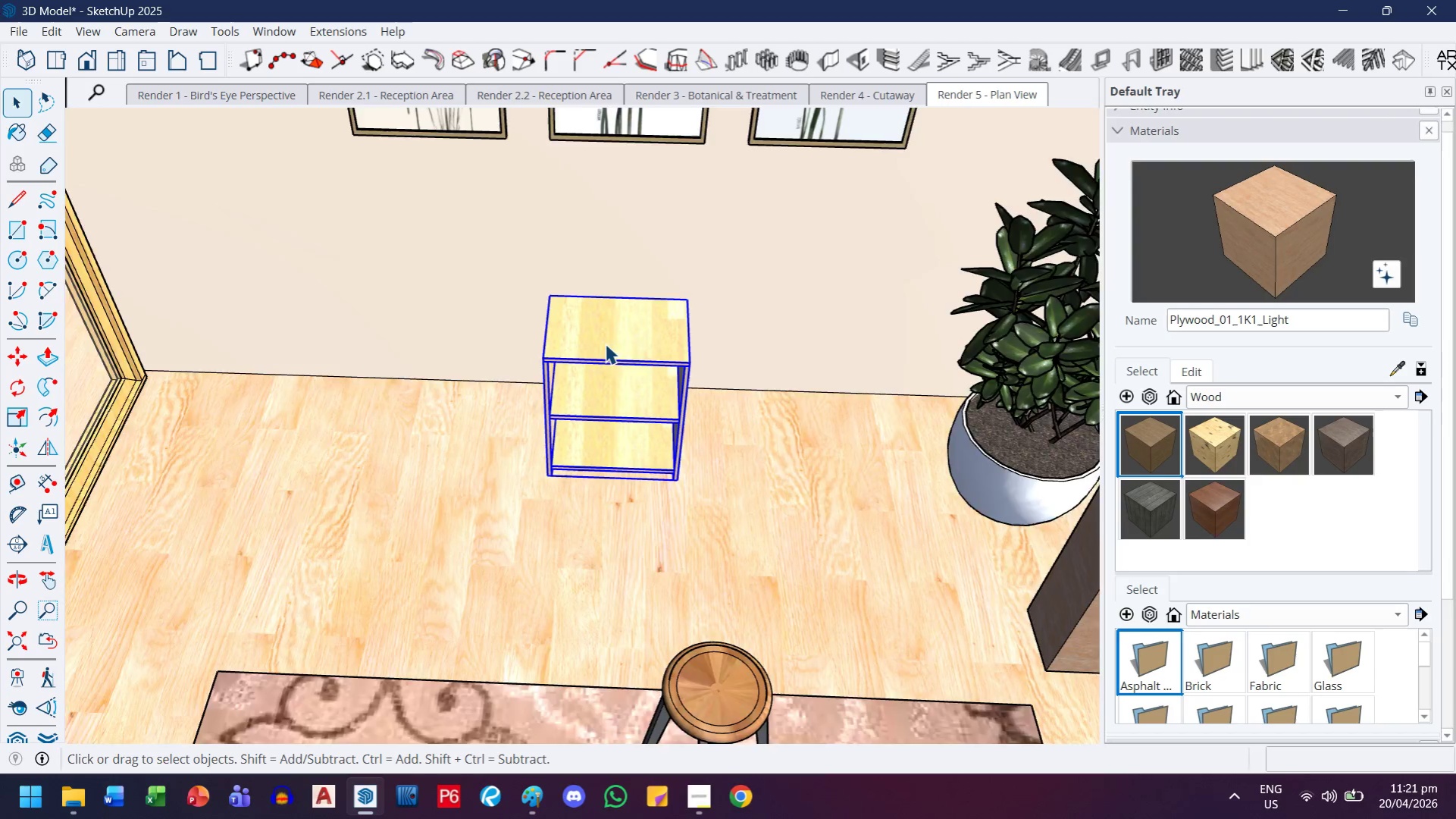 
scroll: coordinate [485, 427], scroll_direction: up, amount: 3.0
 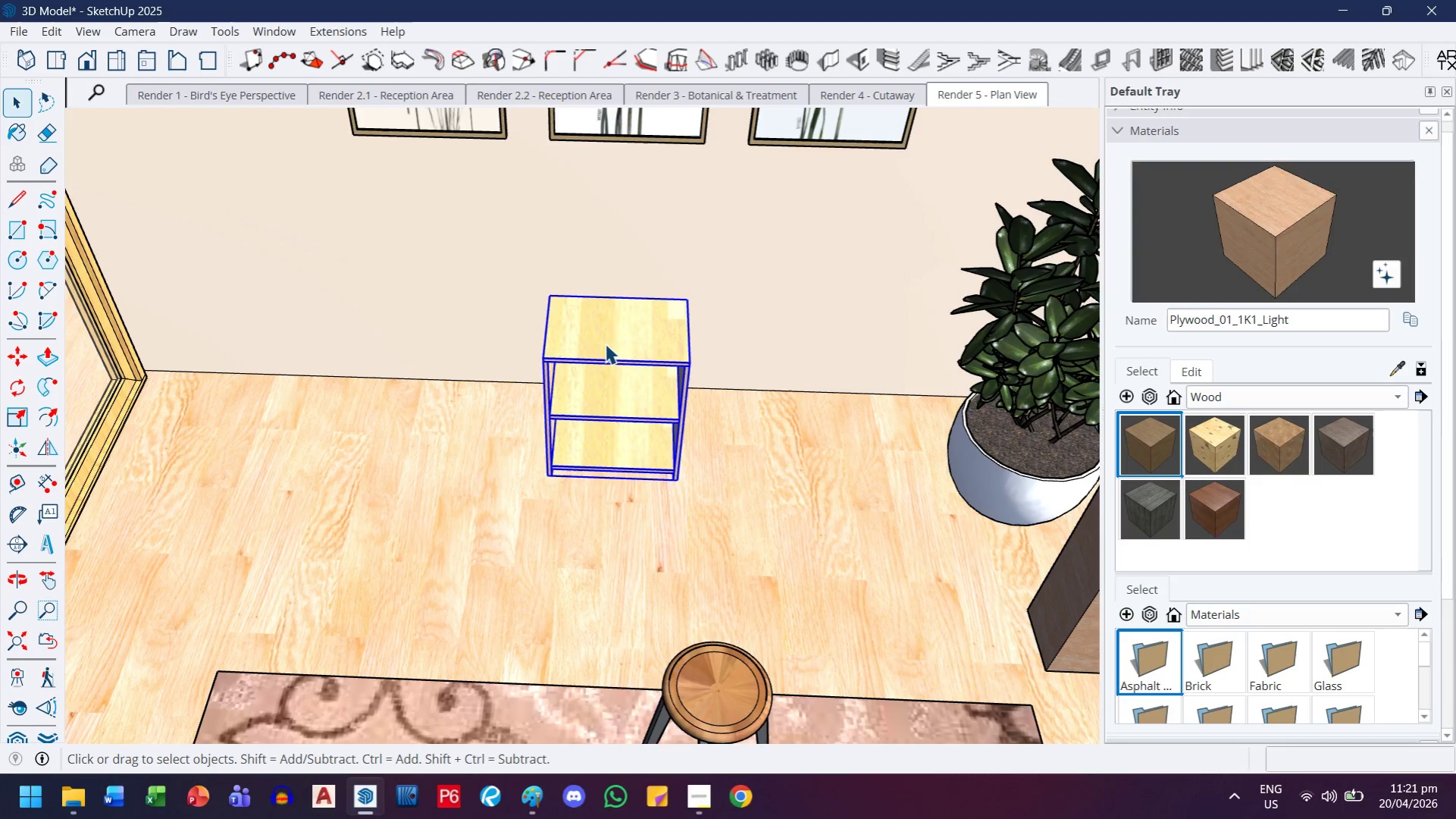 
double_click([605, 344])
 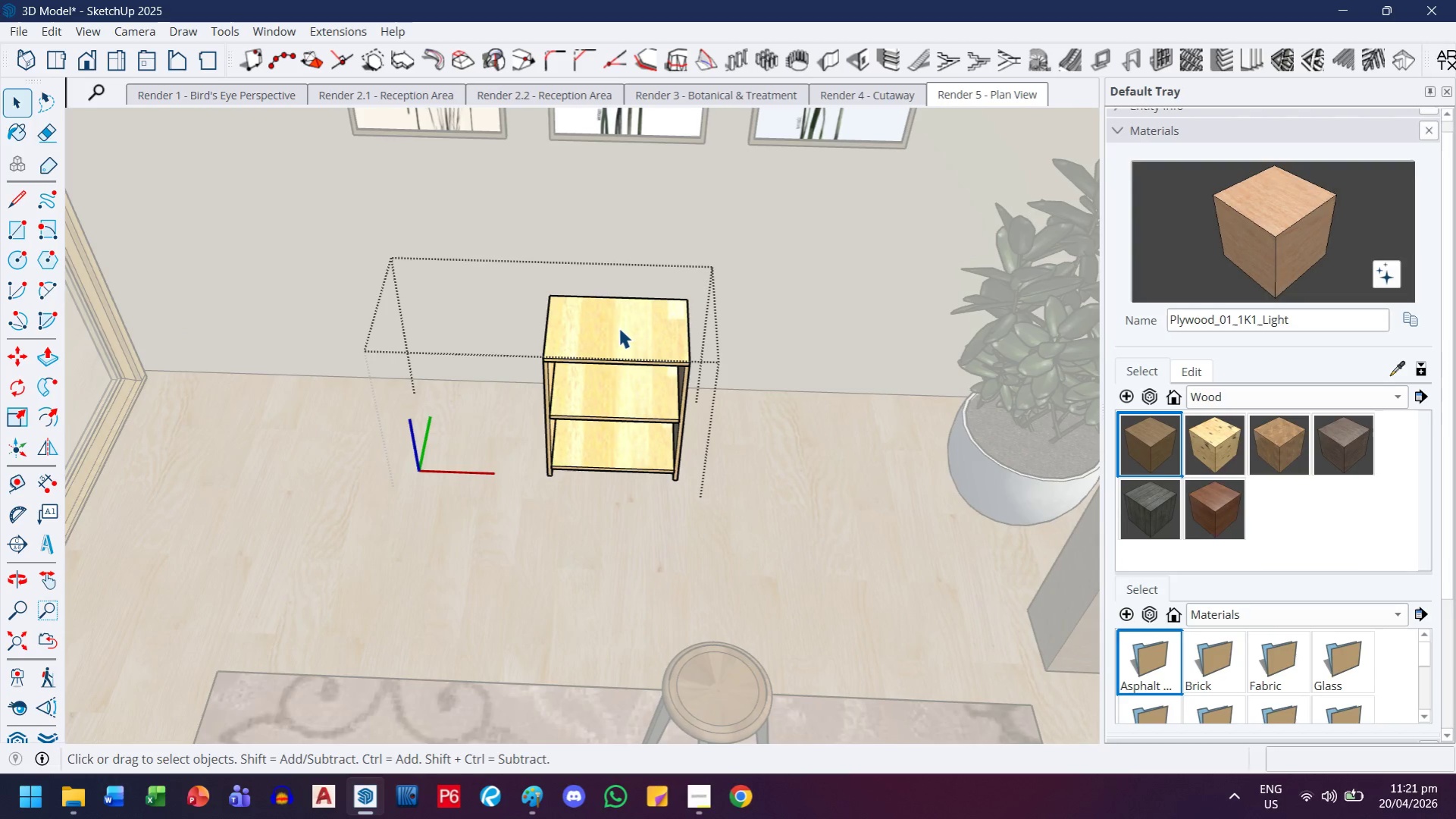 
triple_click([618, 328])
 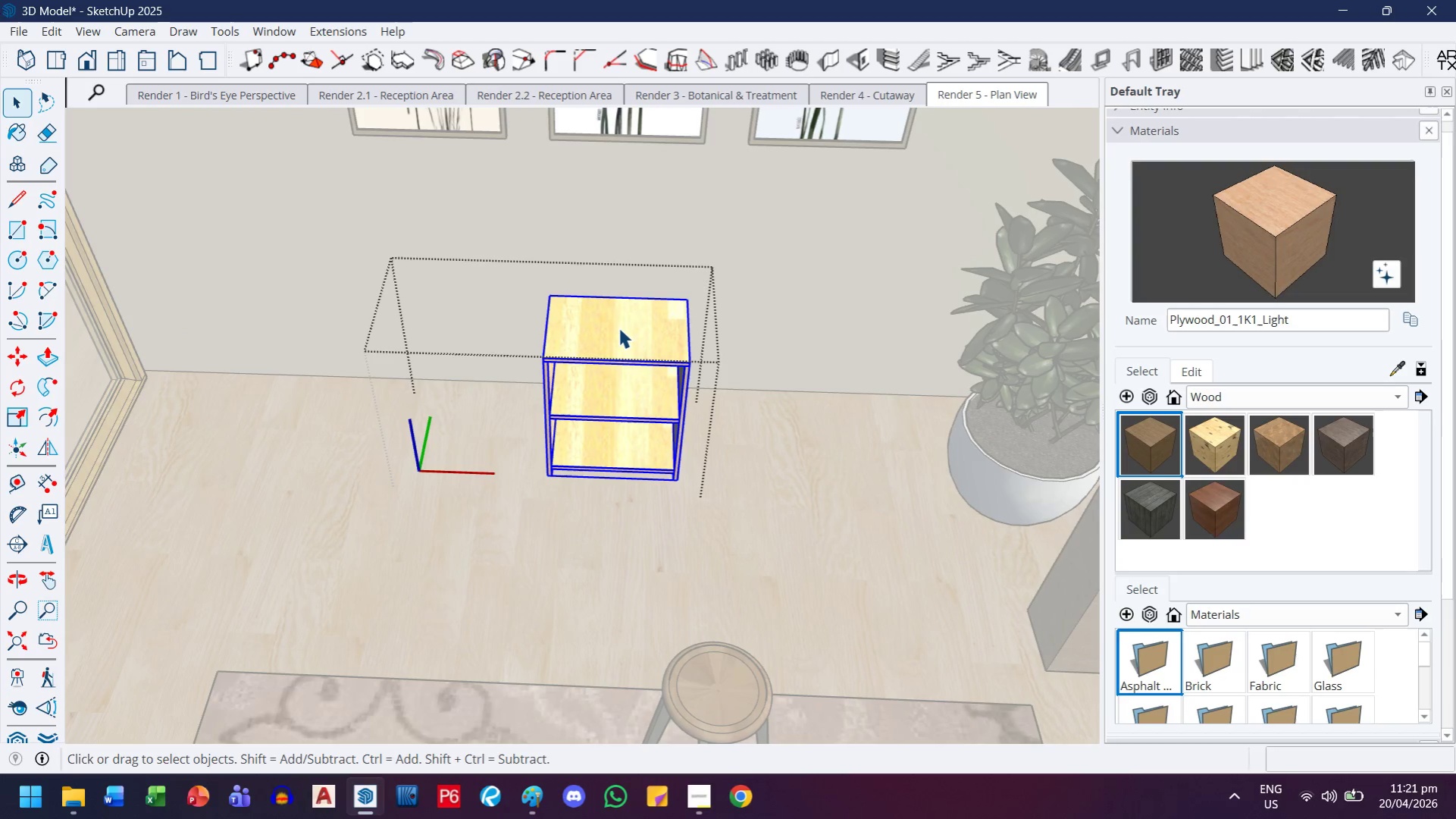 
double_click([618, 328])
 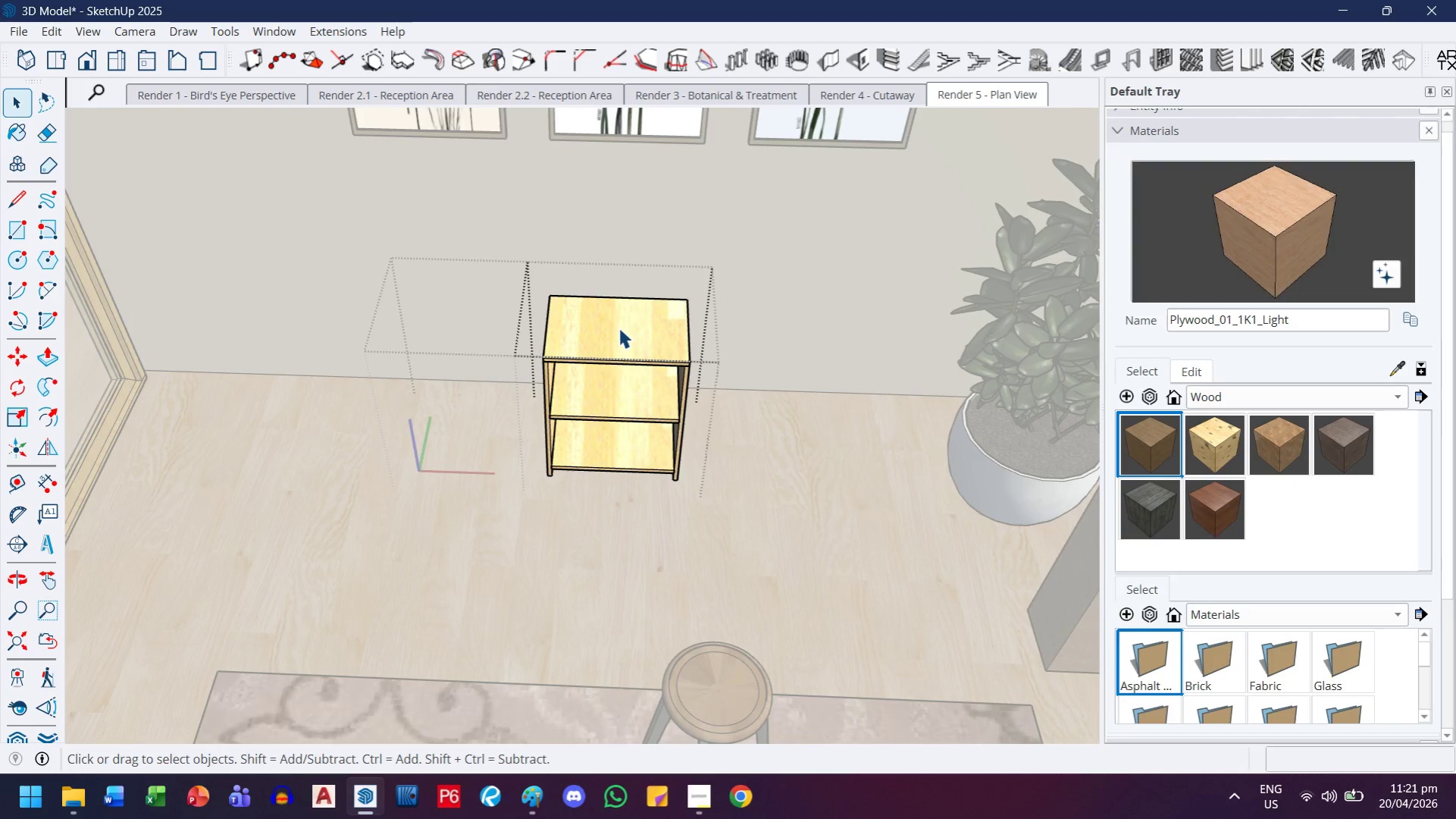 
left_click([618, 328])
 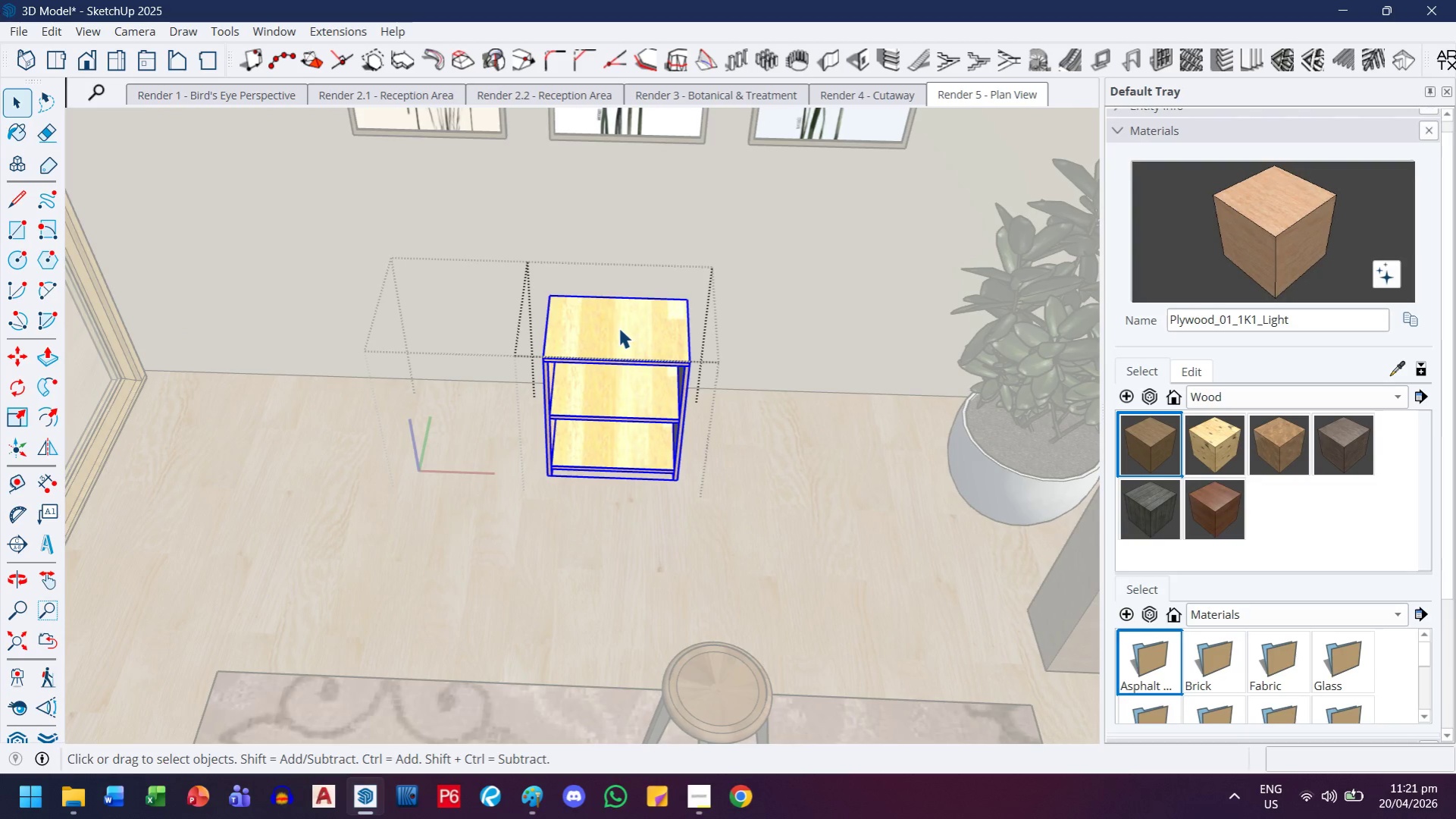 
key(Control+ControlLeft)
 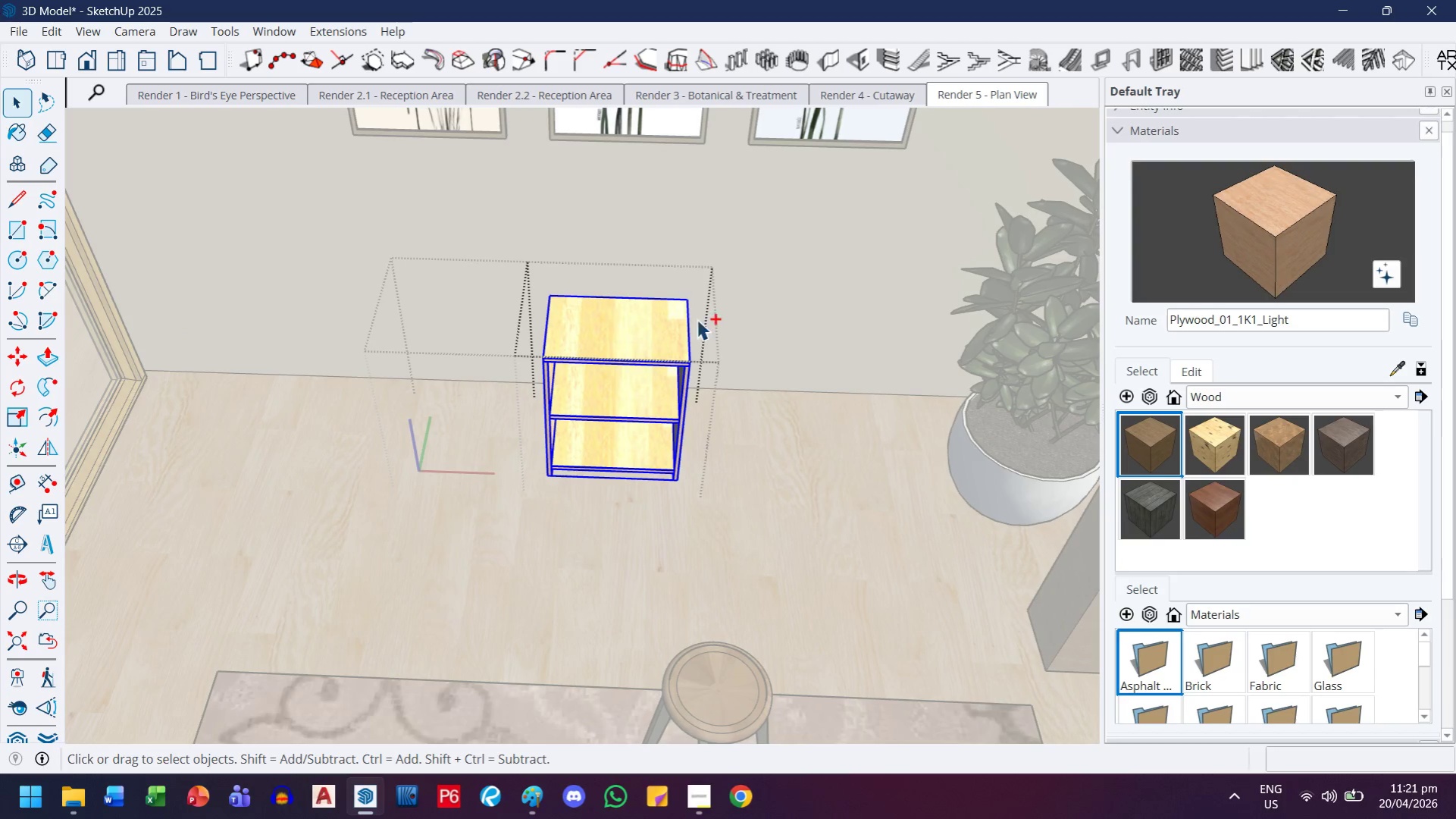 
key(Control+A)
 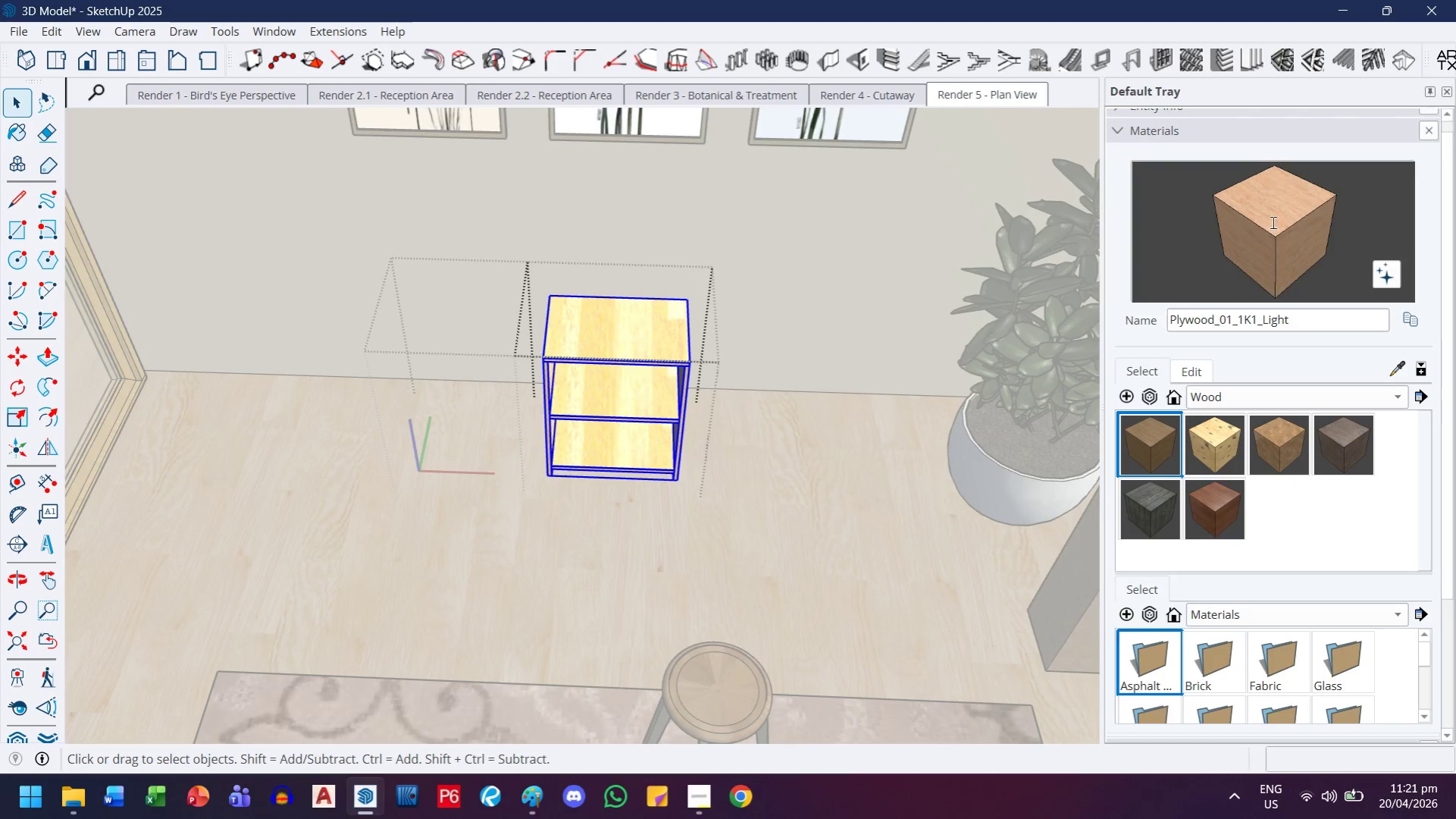 
left_click_drag(start_coordinate=[1270, 224], to_coordinate=[1261, 229])
 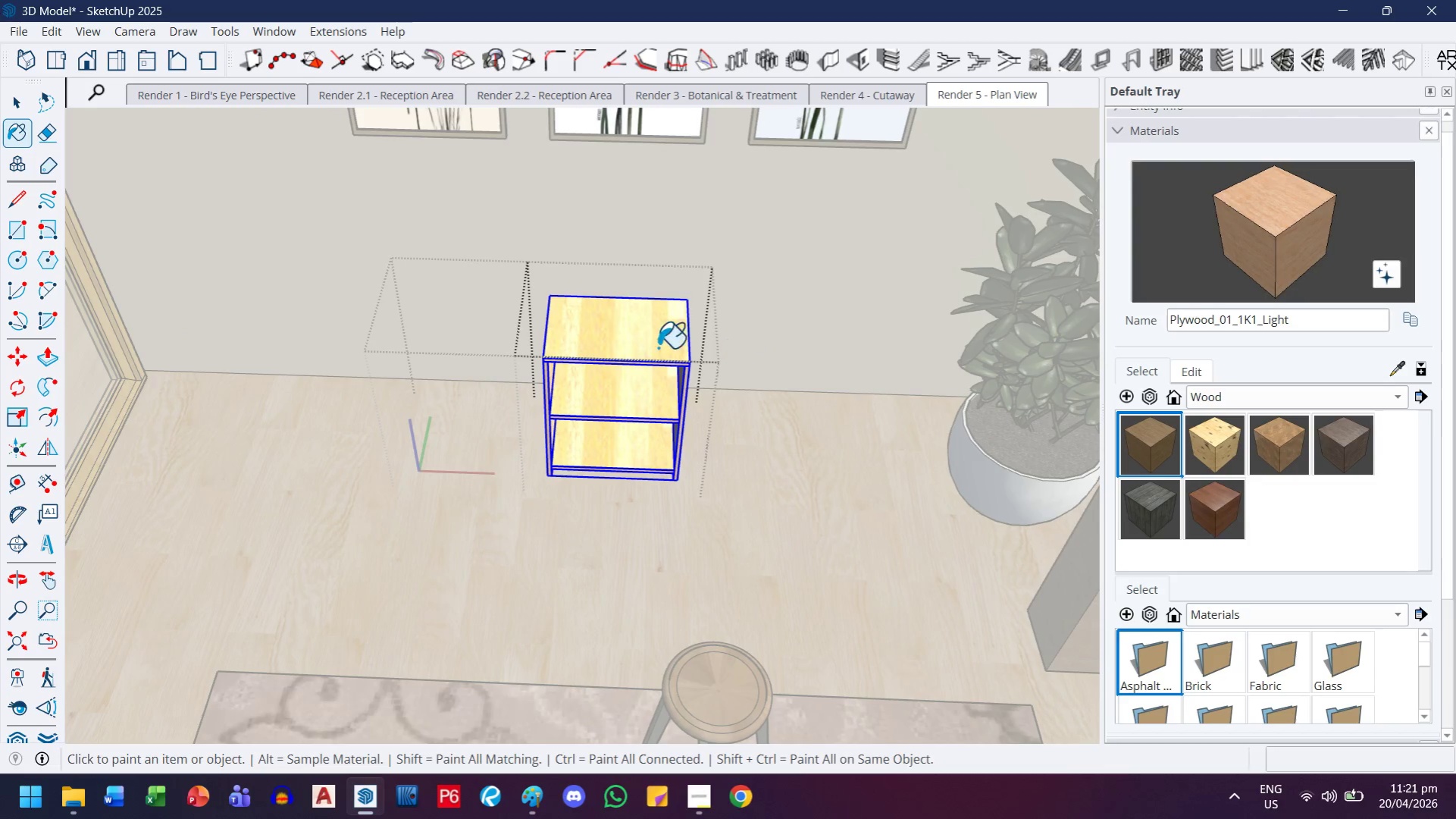 
left_click([639, 343])
 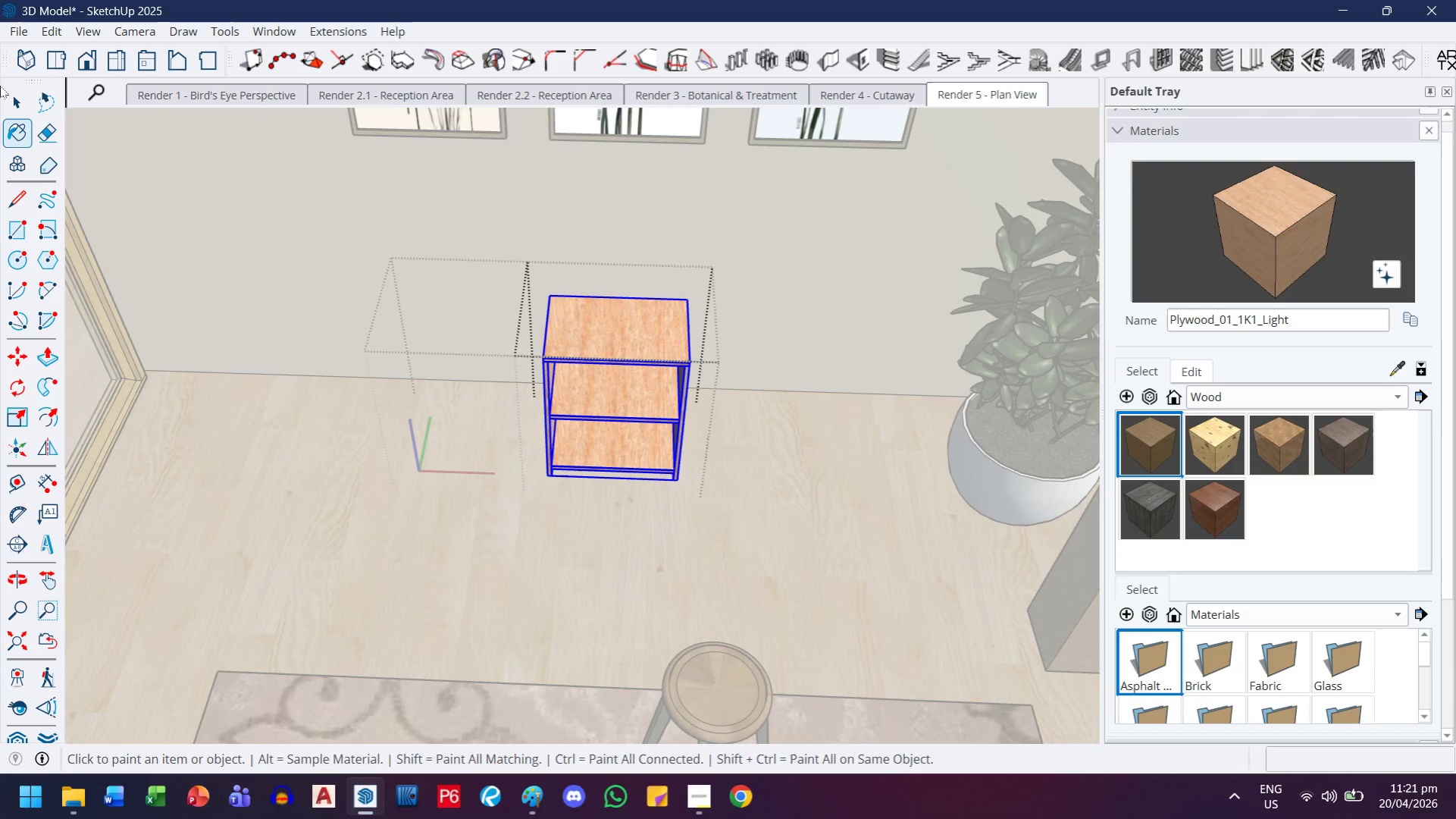 
left_click([11, 100])
 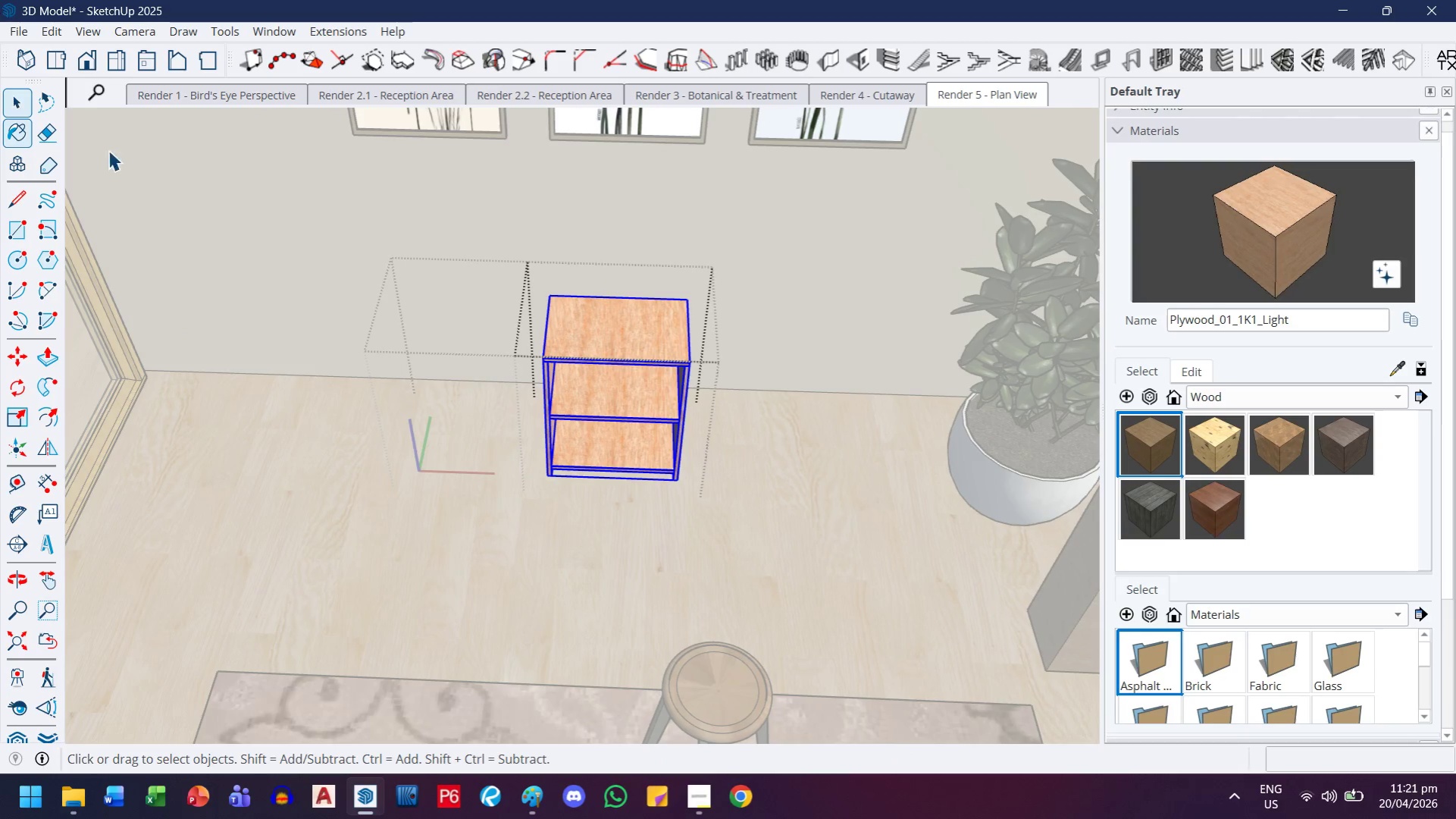 
key(Escape)
 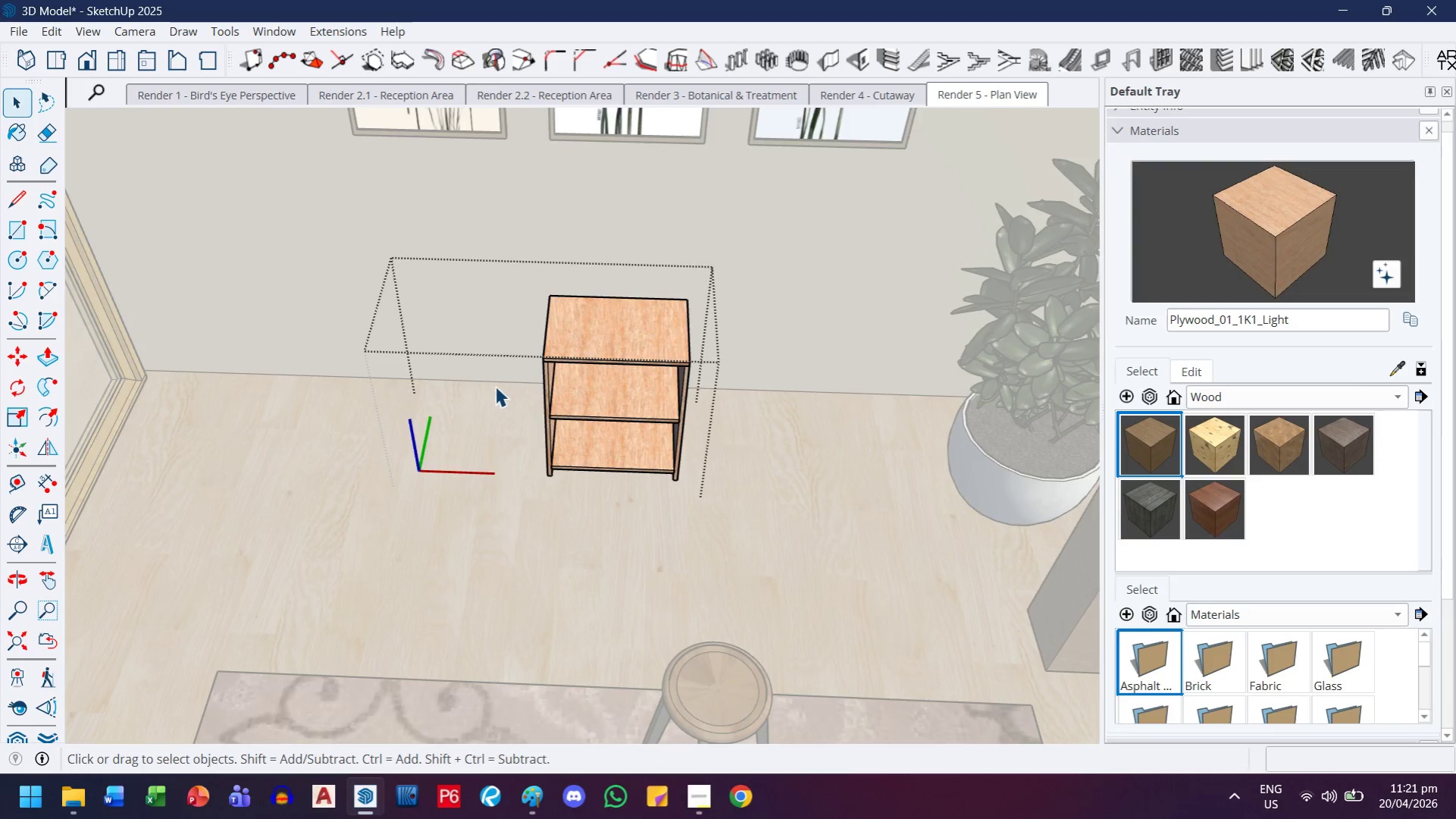 
key(Escape)
 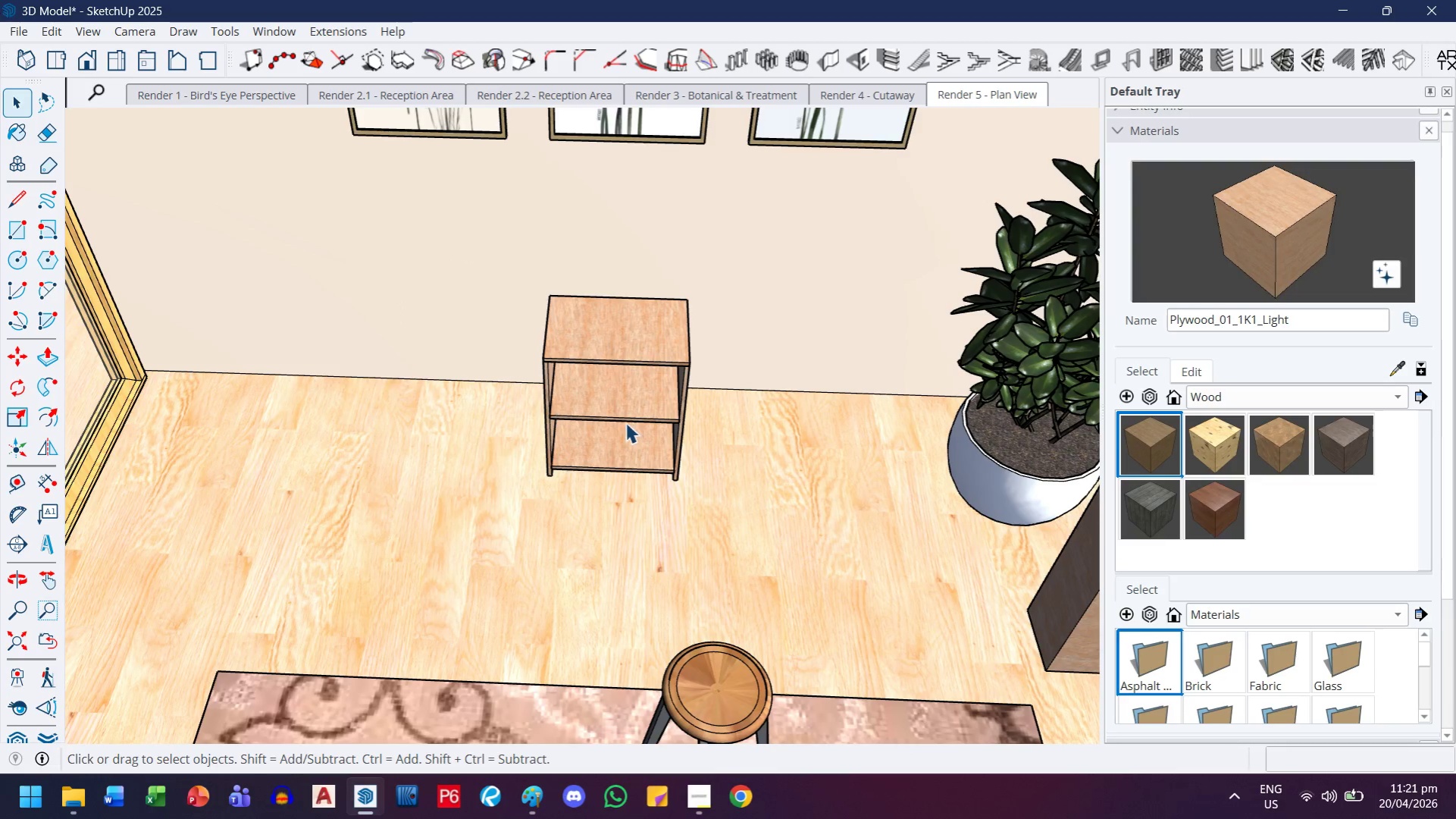 
key(Escape)
 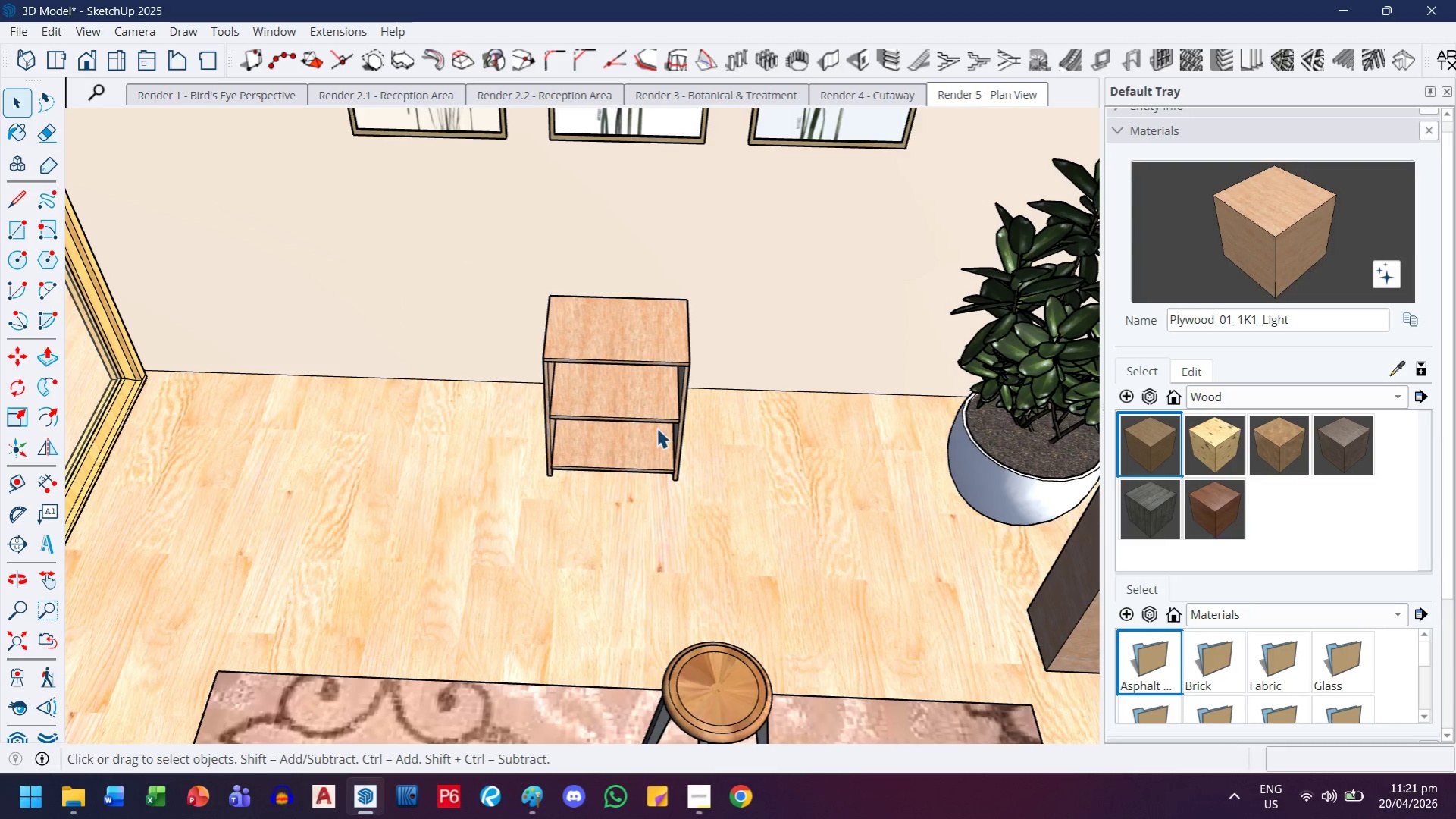 
scroll: coordinate [656, 428], scroll_direction: down, amount: 2.0
 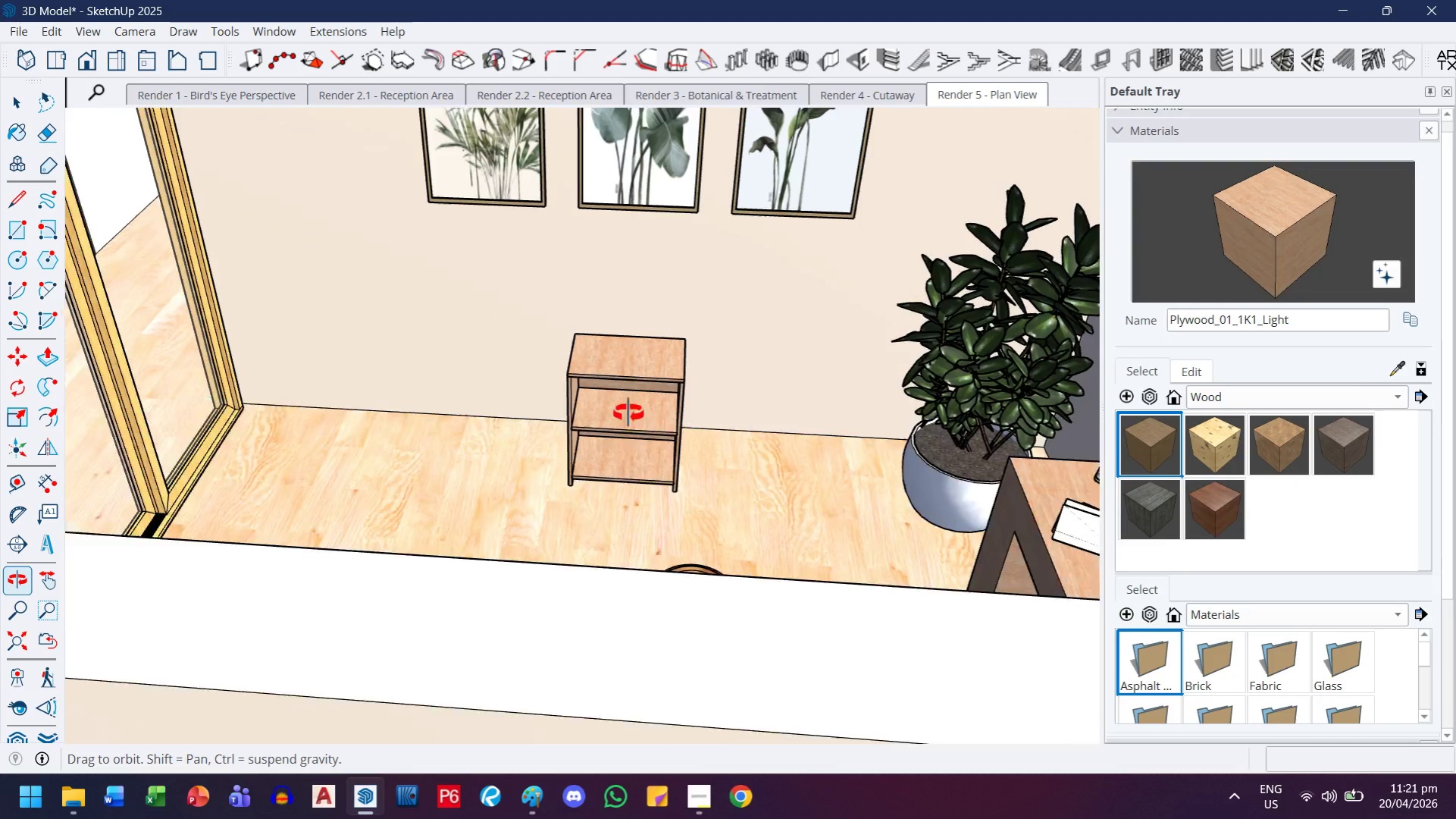 
scroll: coordinate [640, 431], scroll_direction: up, amount: 1.0
 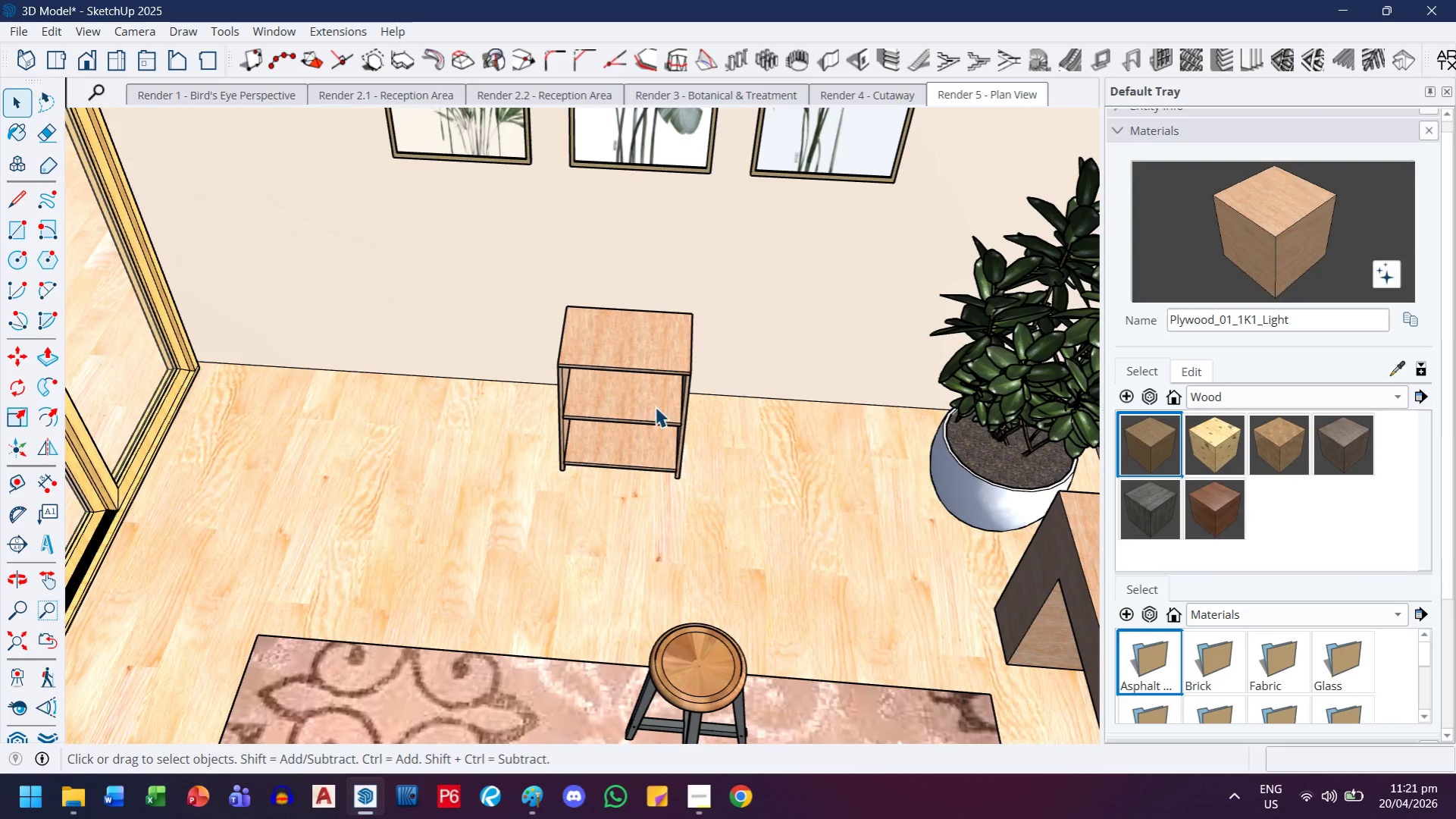 
left_click([655, 404])
 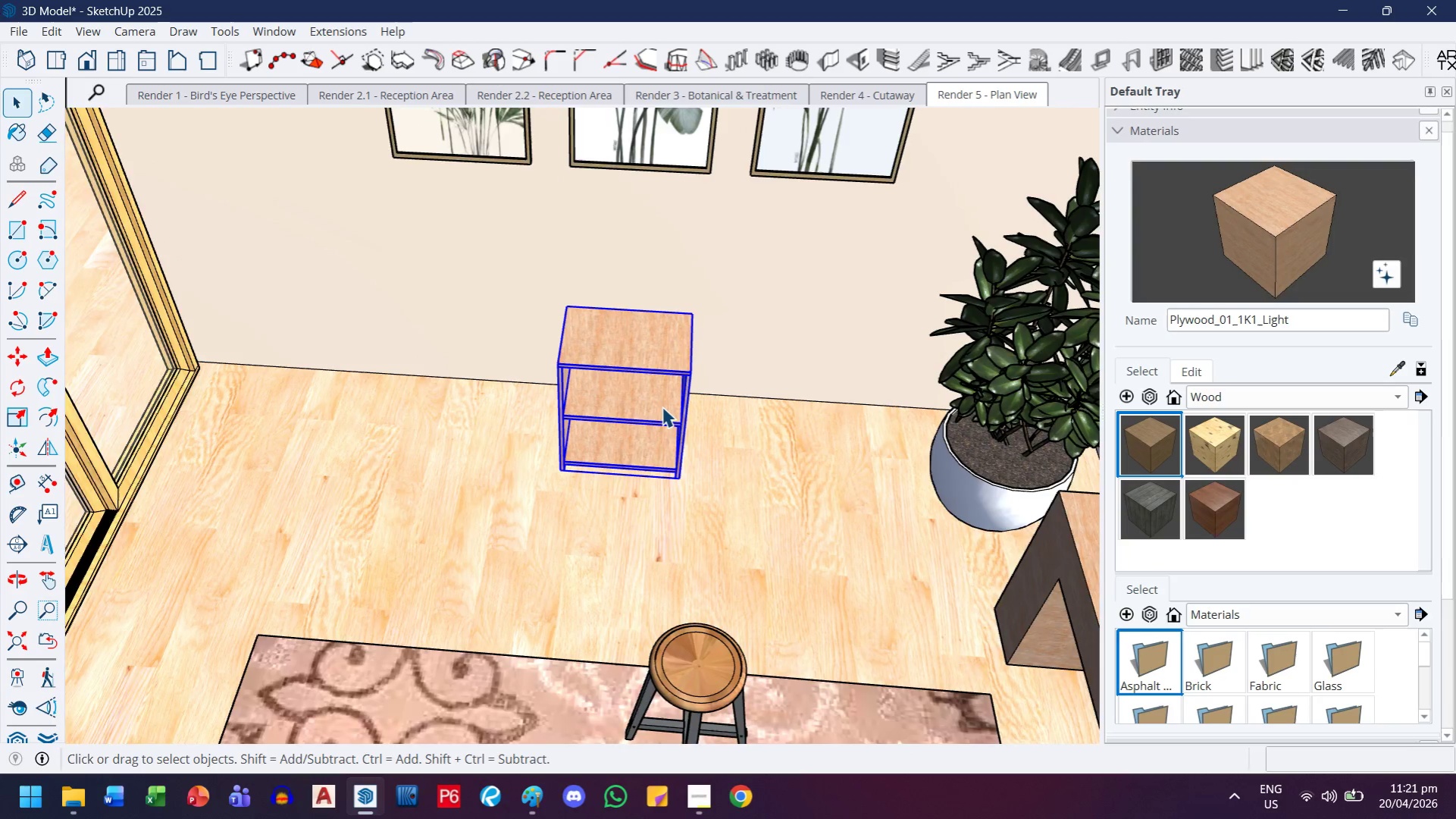 
scroll: coordinate [662, 410], scroll_direction: up, amount: 2.0
 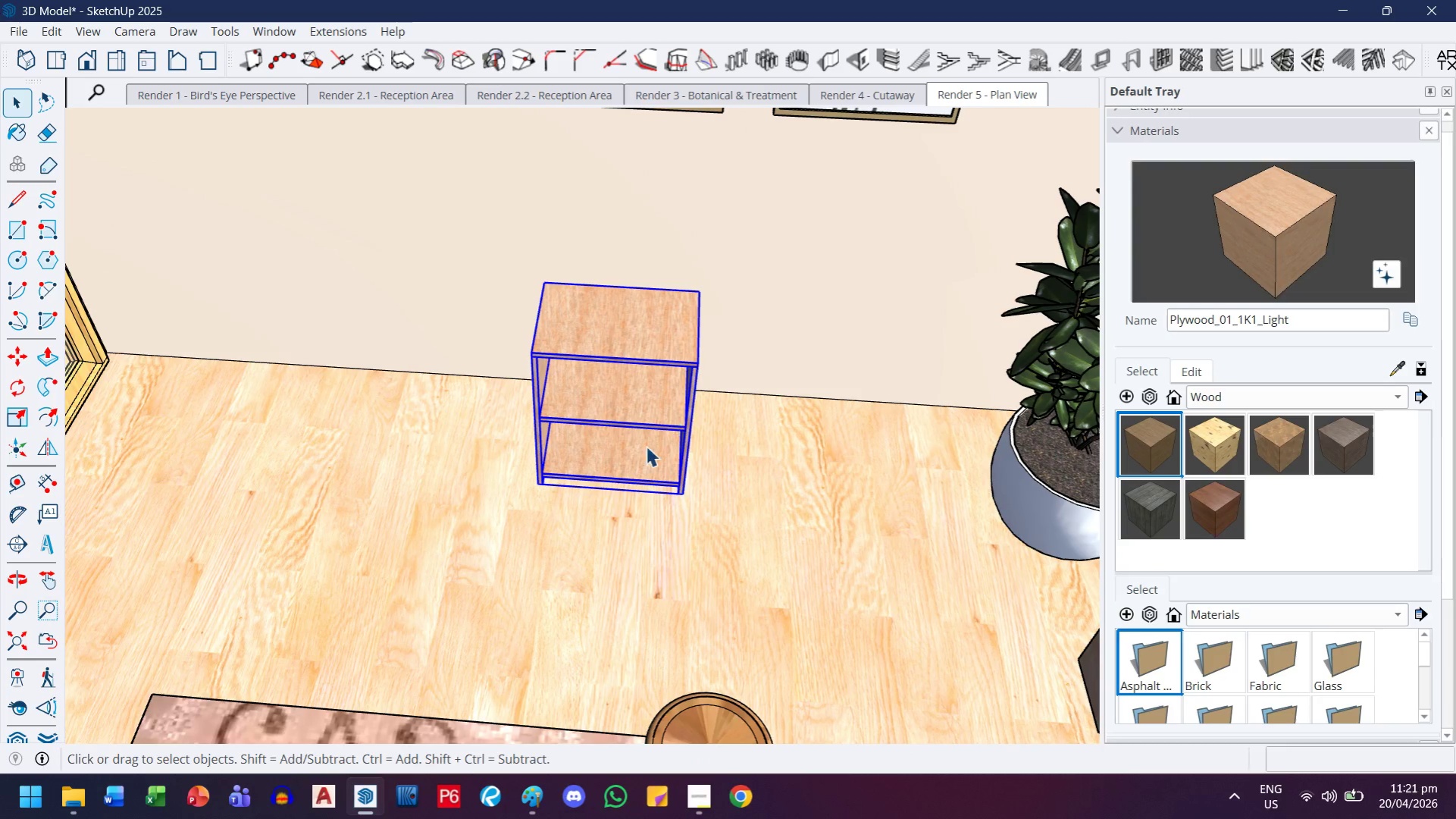 
key(M)
 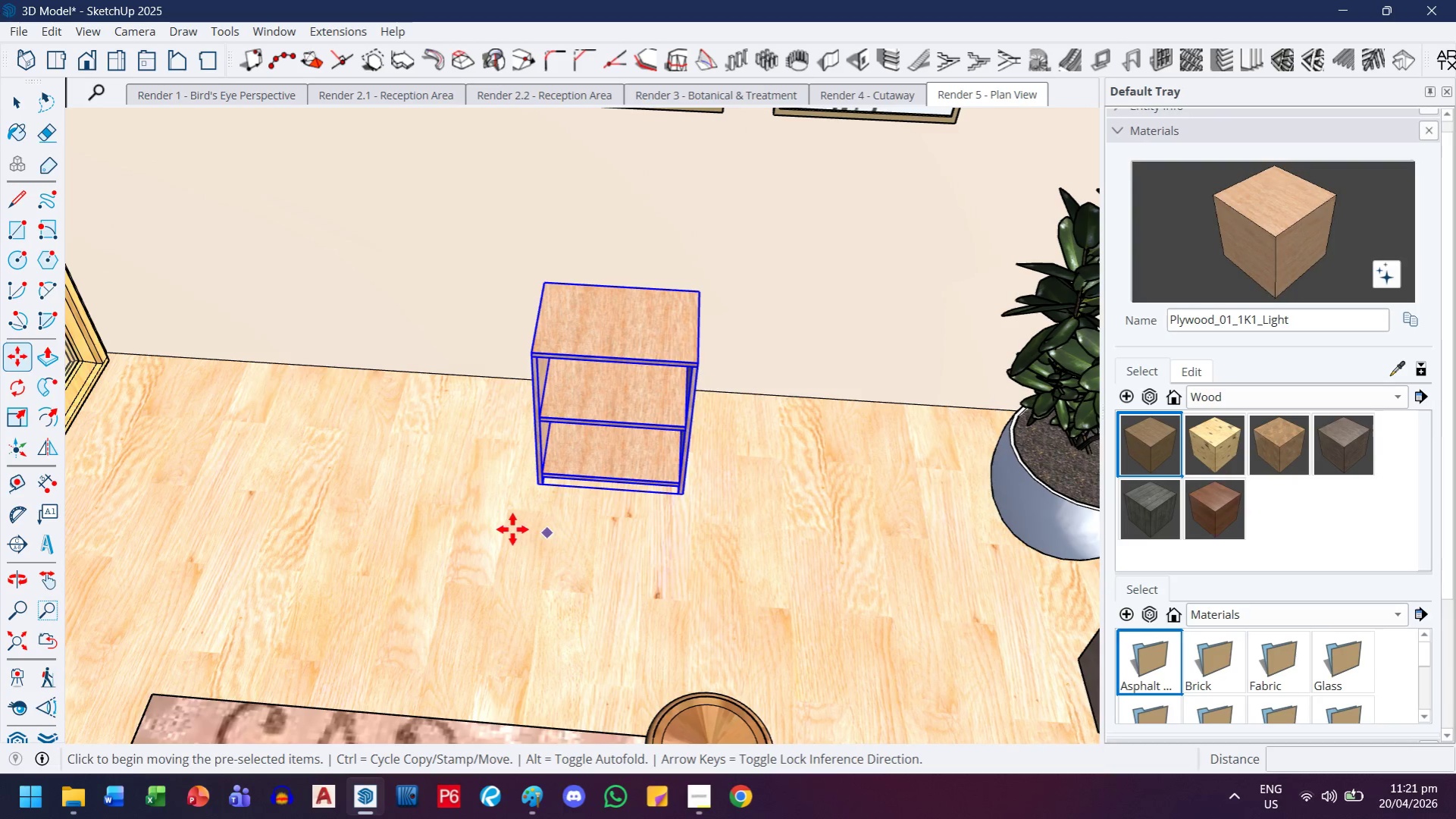 
left_click([506, 527])
 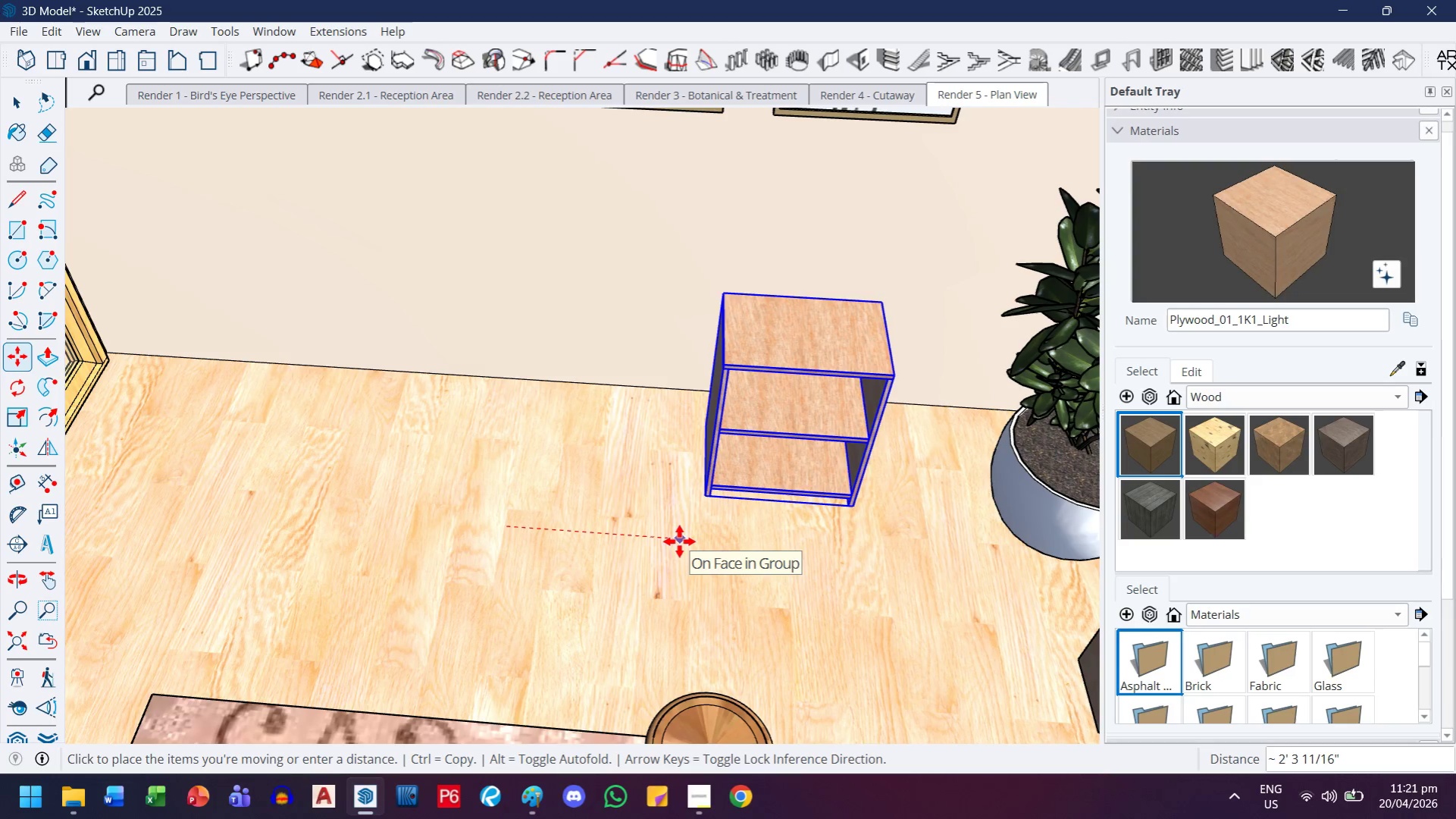 
key(ArrowLeft)
 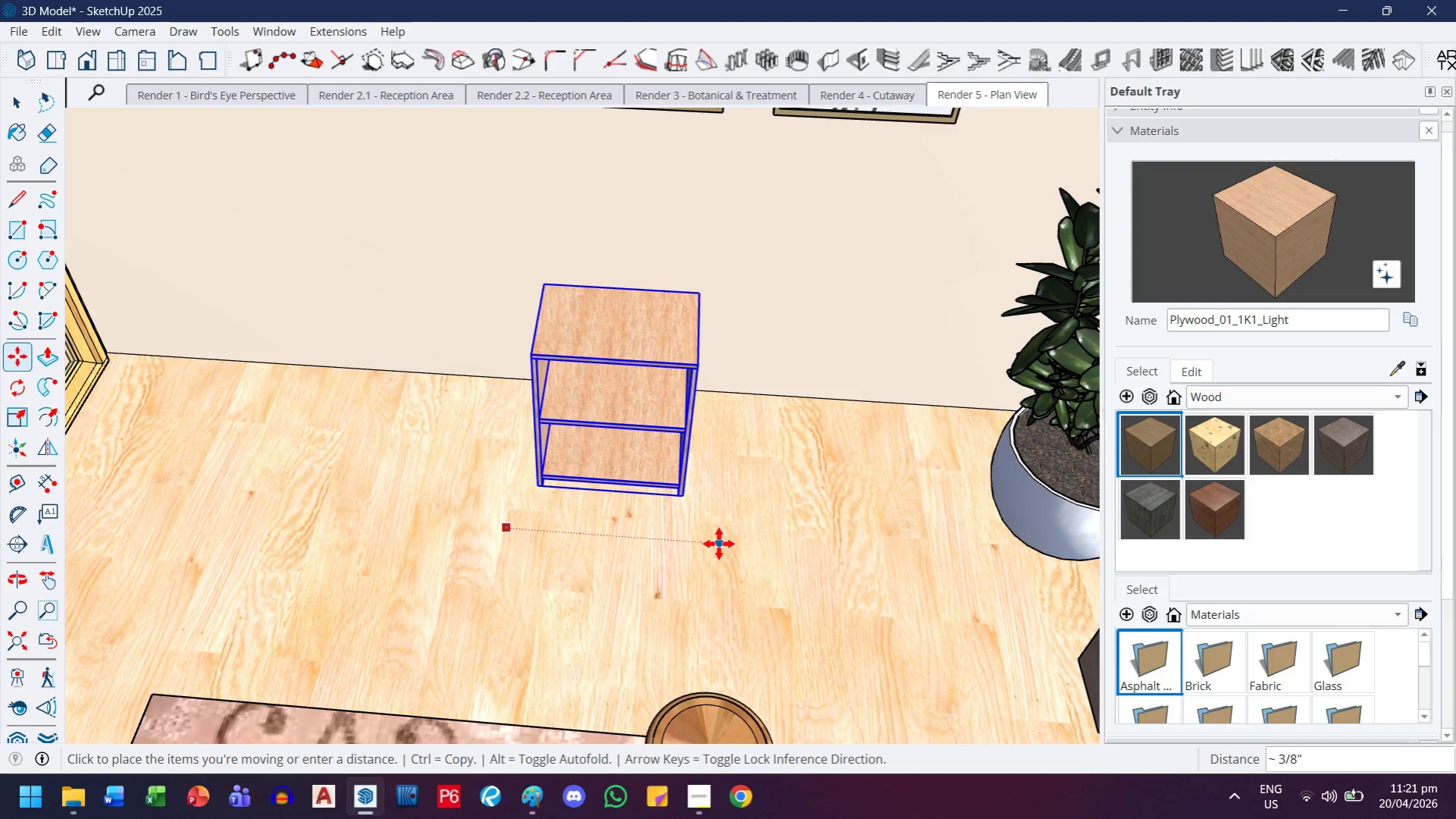 
key(ArrowRight)
 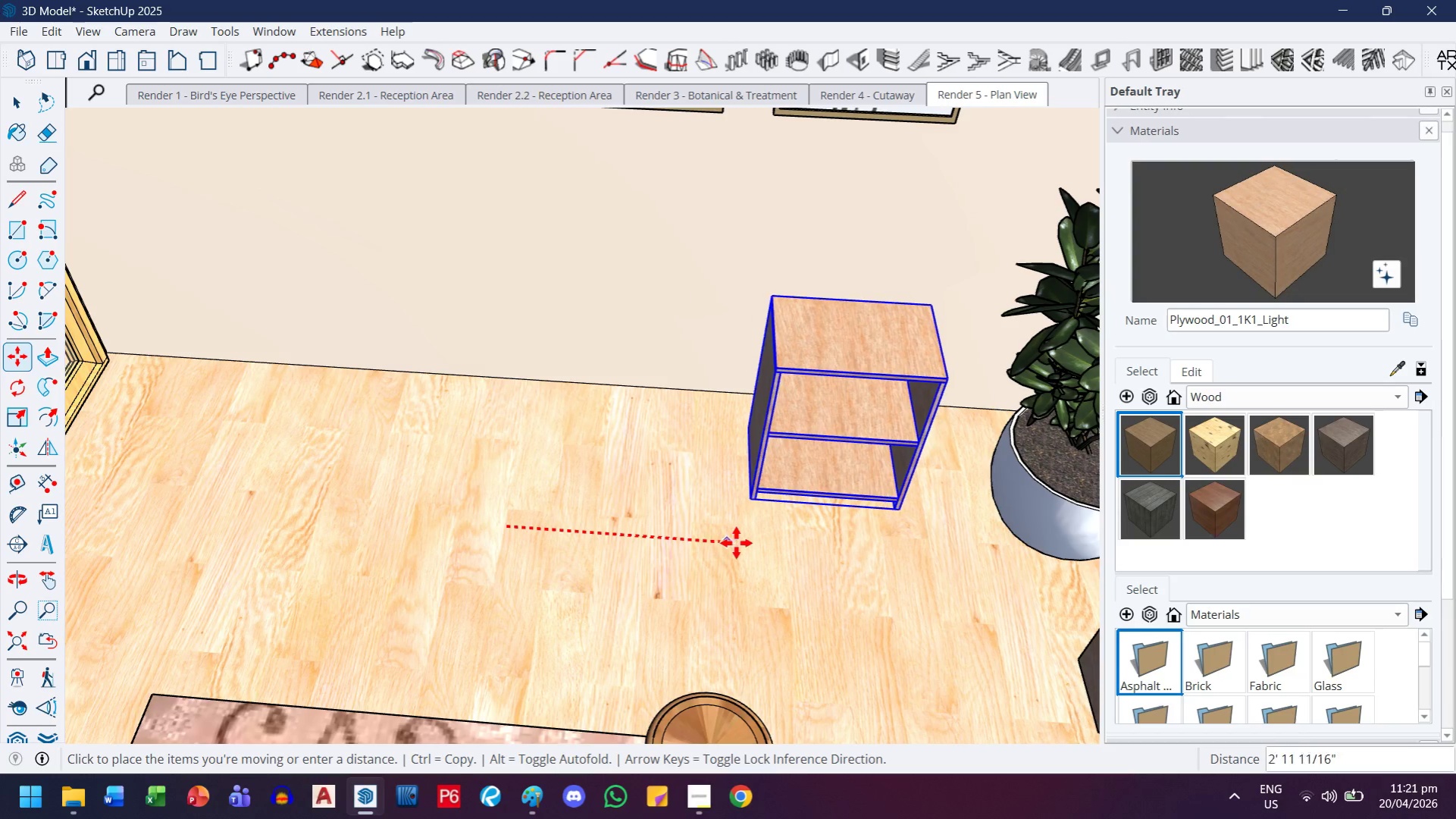 
key(ArrowRight)
 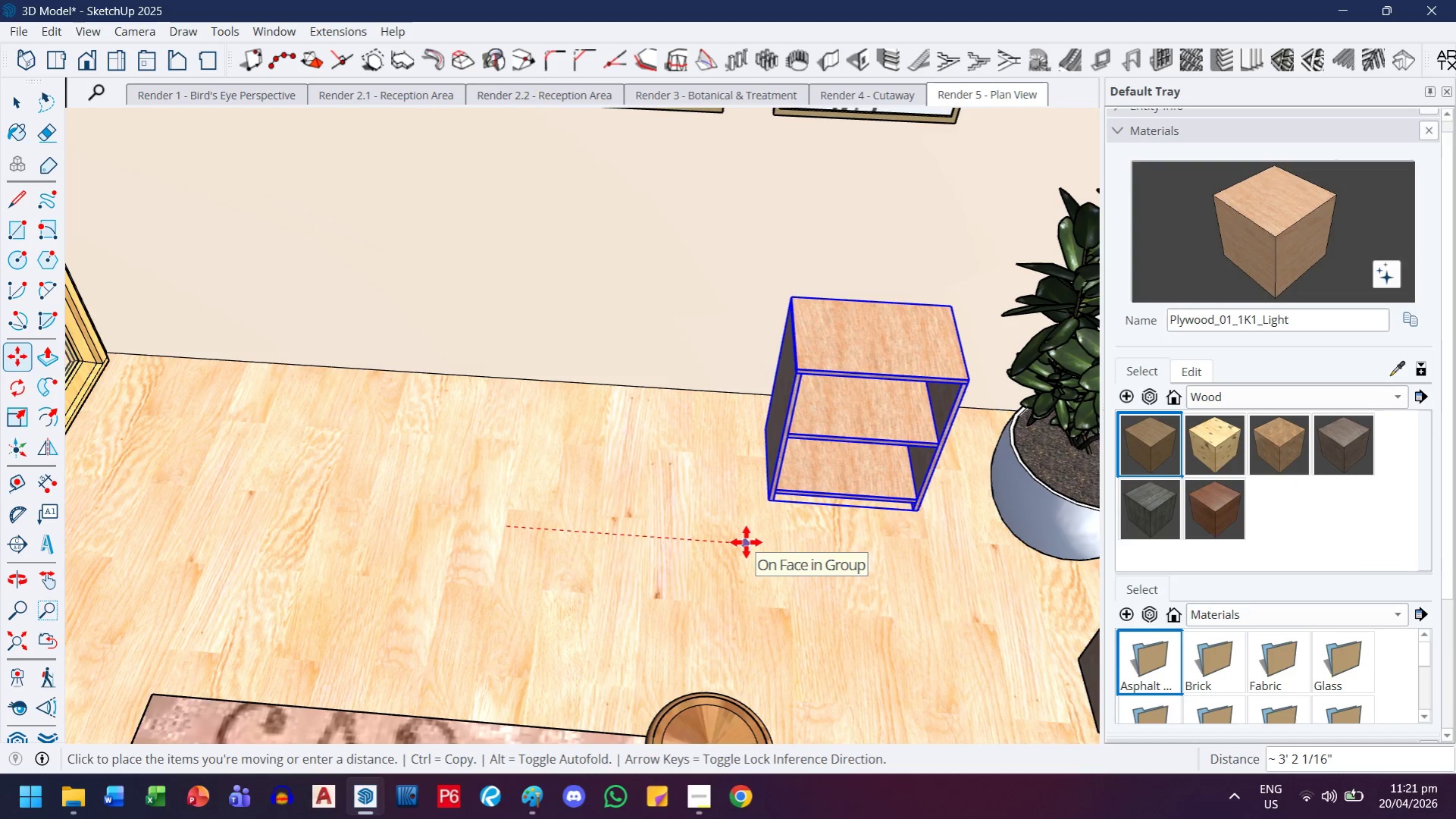 
left_click([746, 542])
 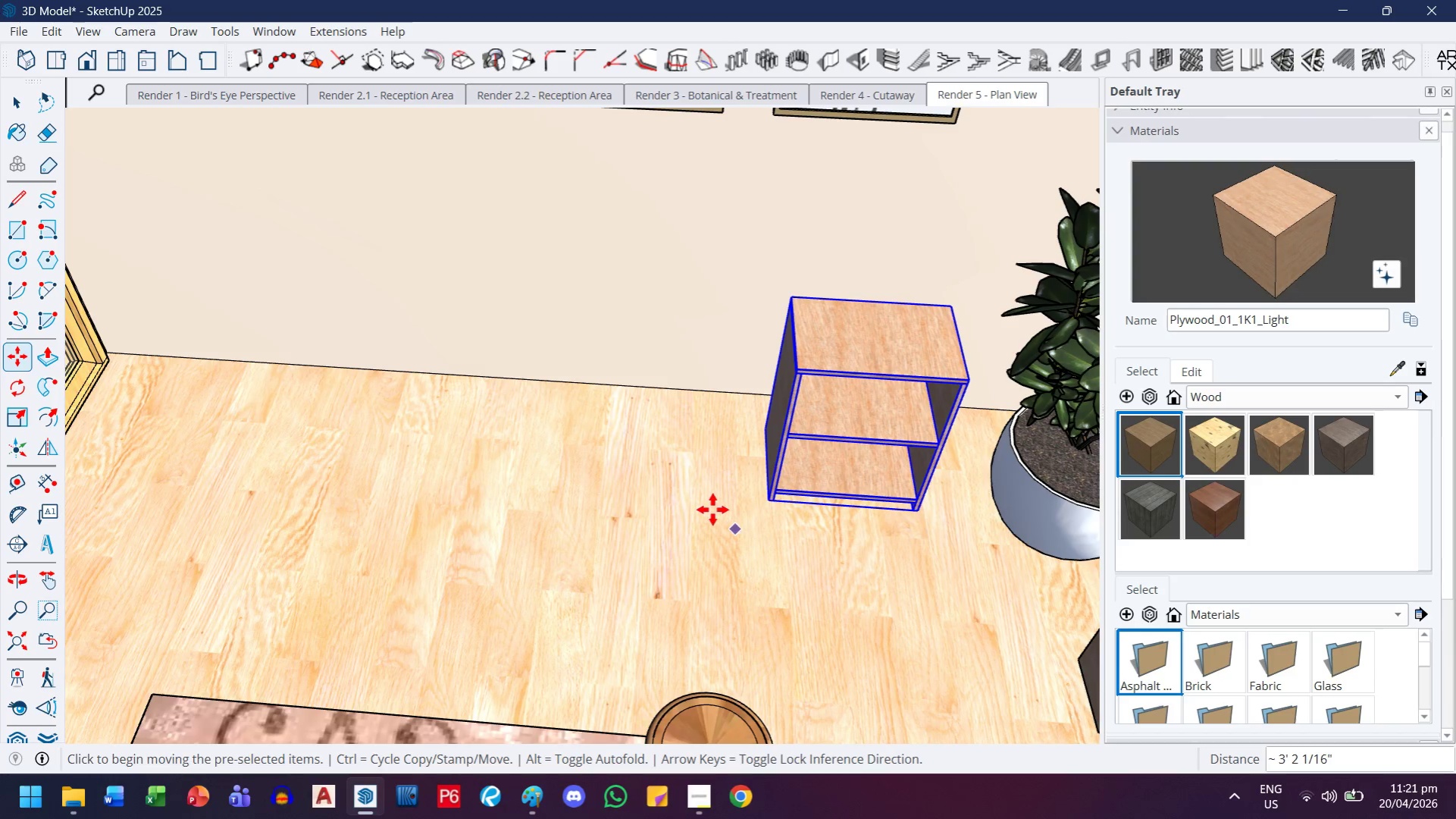 
key(H)
 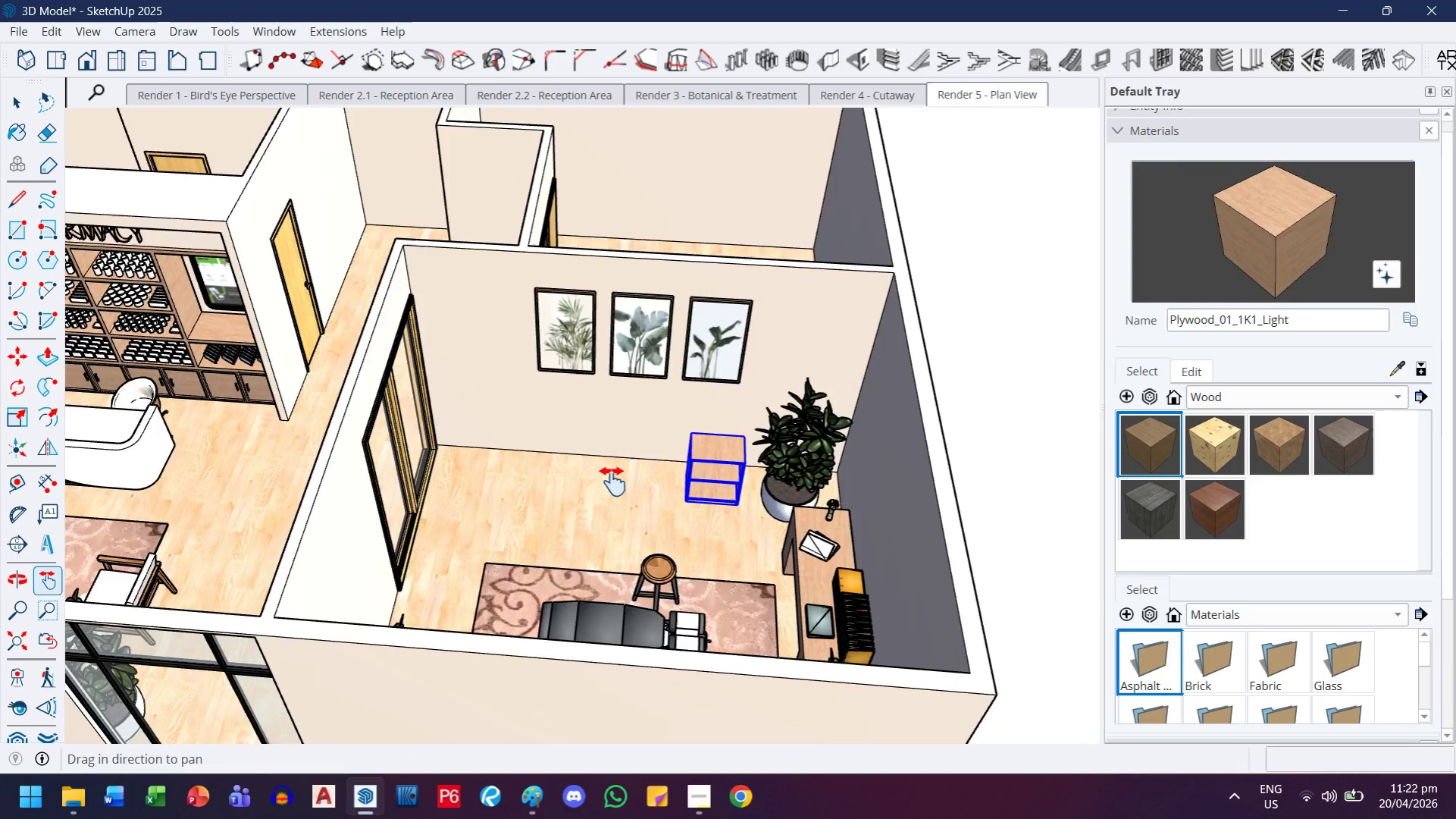 
left_click_drag(start_coordinate=[613, 479], to_coordinate=[784, 627])
 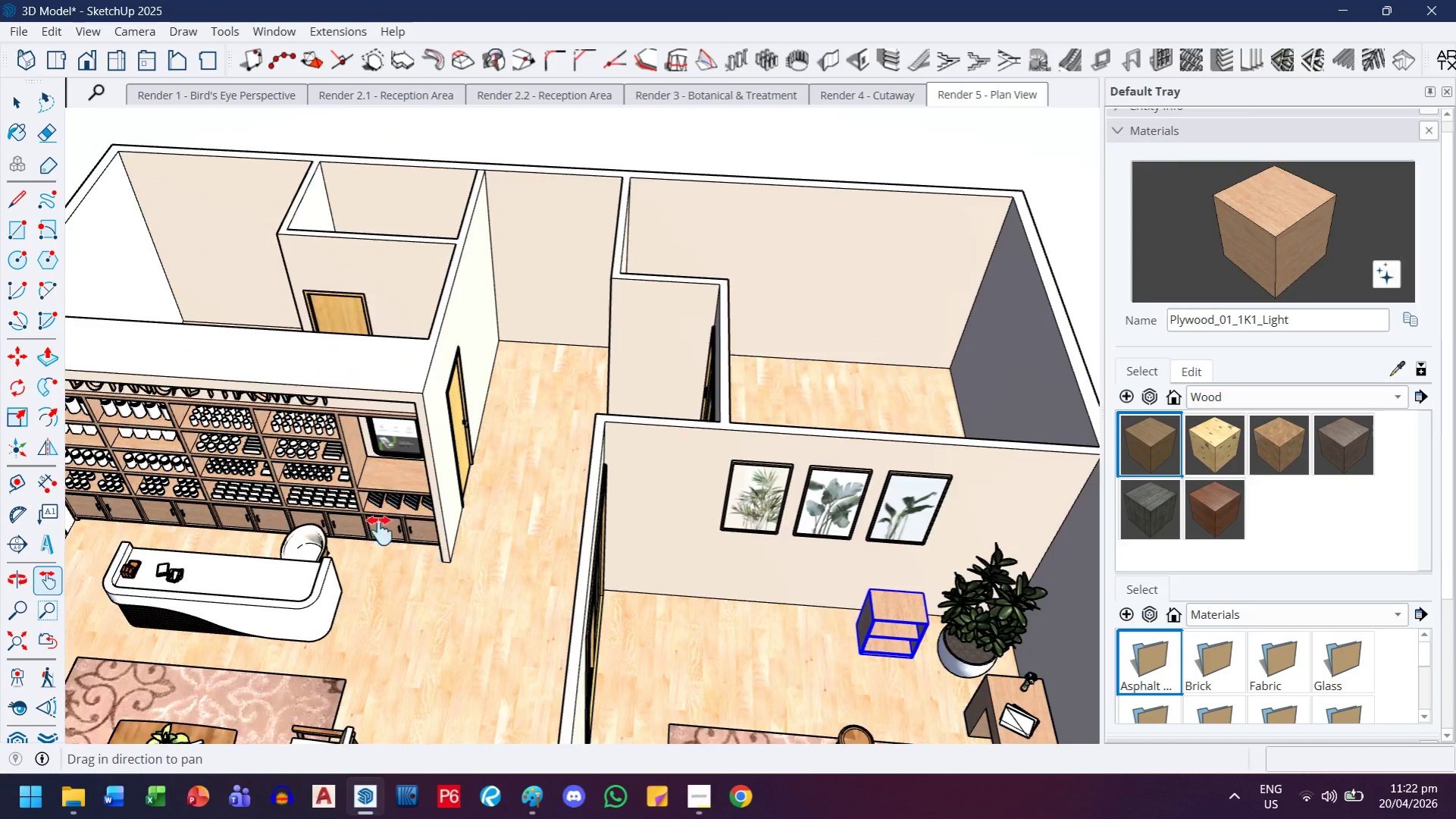 
scroll: coordinate [625, 501], scroll_direction: down, amount: 16.0
 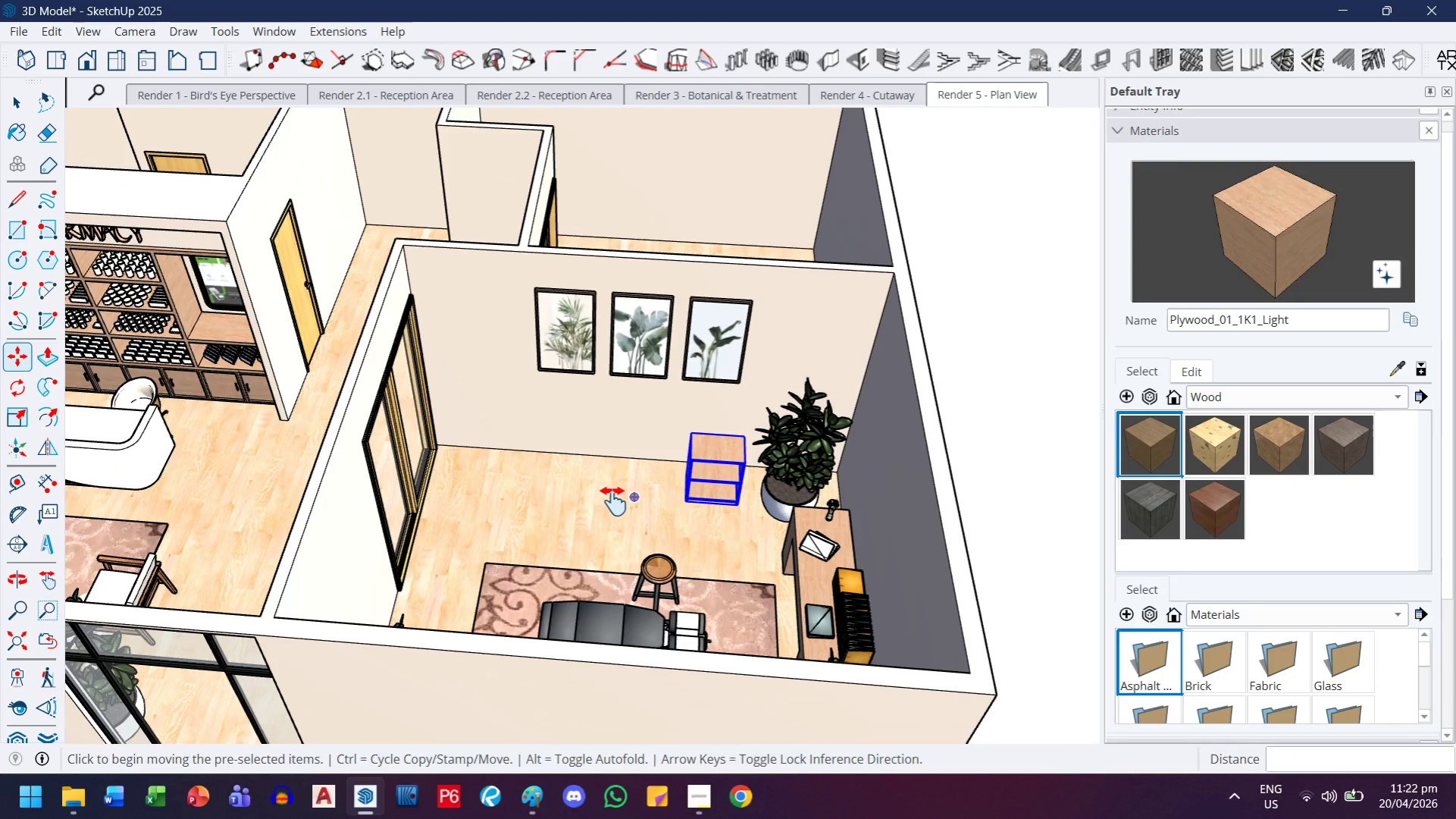 
left_click_drag(start_coordinate=[265, 423], to_coordinate=[618, 511])
 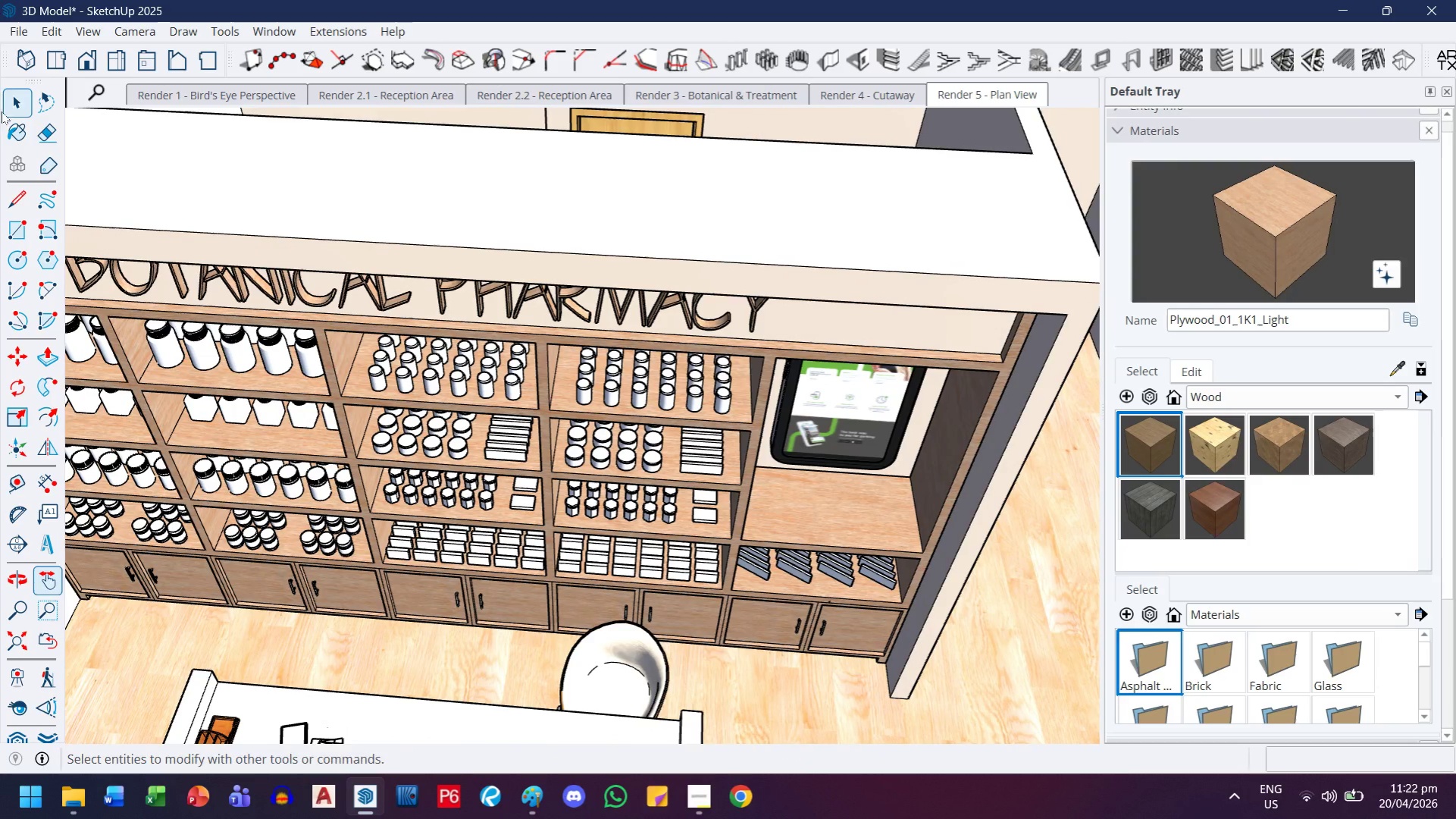 
scroll: coordinate [202, 466], scroll_direction: up, amount: 8.0
 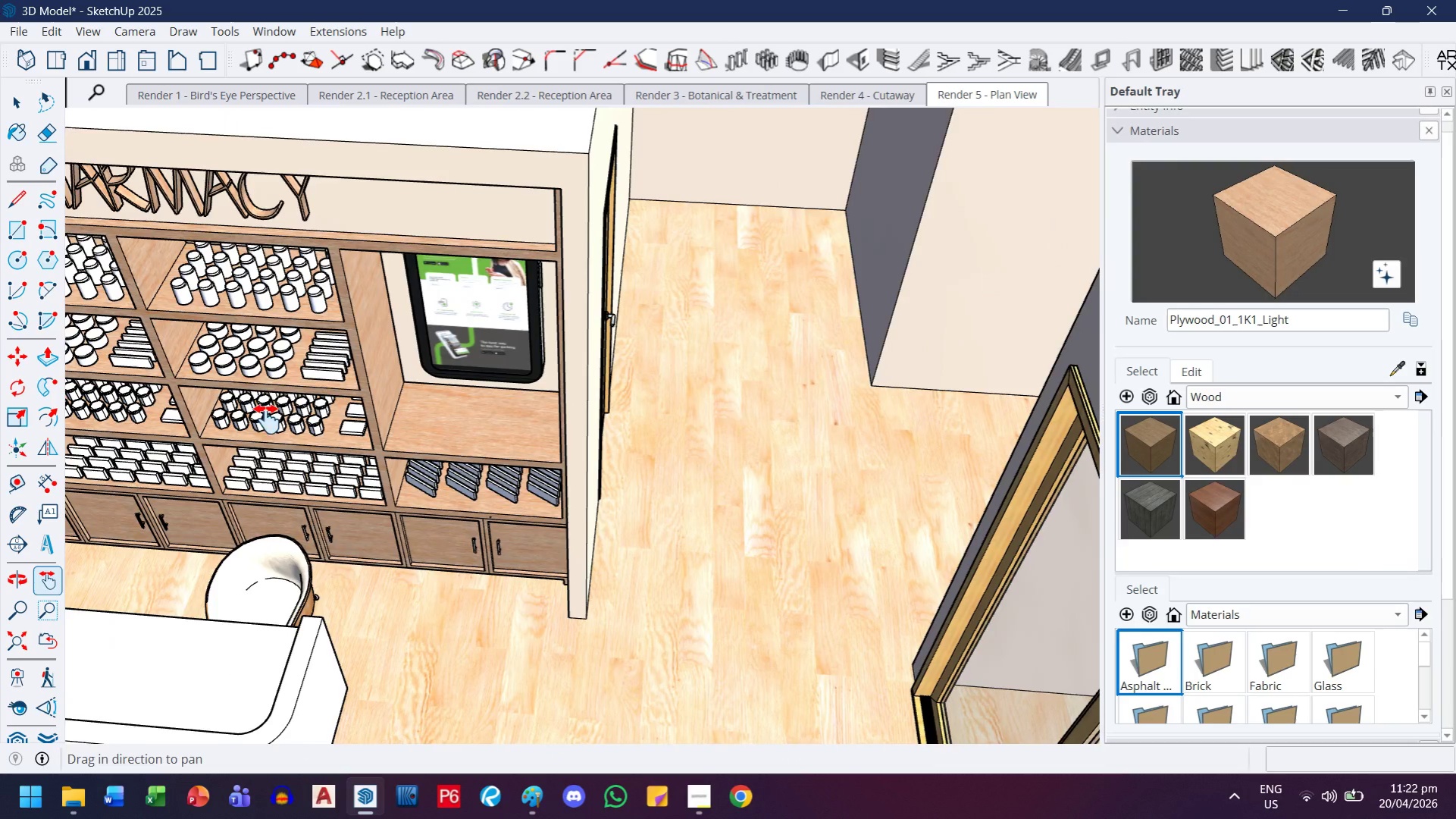 
left_click([5, 106])
 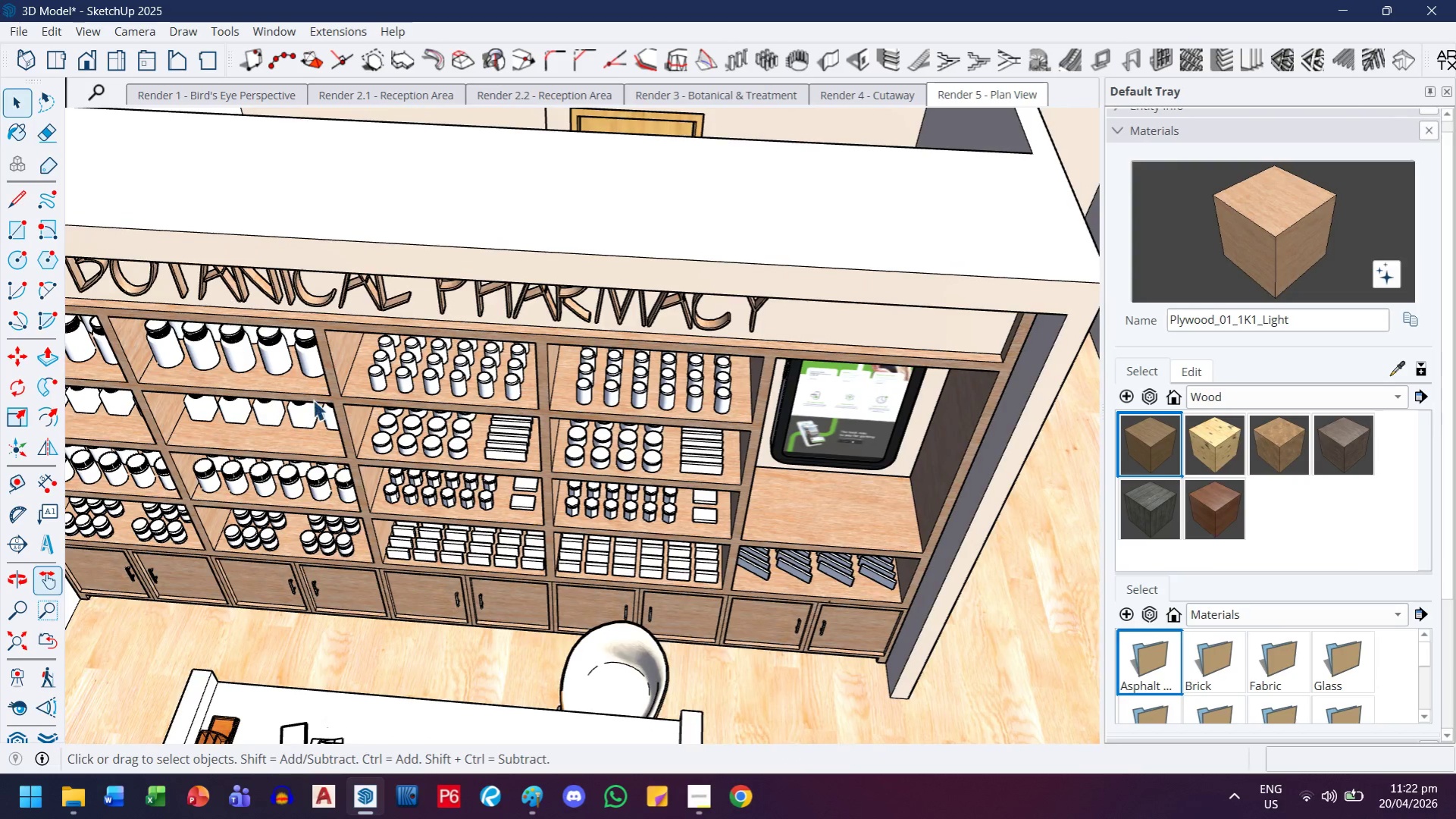 
scroll: coordinate [285, 339], scroll_direction: up, amount: 5.0
 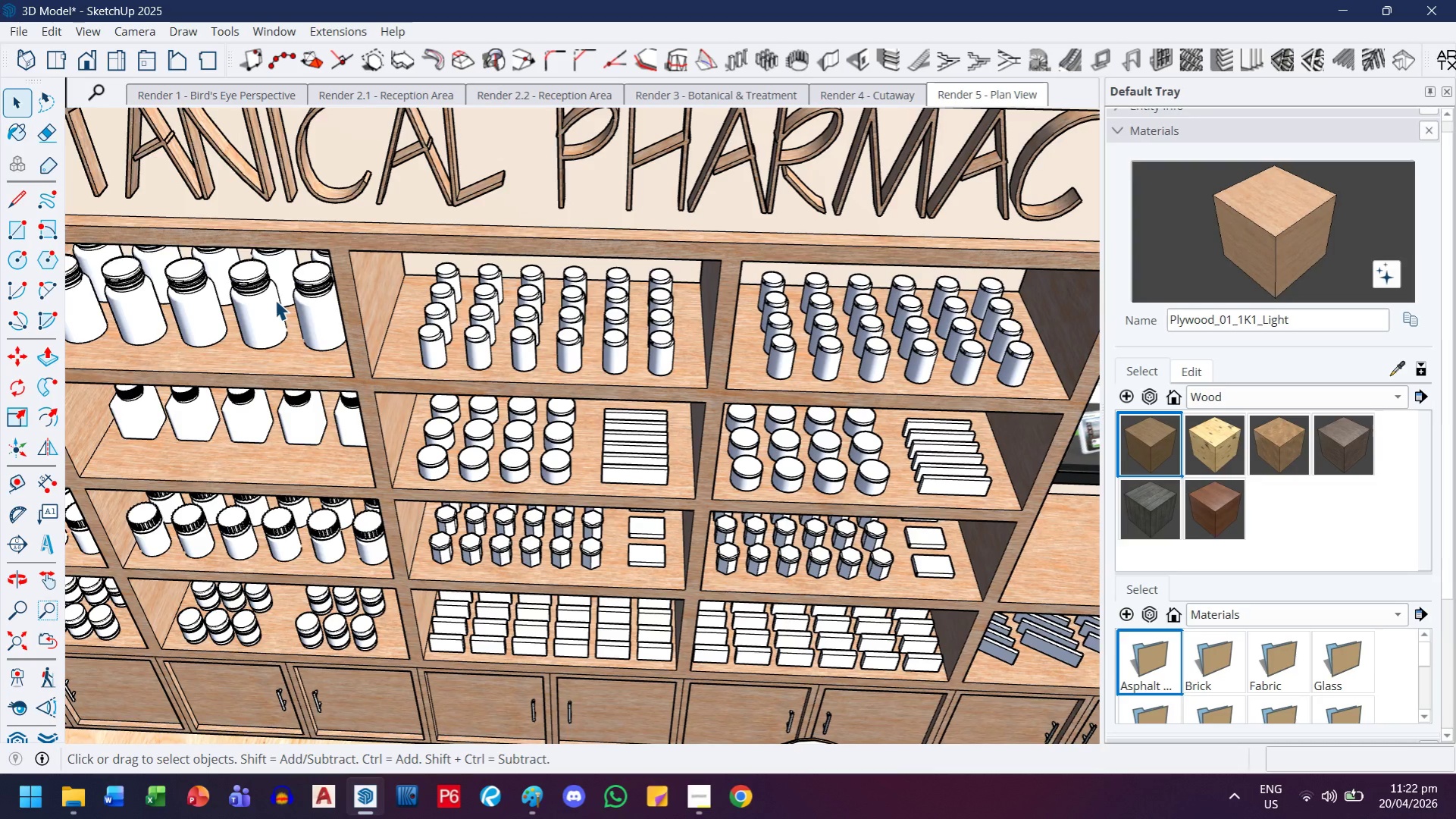 
double_click([266, 313])
 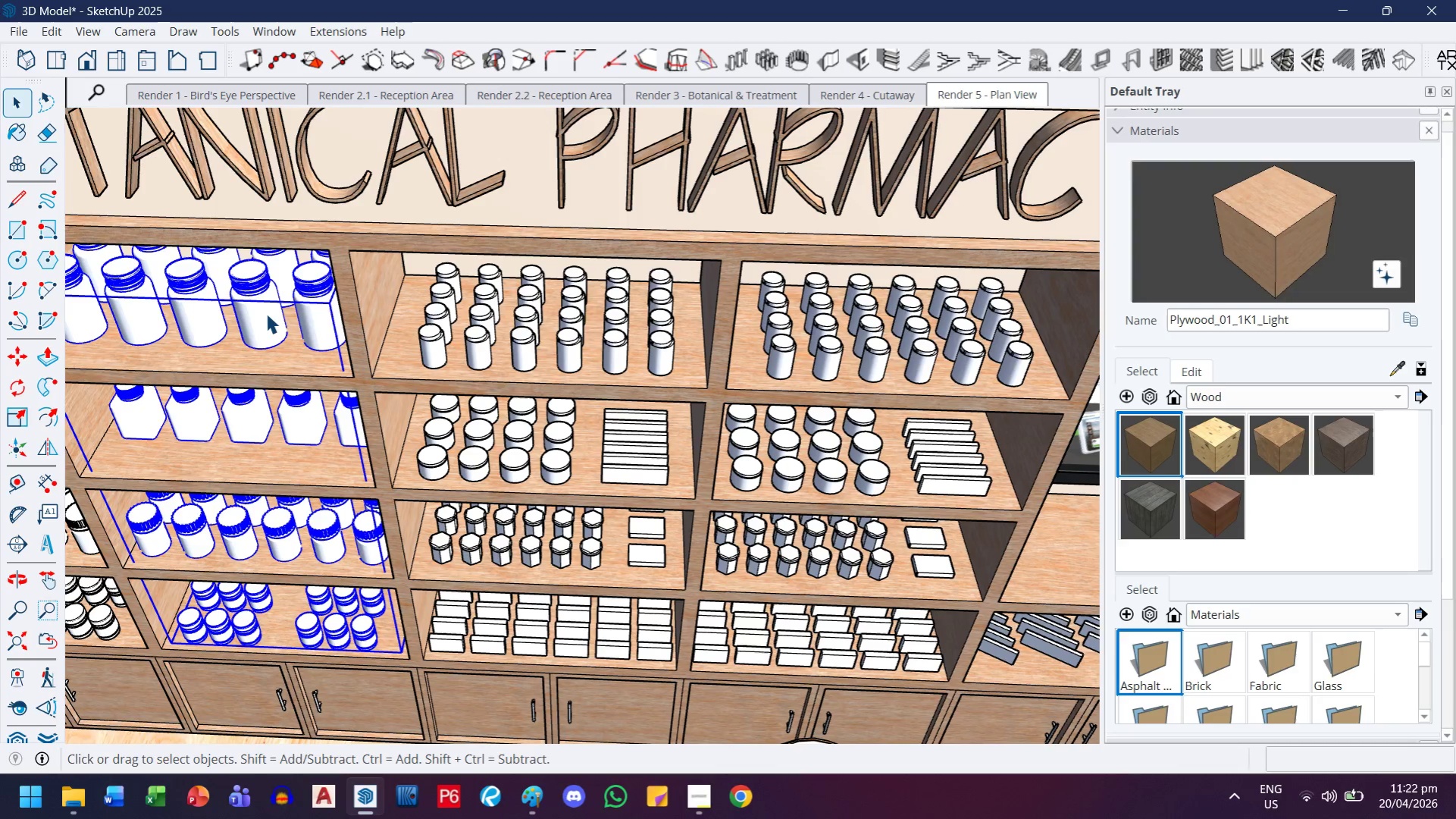 
triple_click([266, 313])
 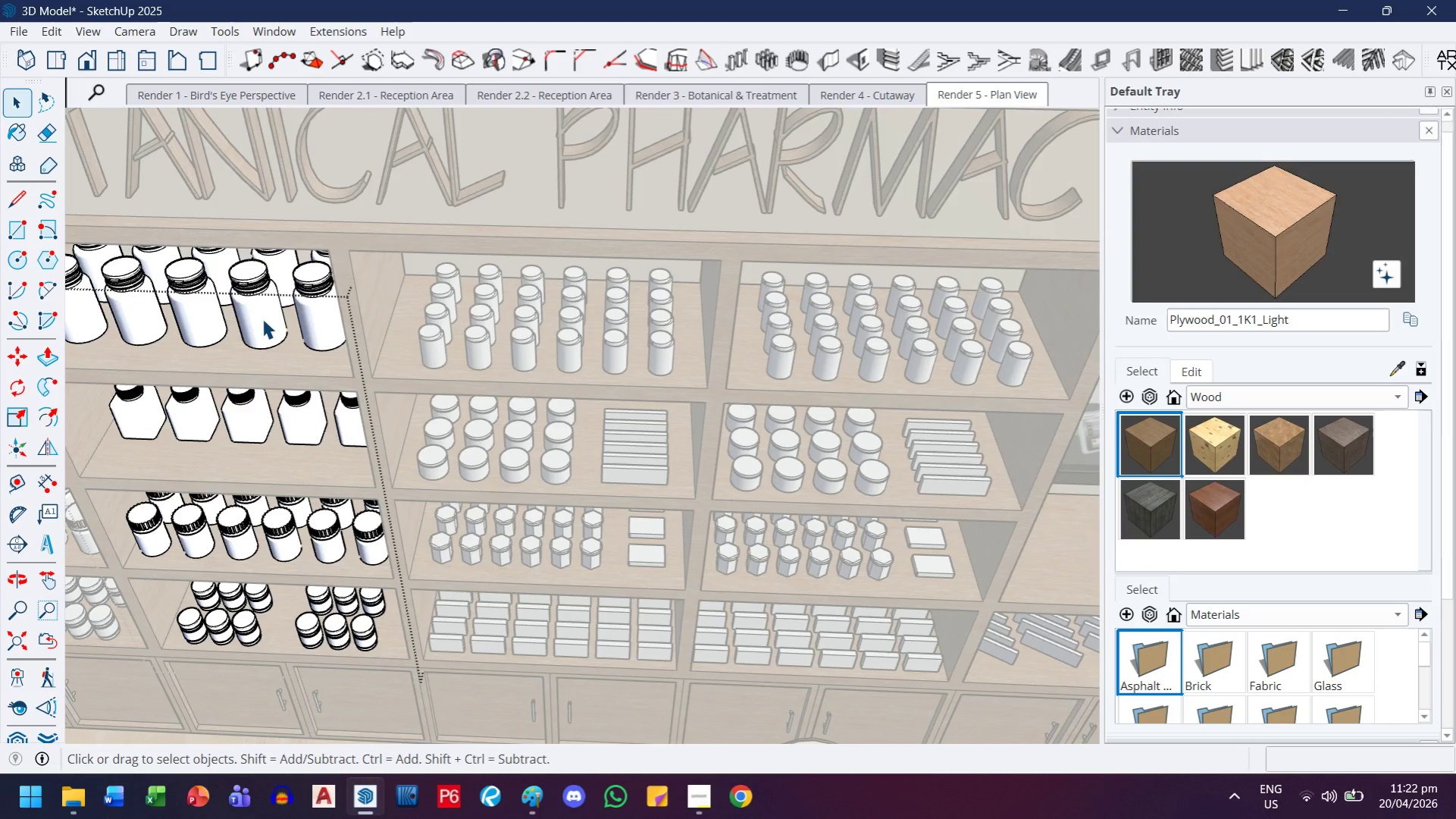 
triple_click([261, 319])
 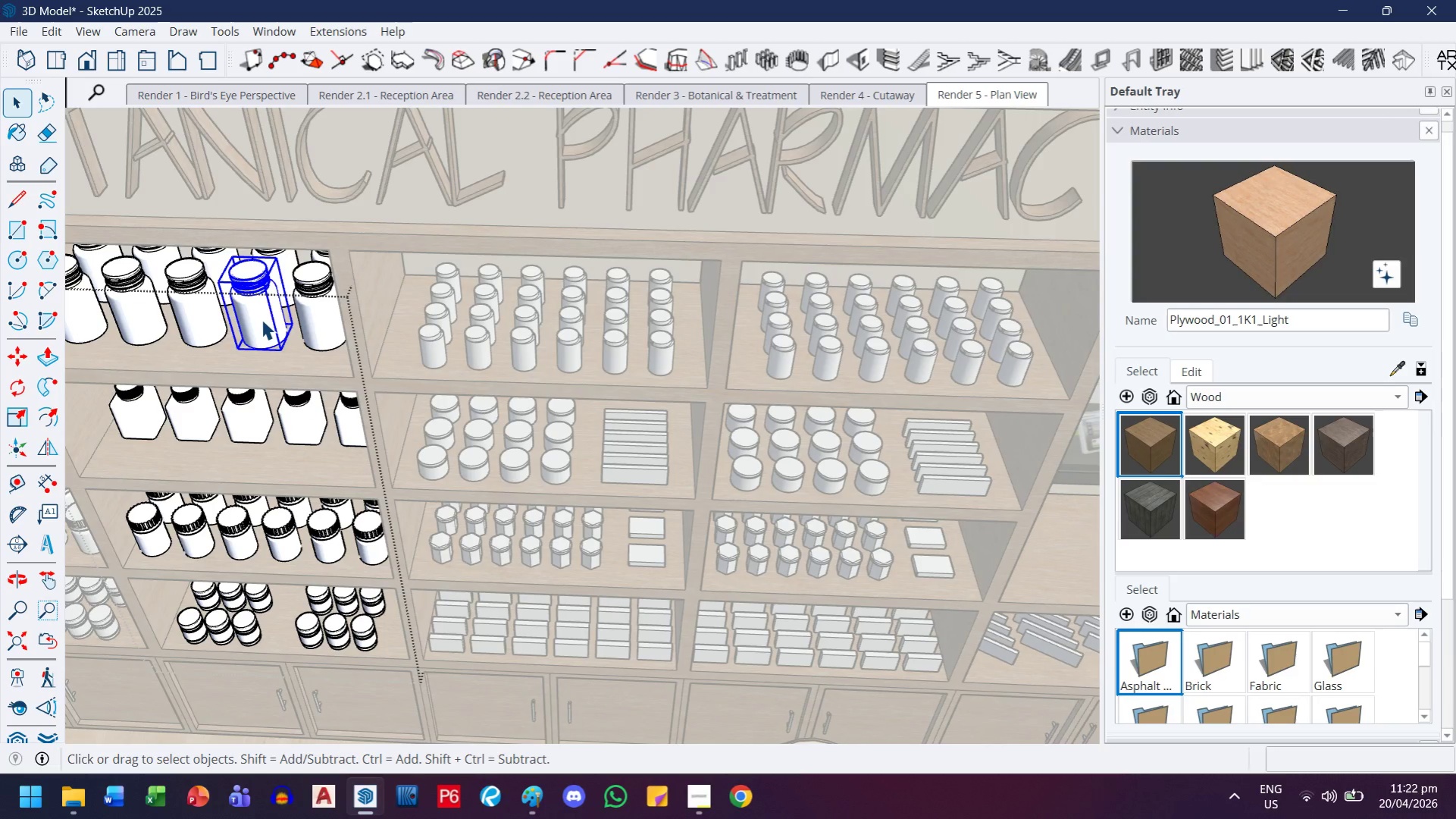 
key(Control+C)
 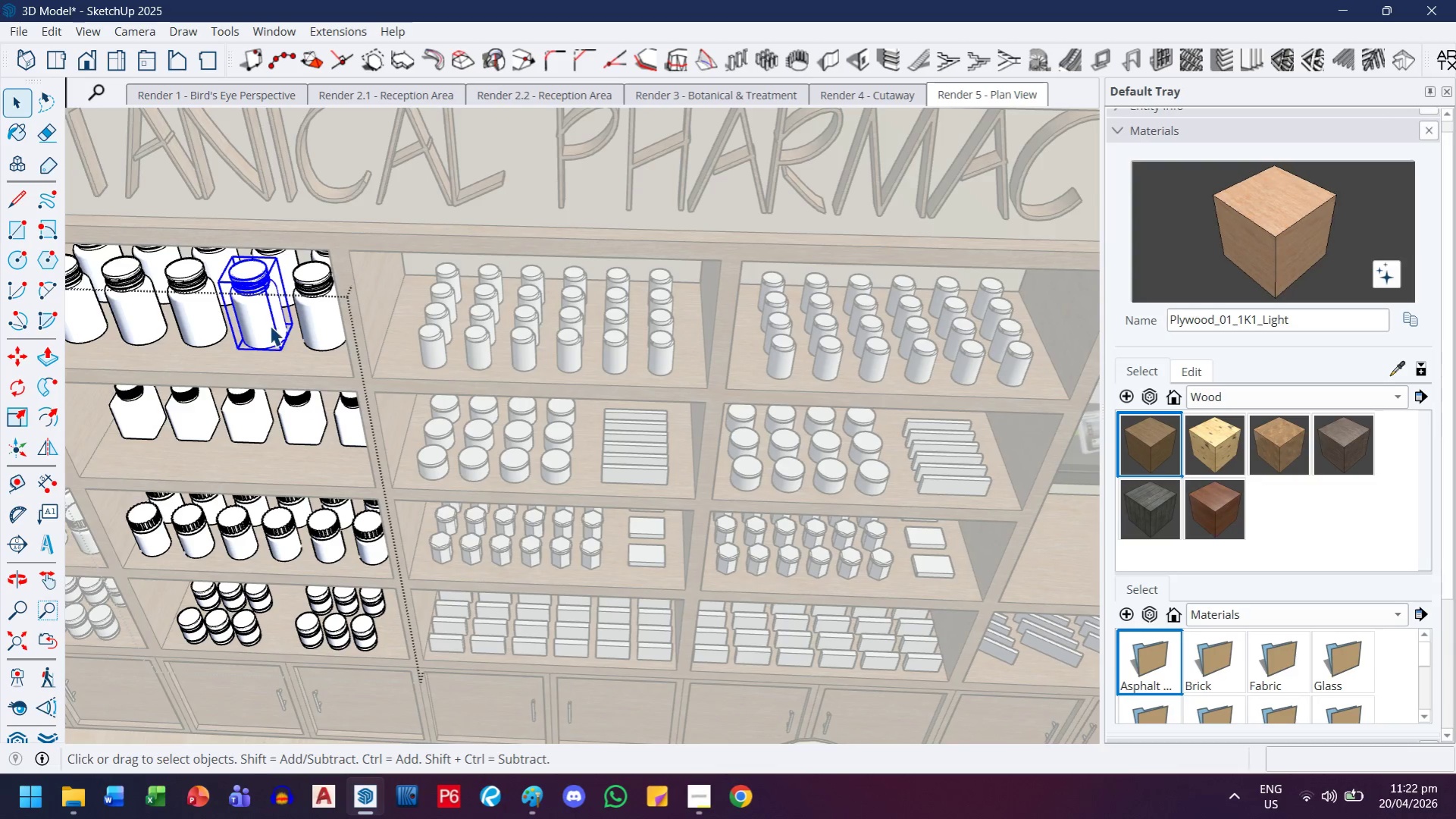 
key(Escape)
 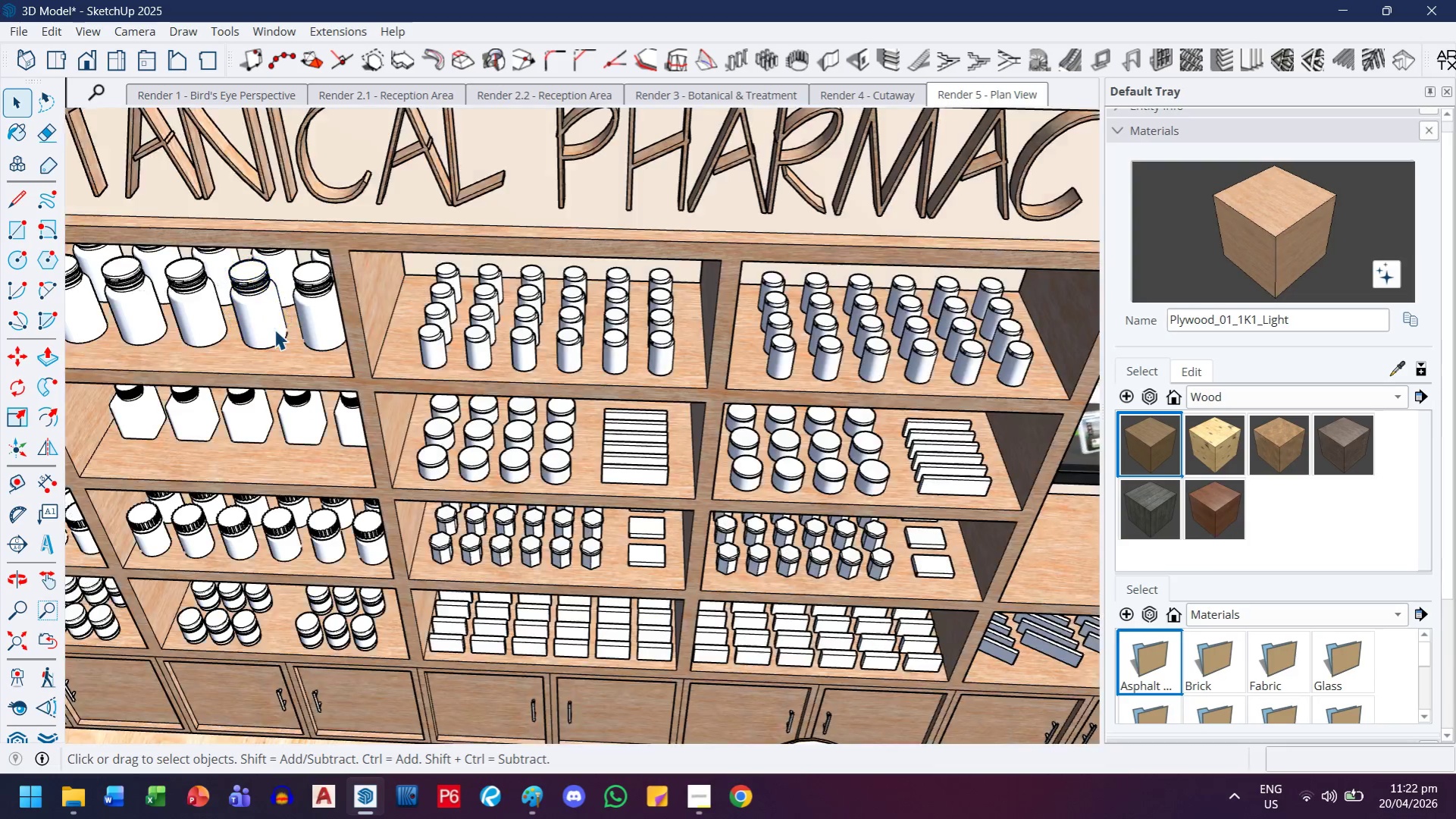 
key(Escape)
 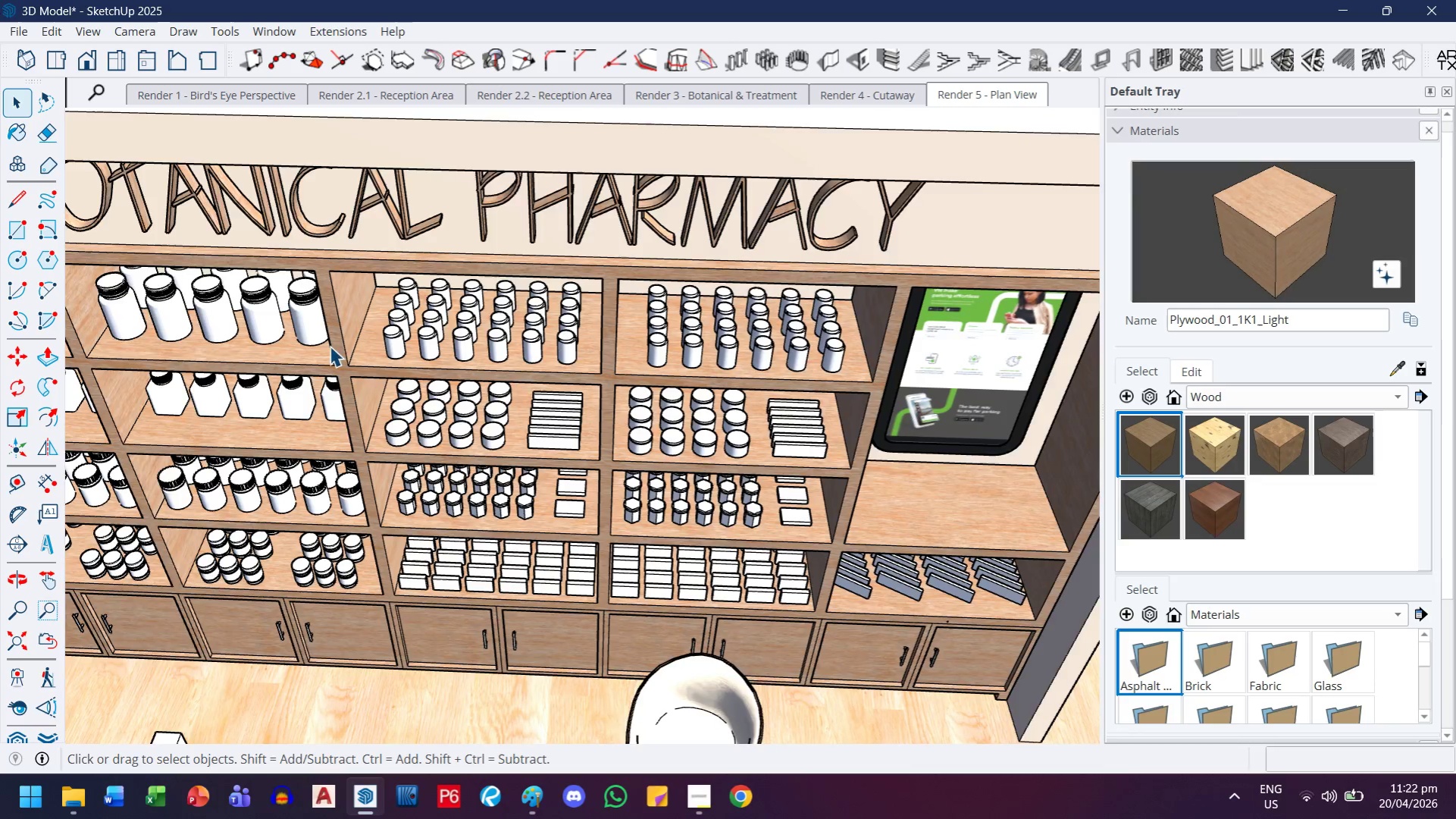 
key(Escape)
 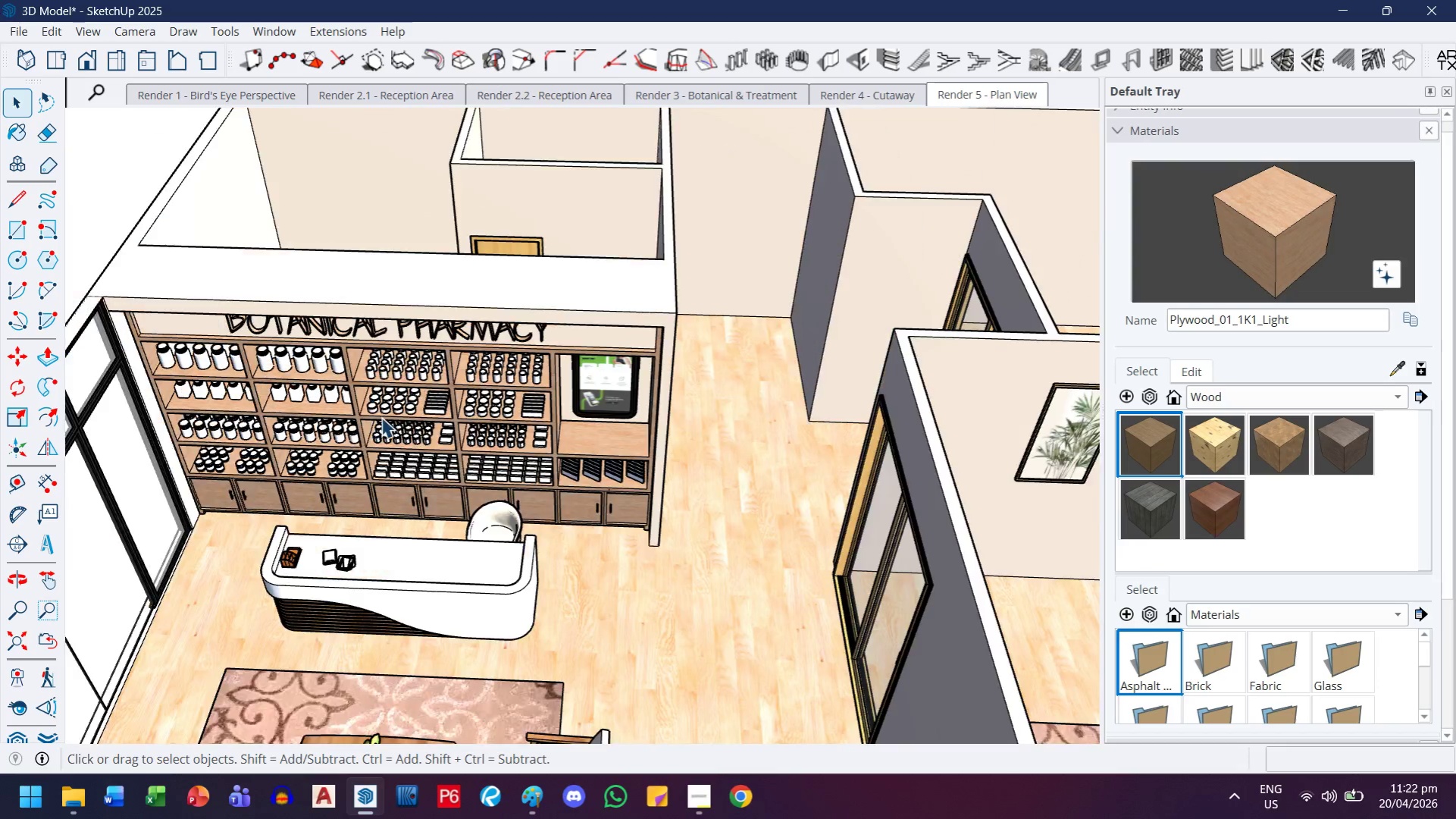 
key(H)
 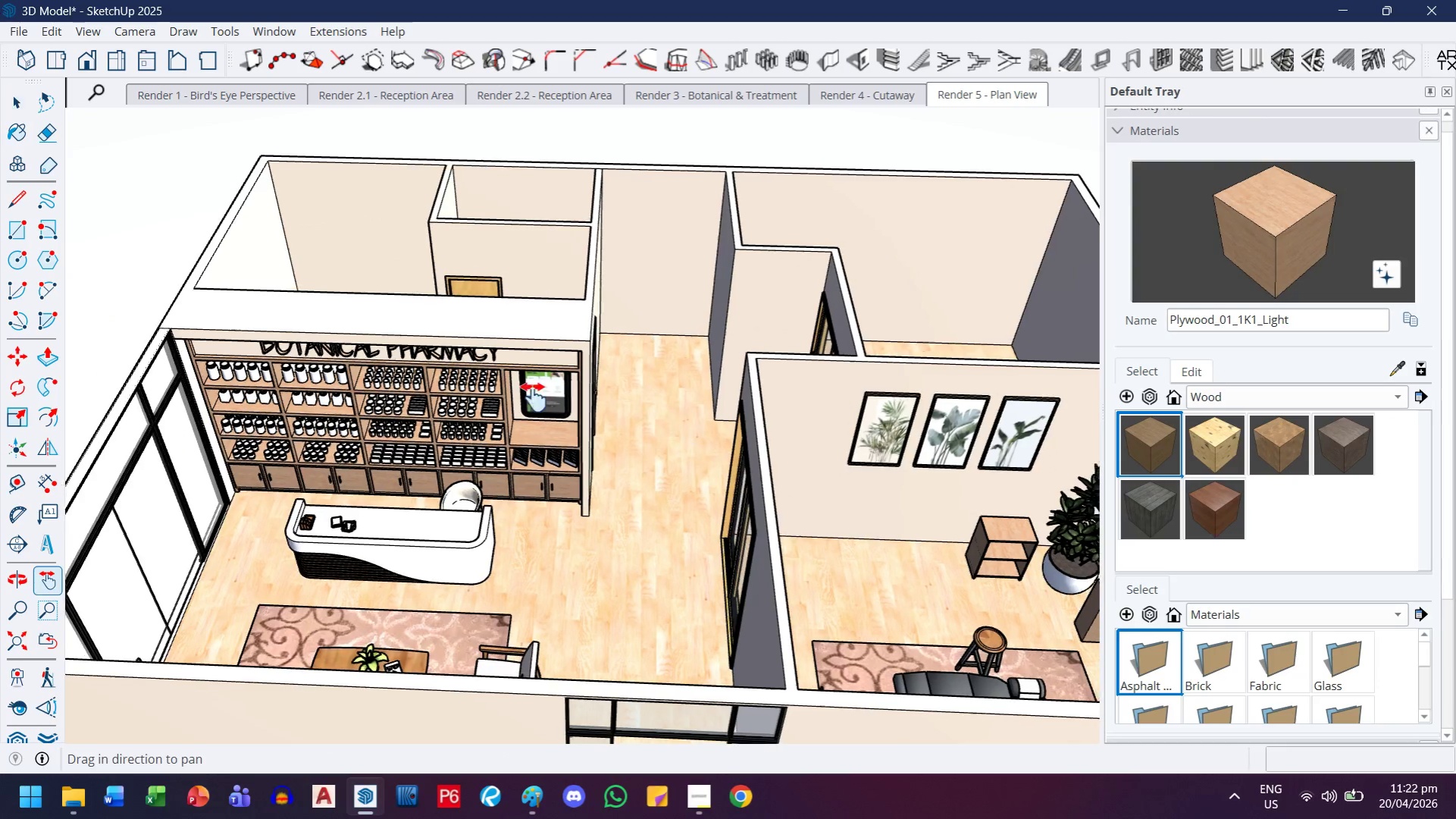 
left_click_drag(start_coordinate=[707, 441], to_coordinate=[208, 394])
 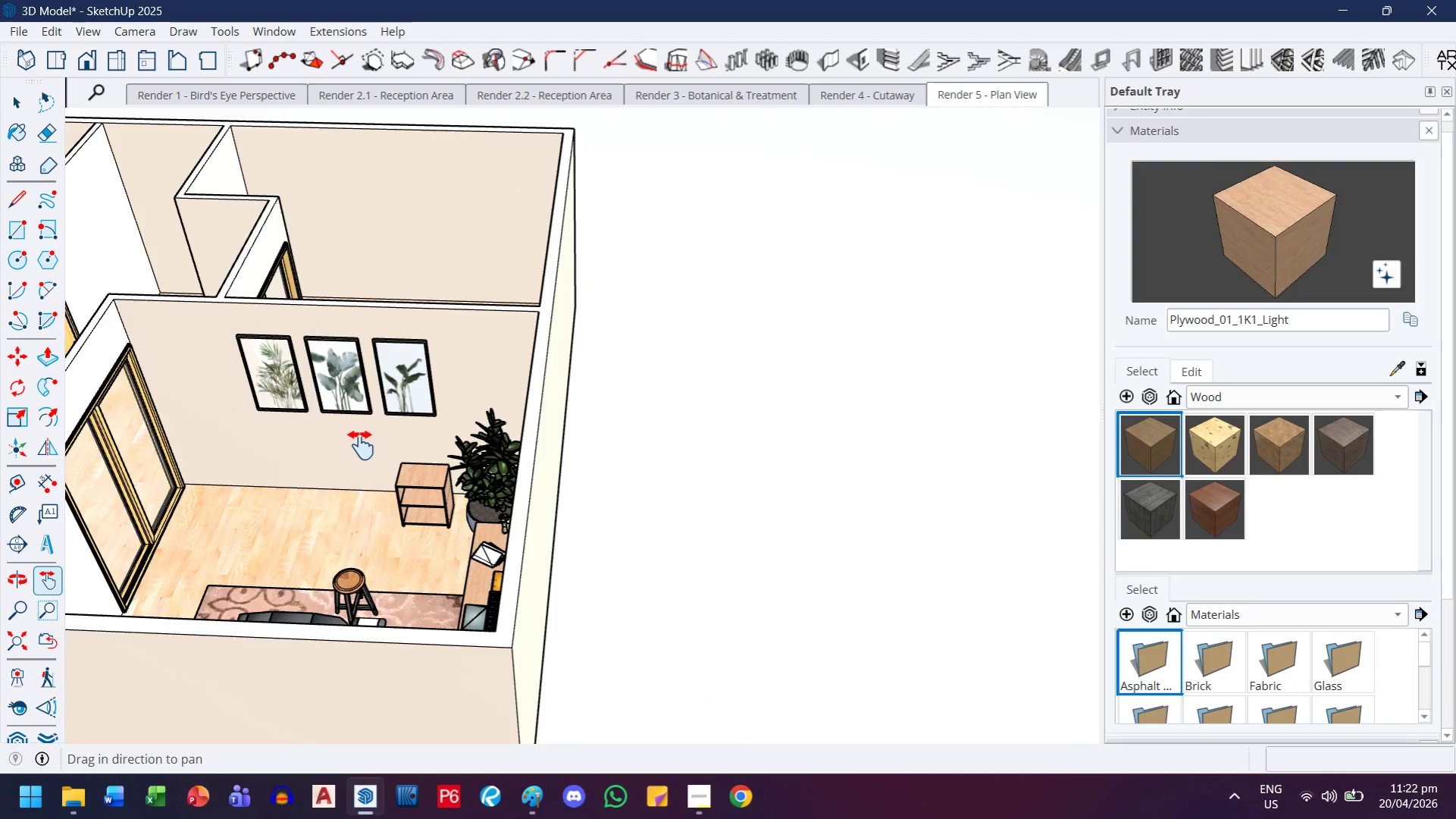 
scroll: coordinate [381, 417], scroll_direction: down, amount: 16.0
 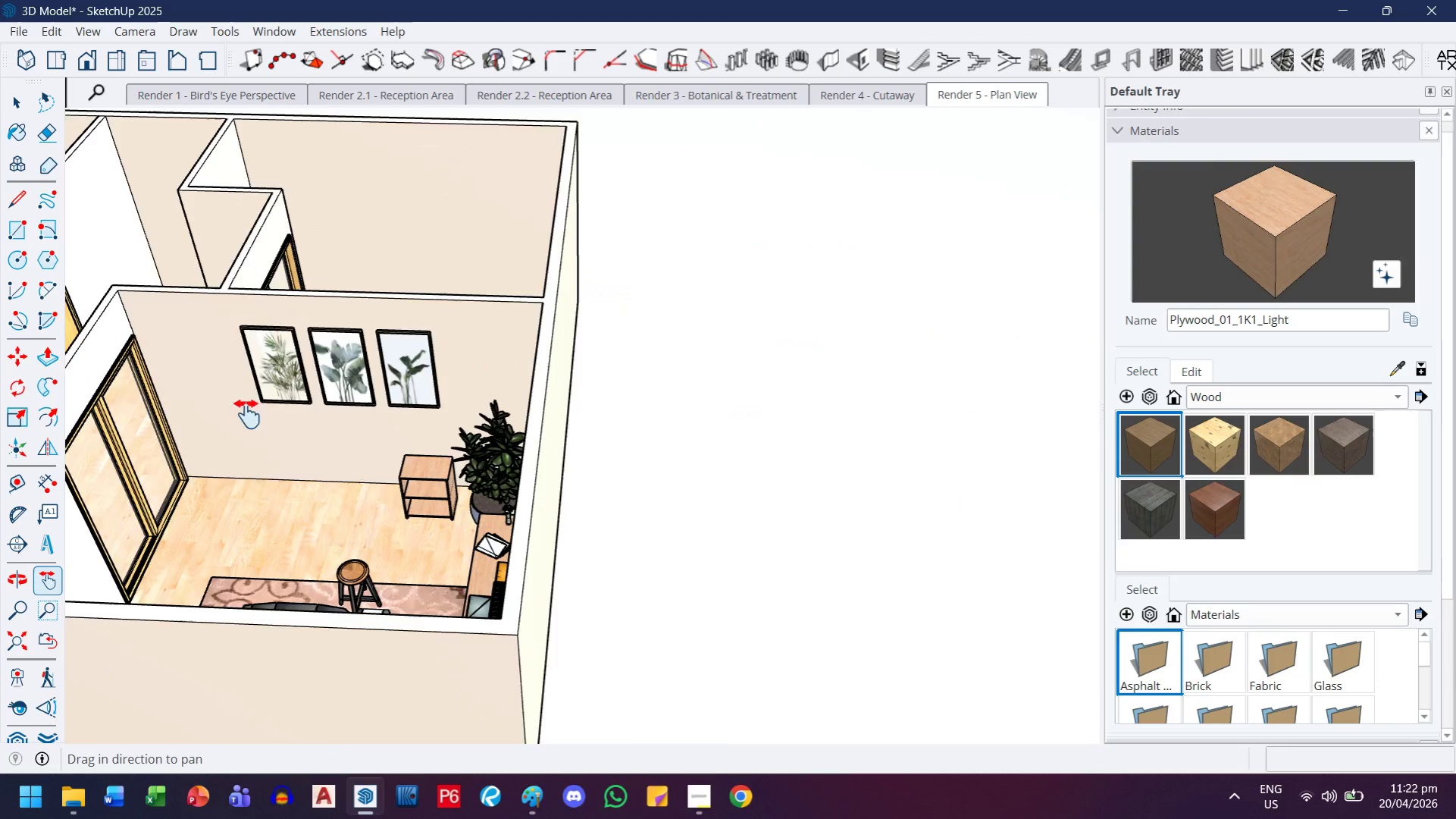 
key(Control+V)
 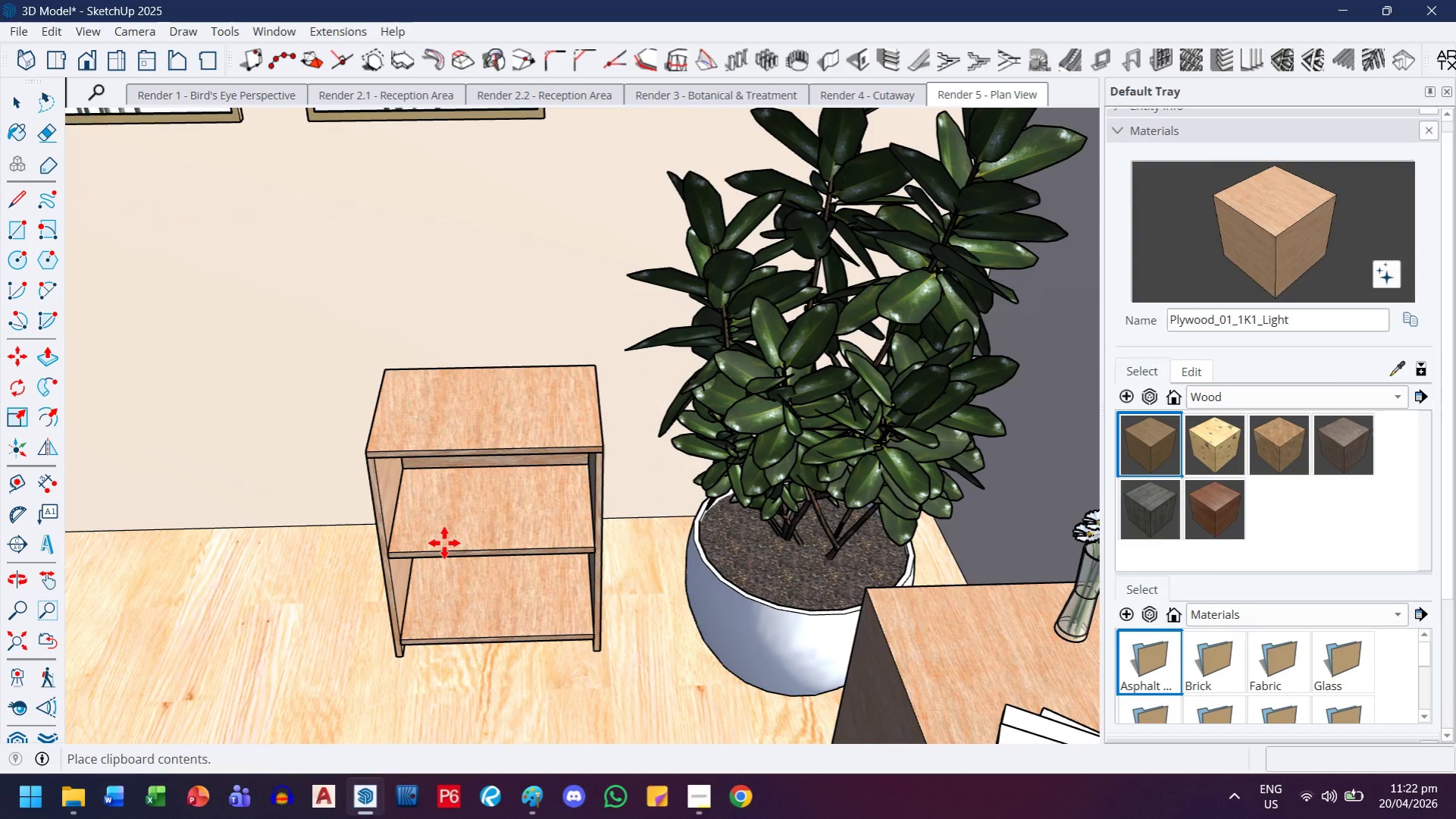 
scroll: coordinate [444, 543], scroll_direction: up, amount: 18.0
 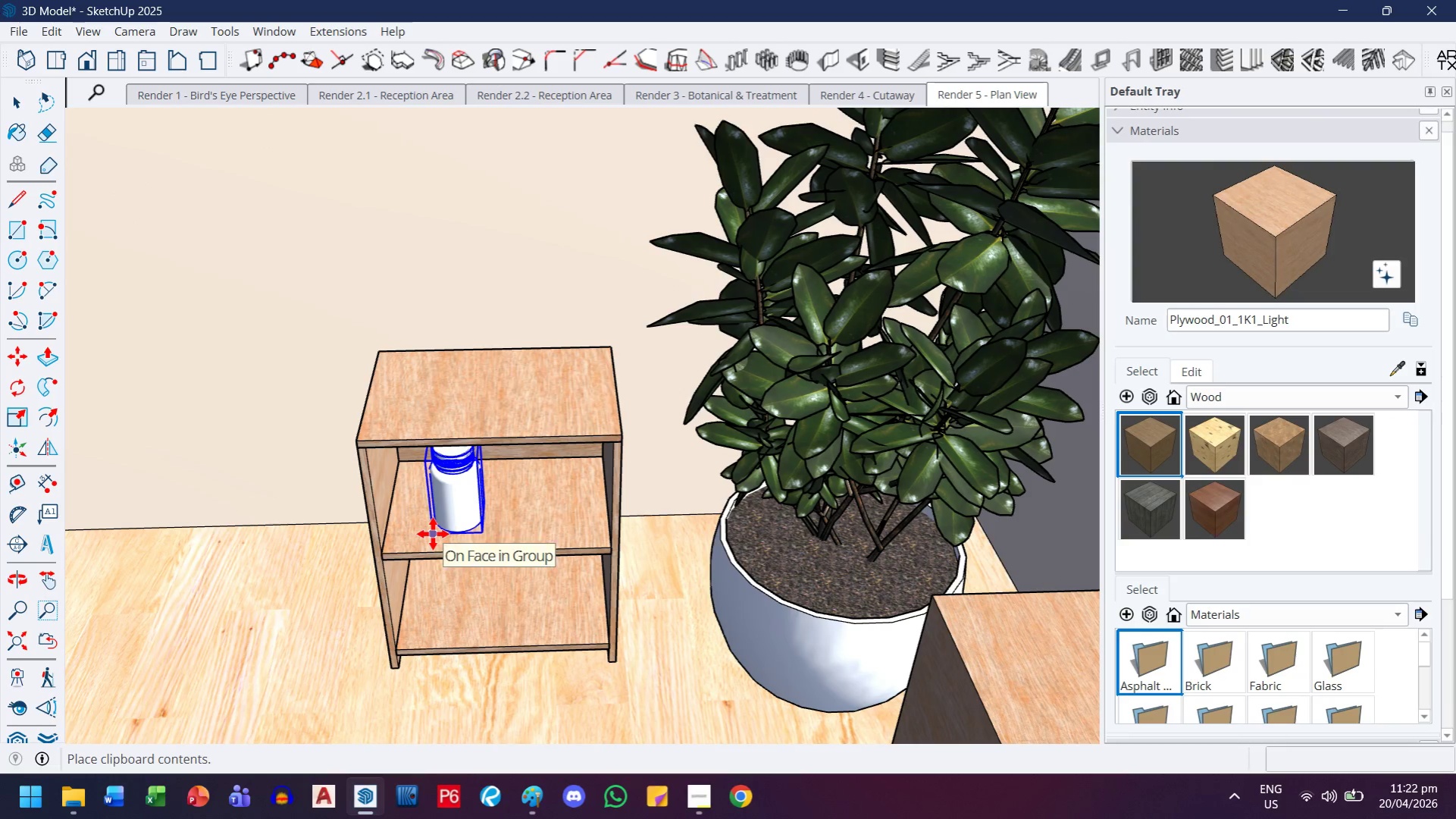 
left_click([433, 534])
 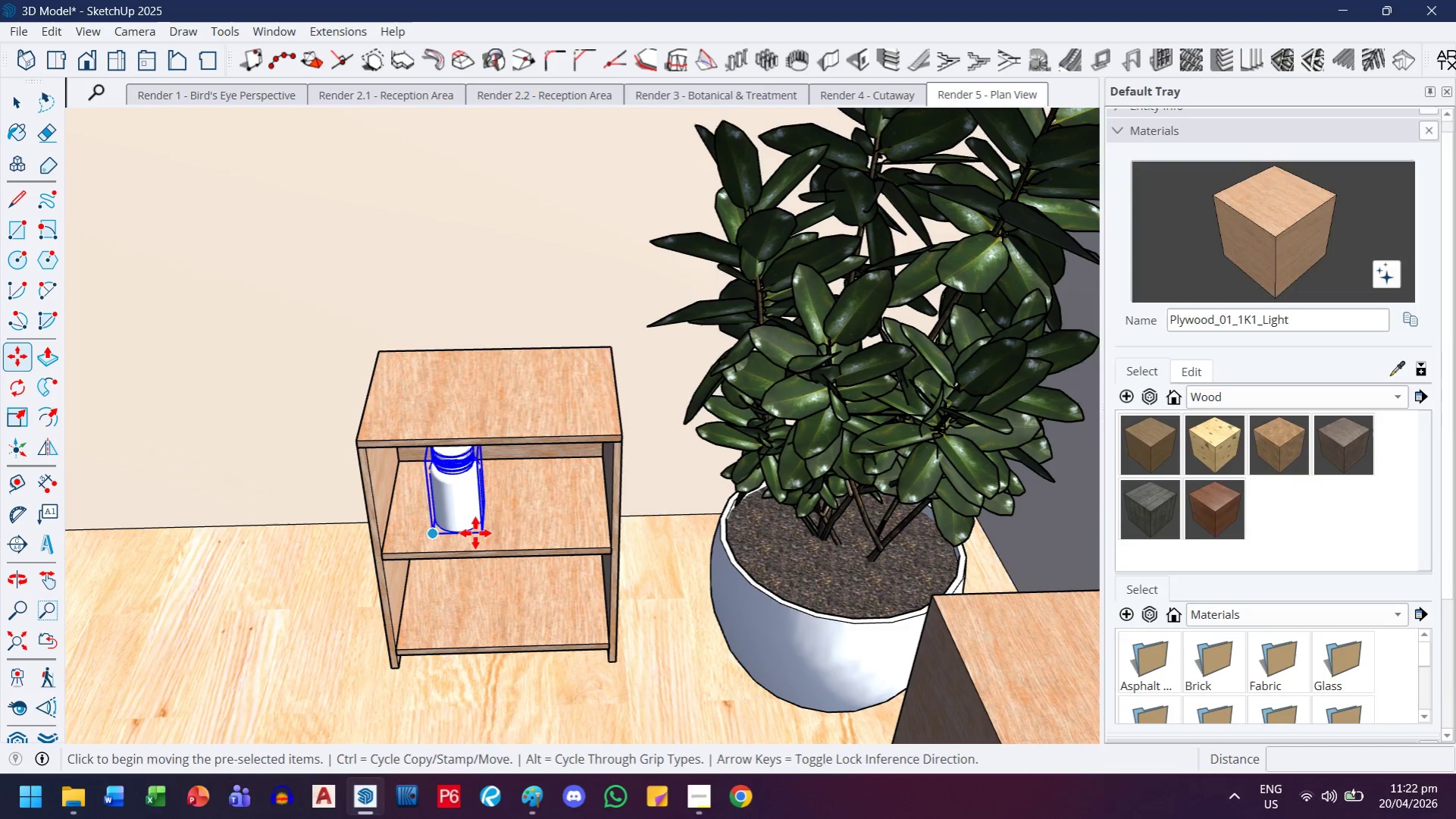 
key(H)
 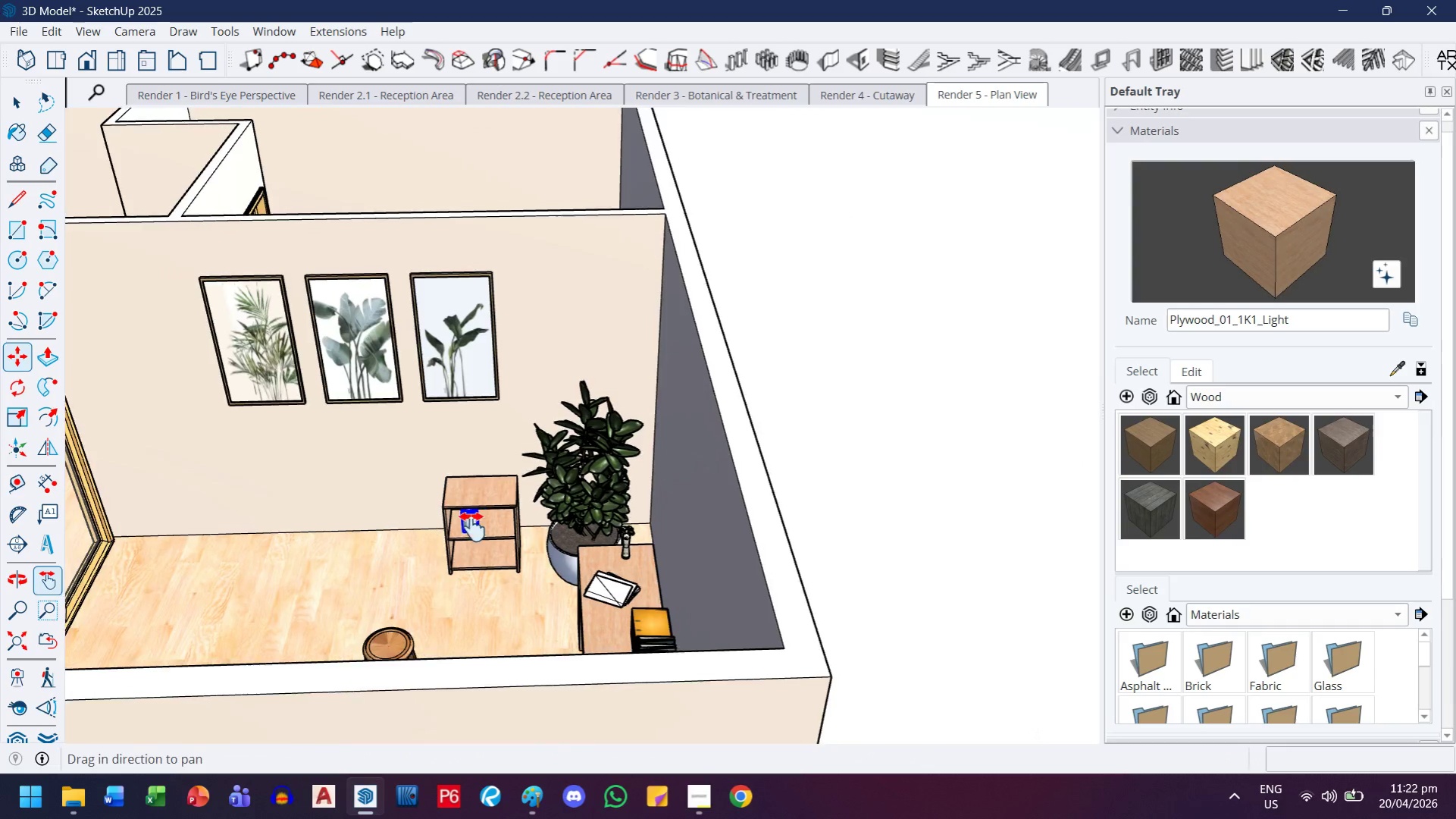 
left_click_drag(start_coordinate=[370, 545], to_coordinate=[721, 526])
 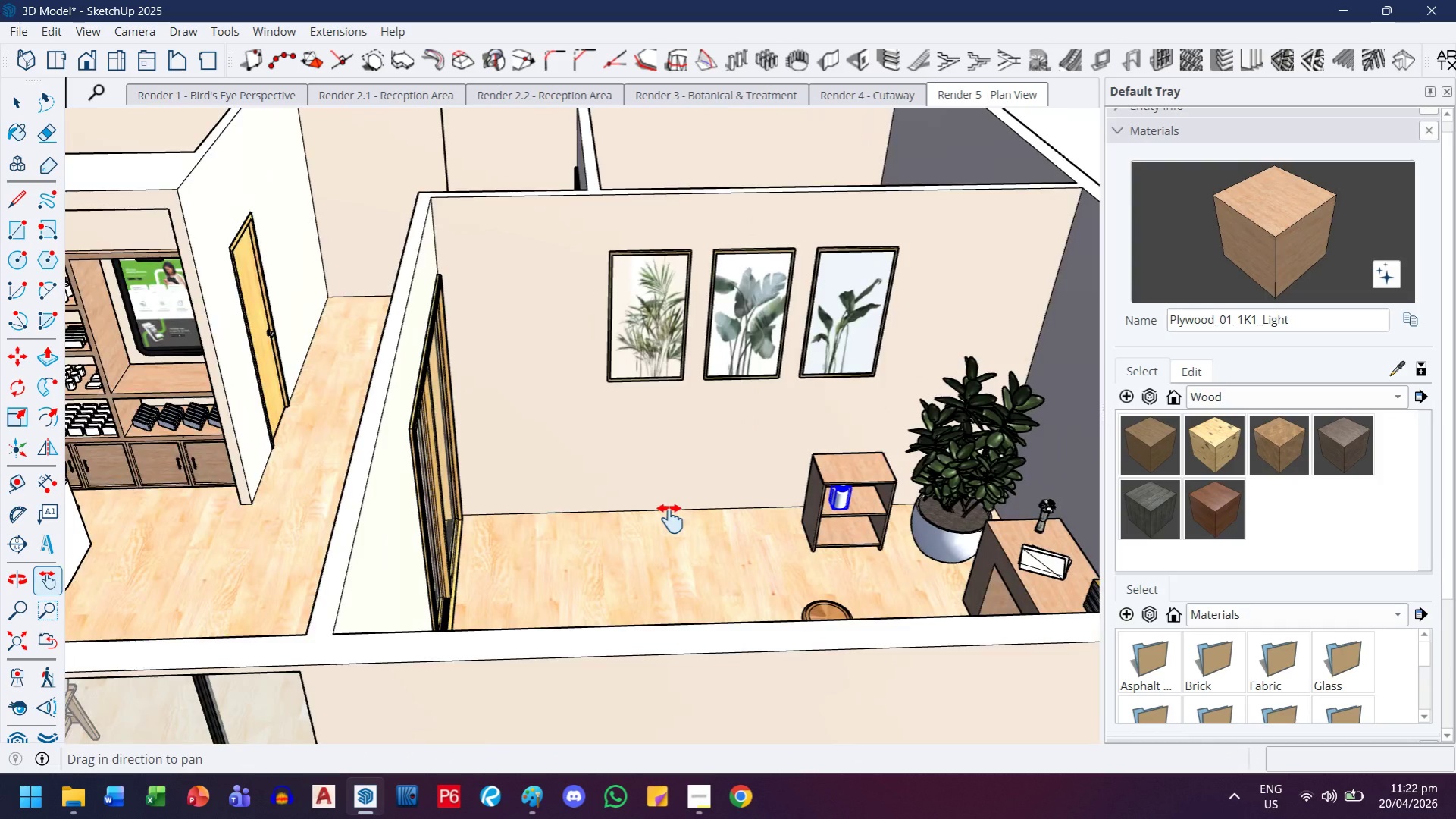 
scroll: coordinate [473, 523], scroll_direction: down, amount: 18.0
 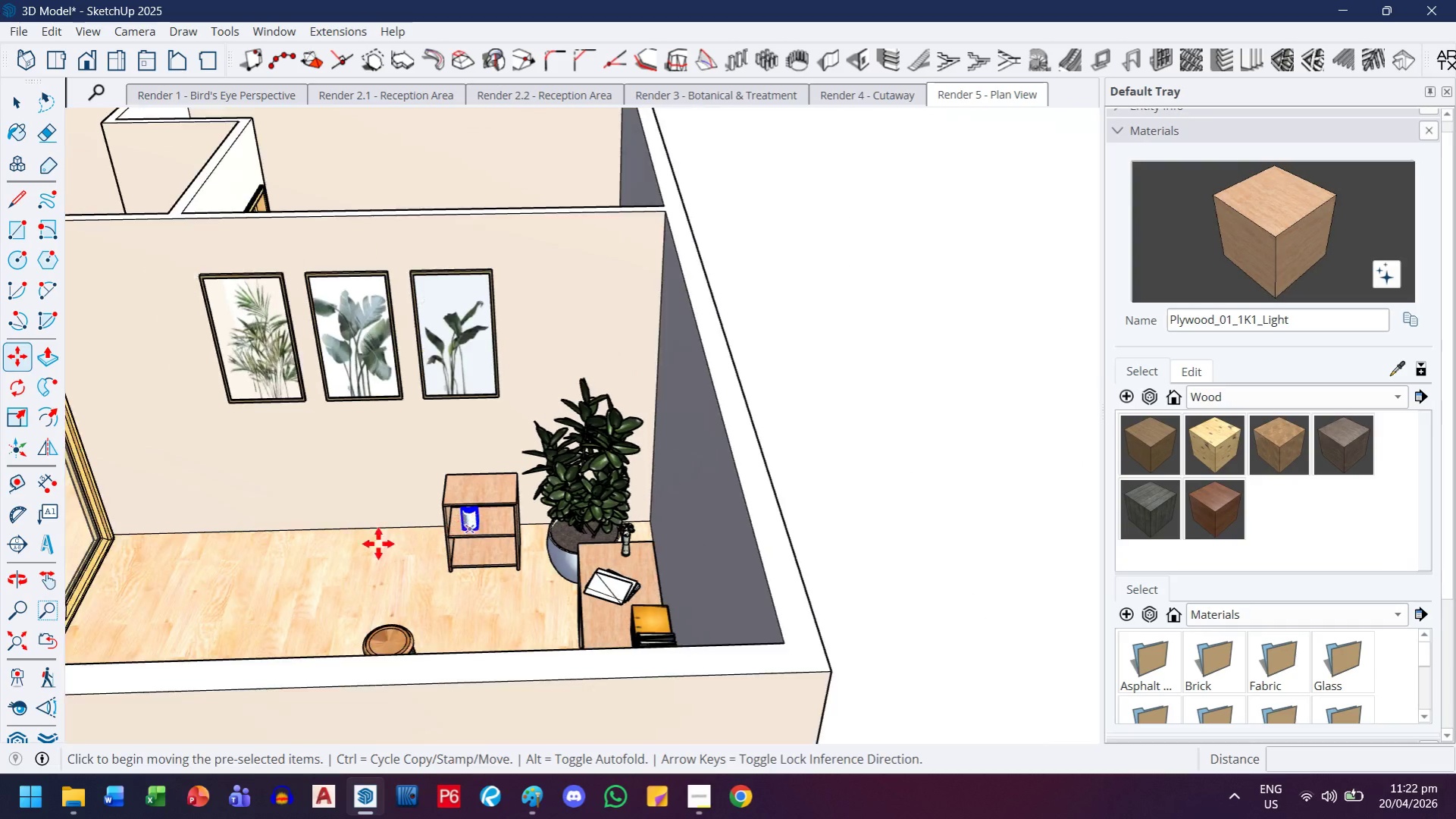 
left_click_drag(start_coordinate=[334, 520], to_coordinate=[546, 551])
 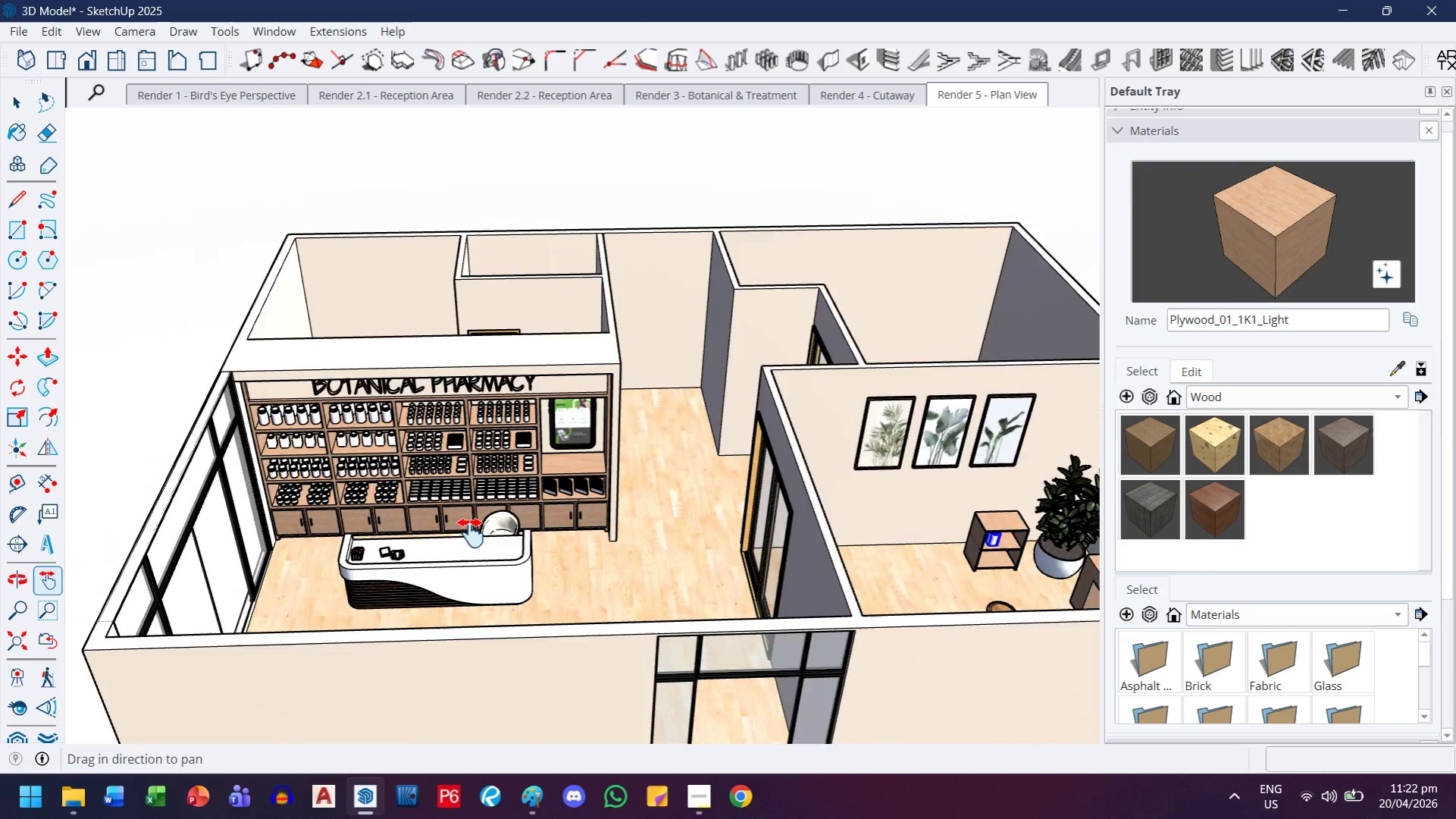 
scroll: coordinate [669, 519], scroll_direction: down, amount: 5.0
 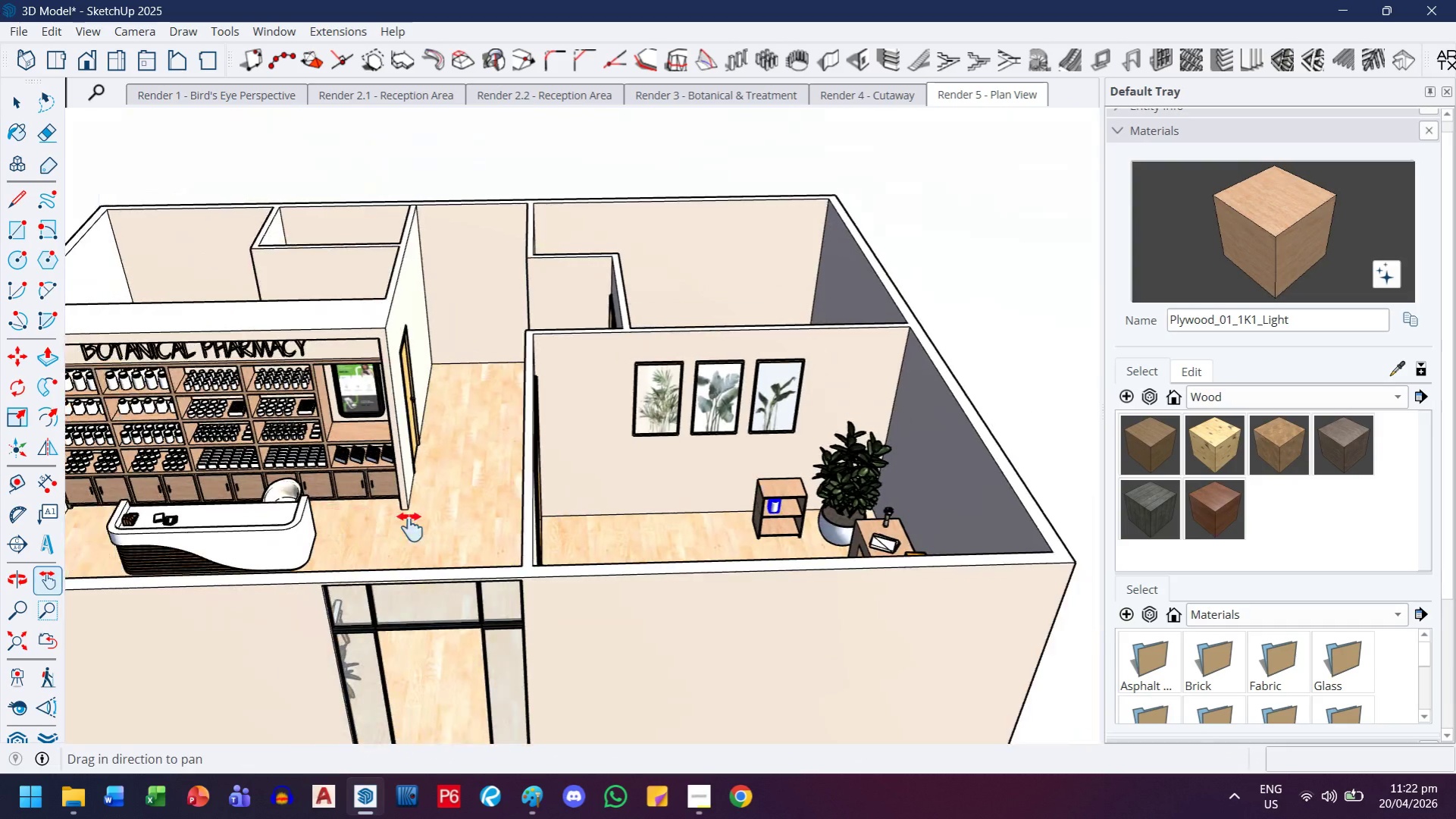 
scroll: coordinate [399, 522], scroll_direction: up, amount: 8.0
 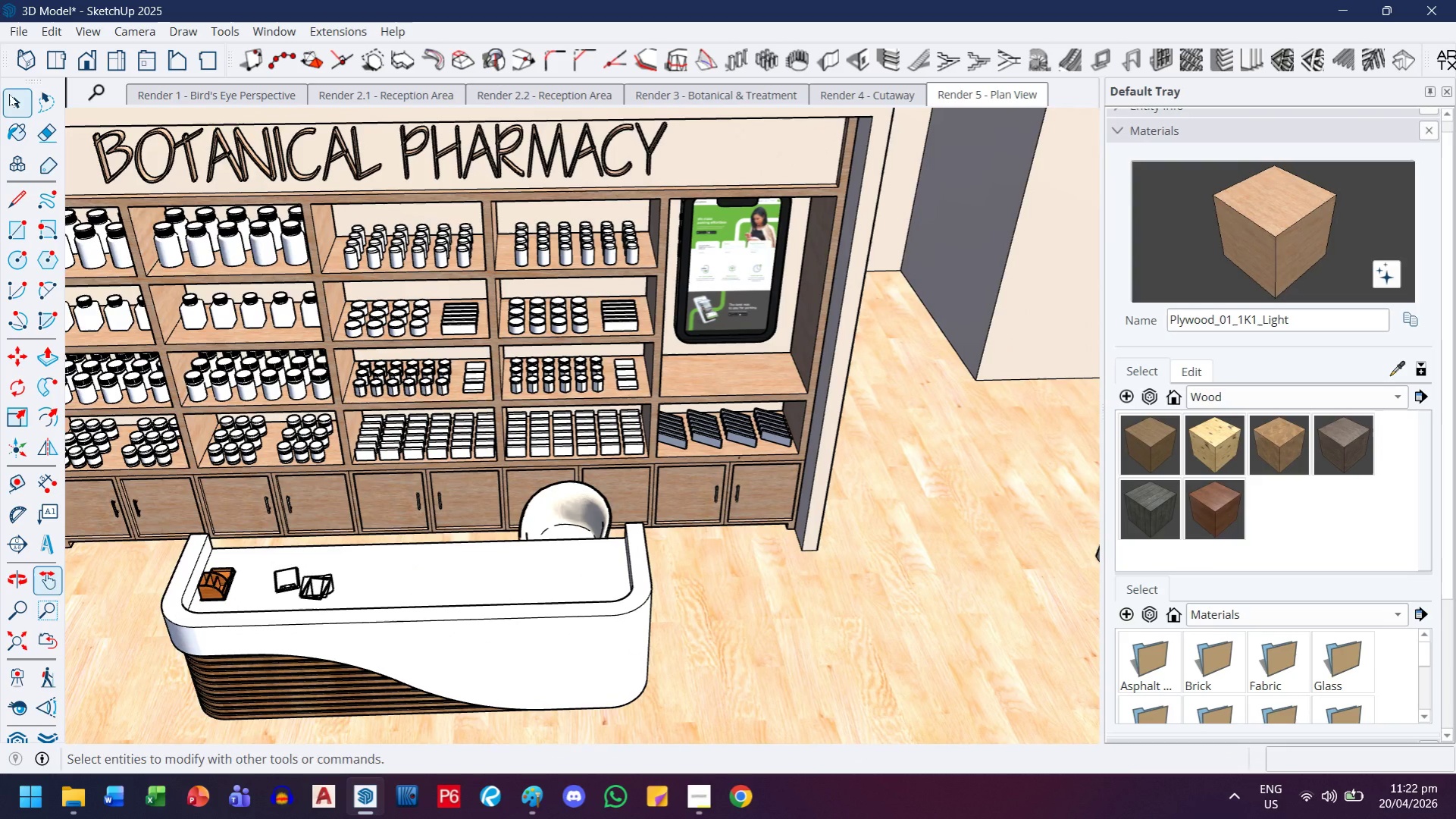 
left_click([8, 98])
 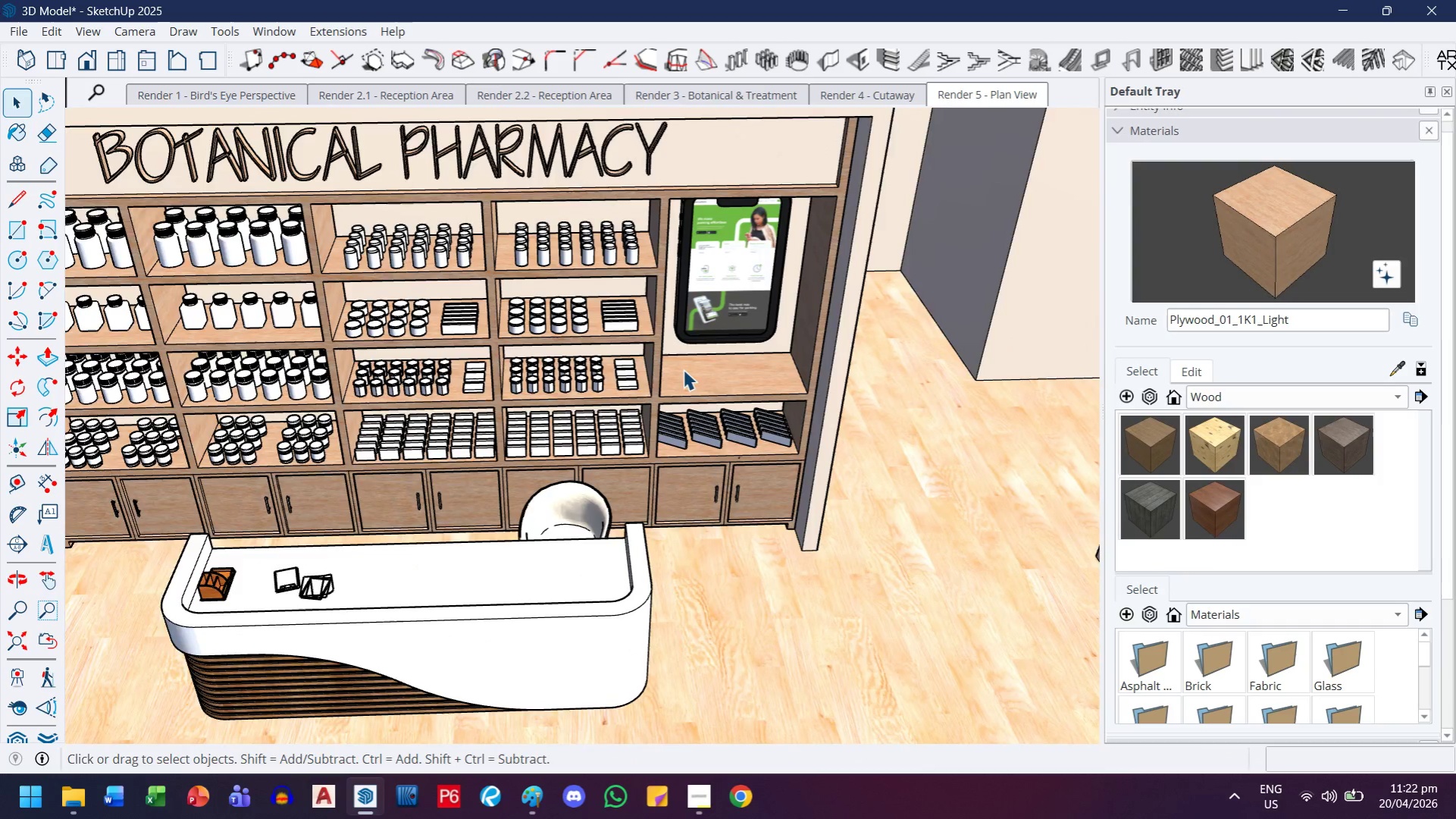 
left_click([544, 252])
 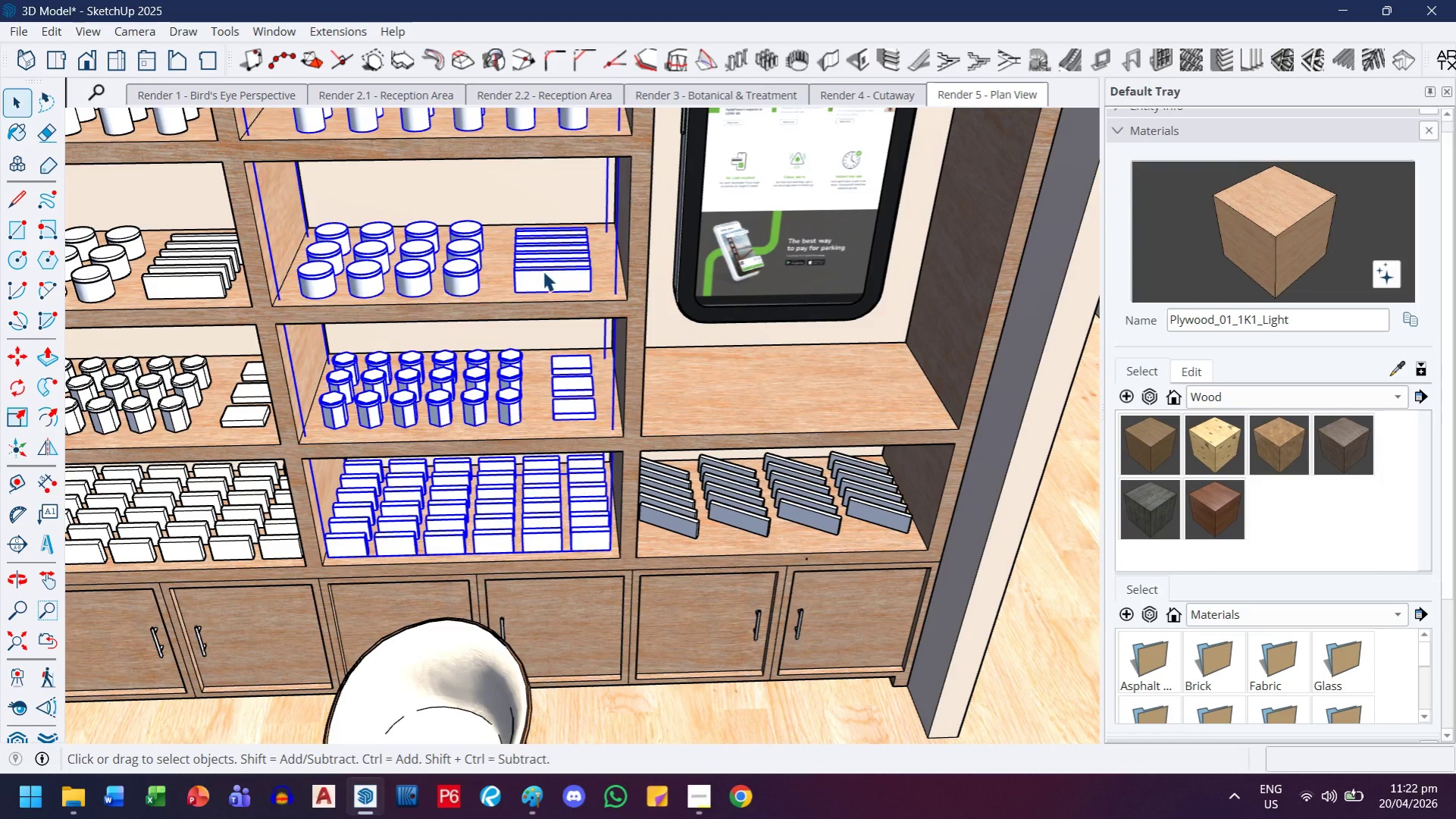 
scroll: coordinate [637, 322], scroll_direction: up, amount: 7.0
 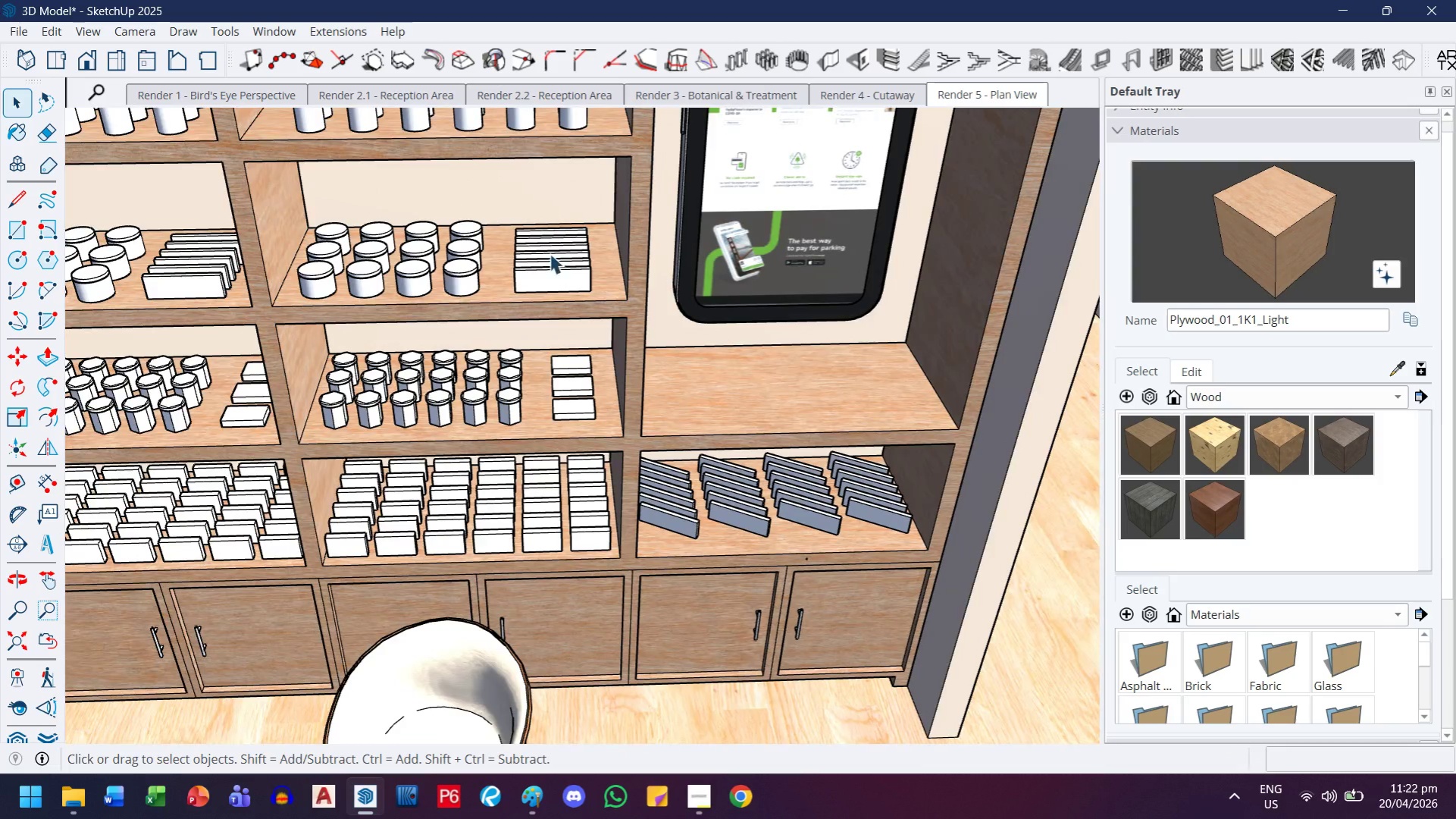 
double_click([542, 272])
 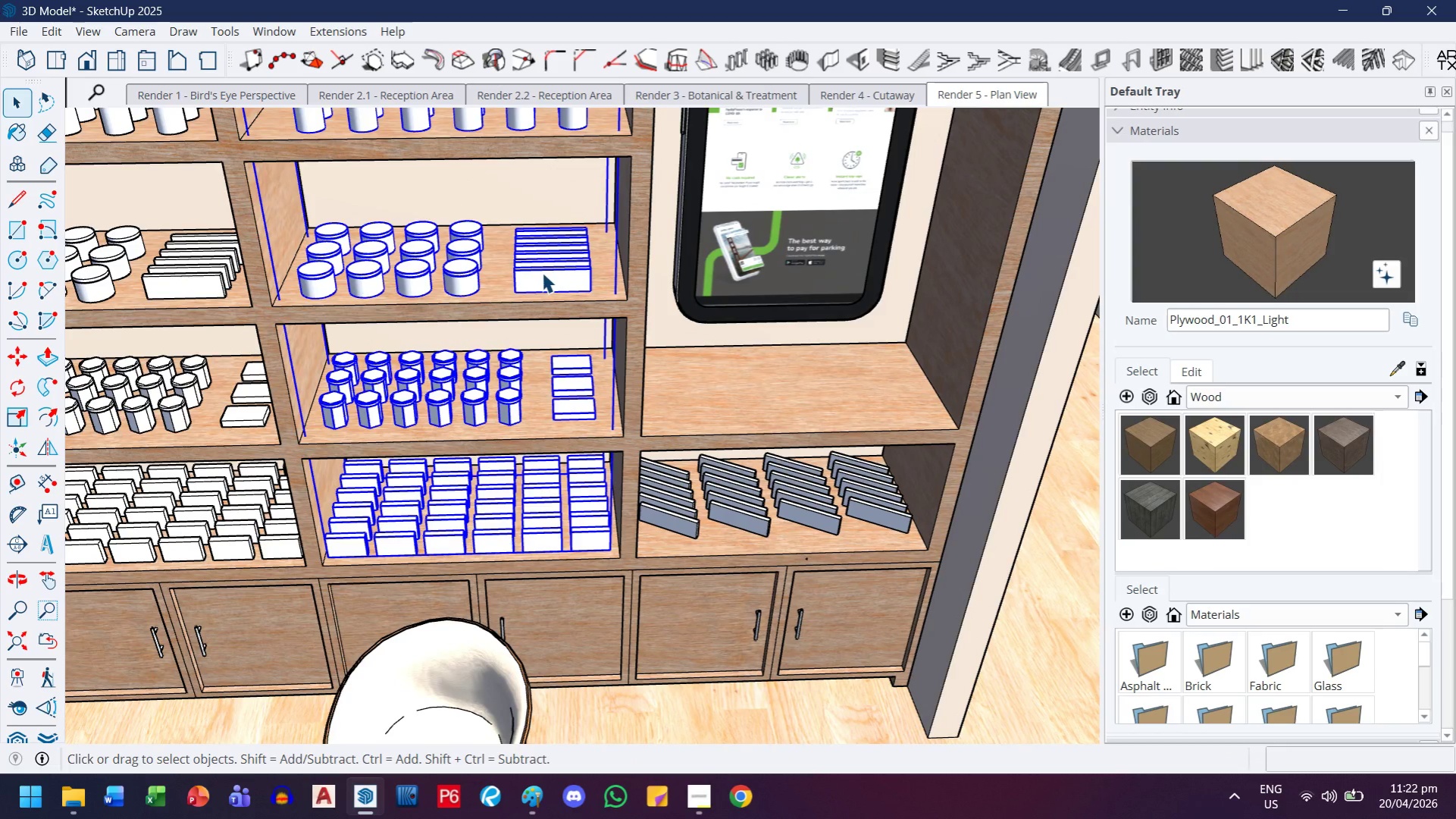 
triple_click([542, 272])
 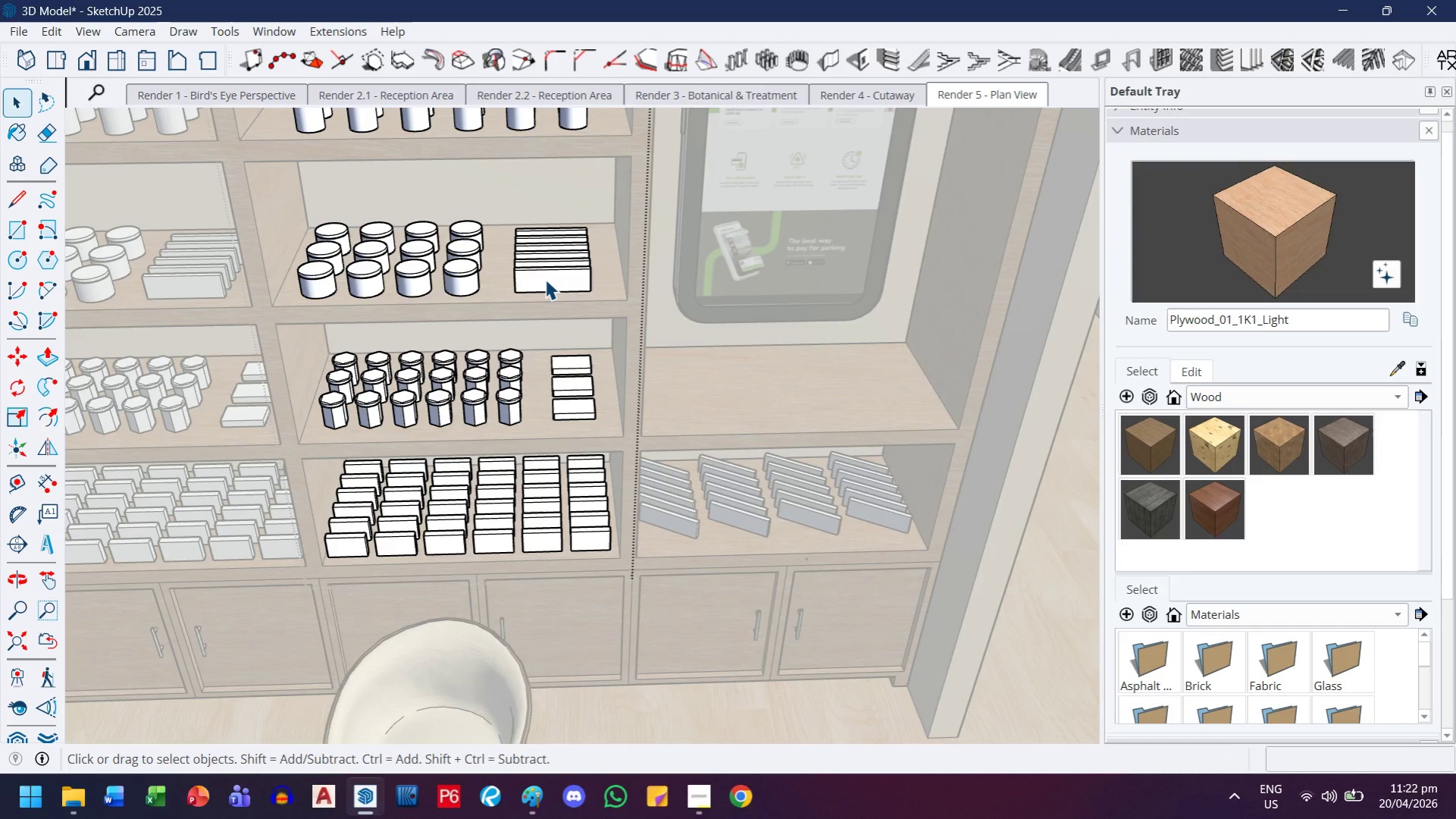 
triple_click([545, 279])
 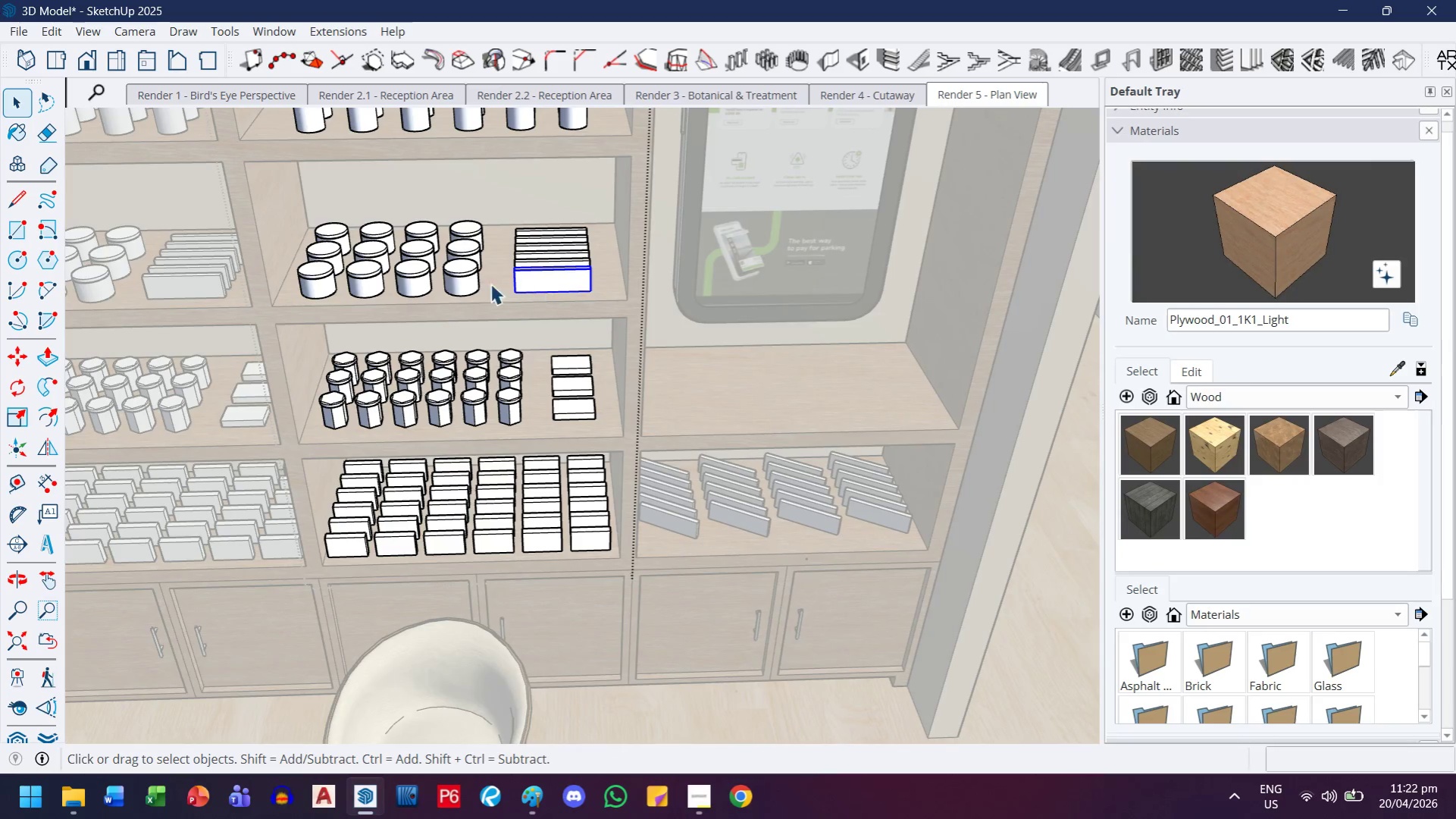 
hold_key(key=ControlLeft, duration=0.36)
left_click([463, 284])
 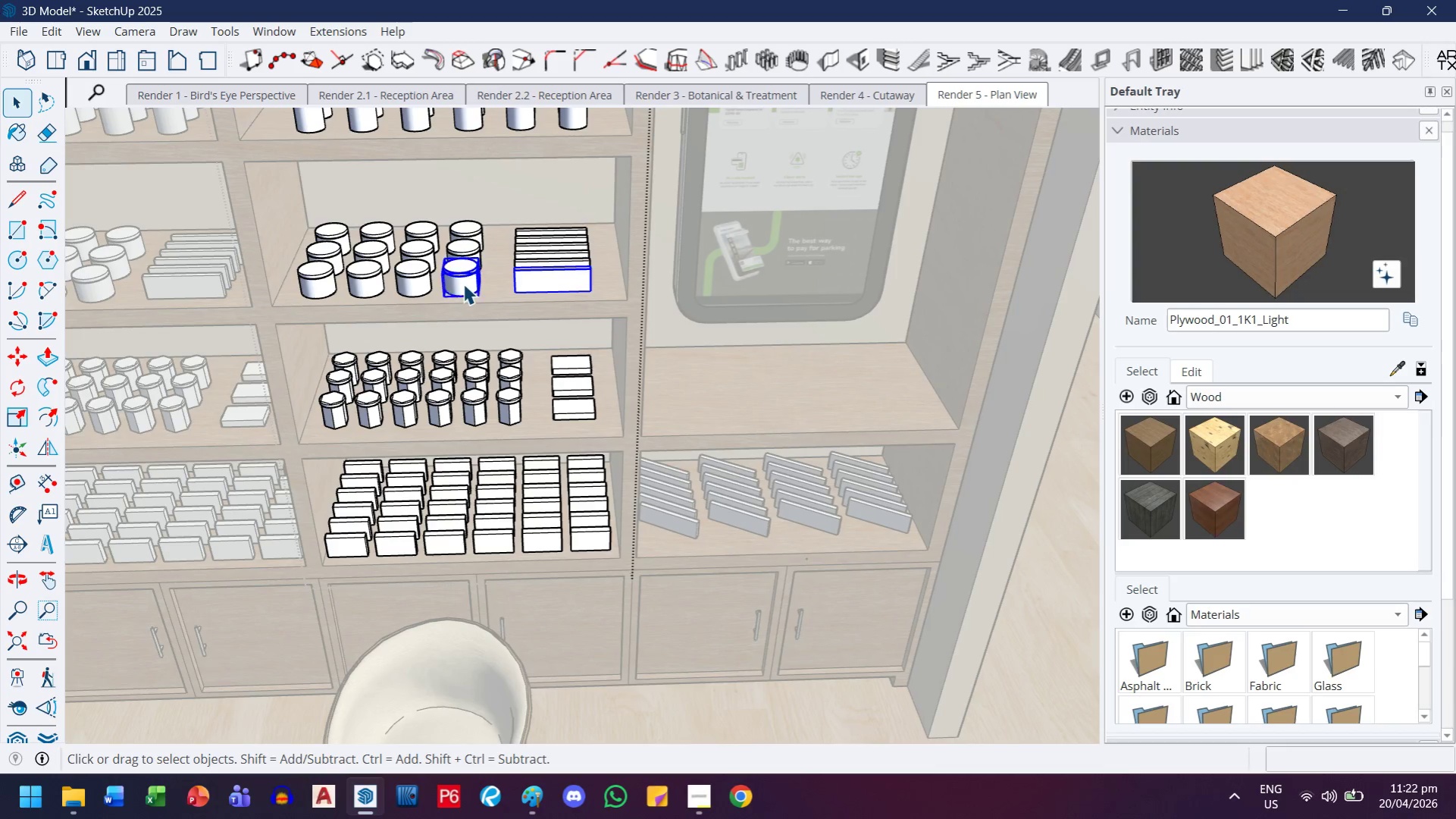 
key(Control+C)
 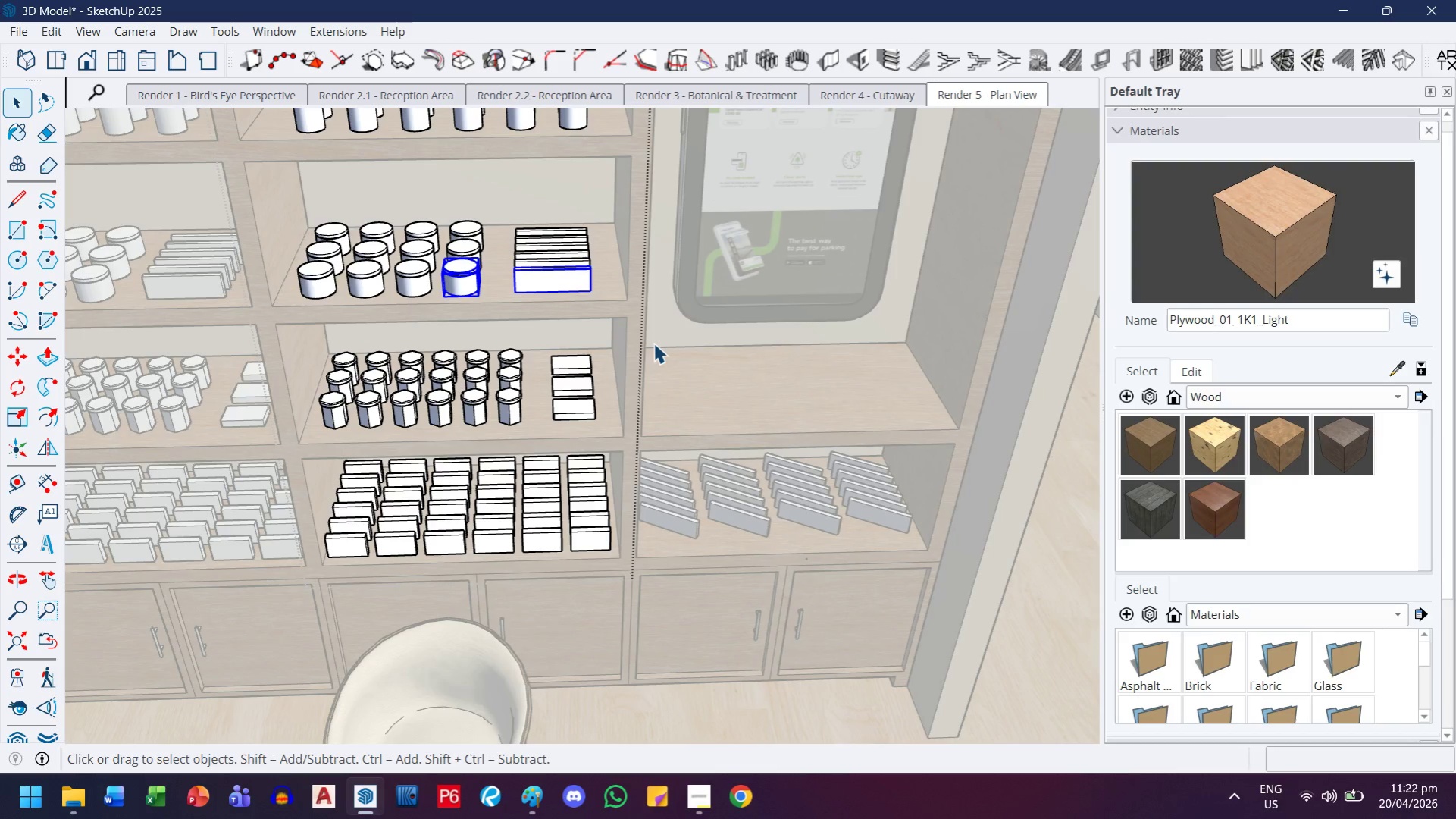 
key(Escape)
 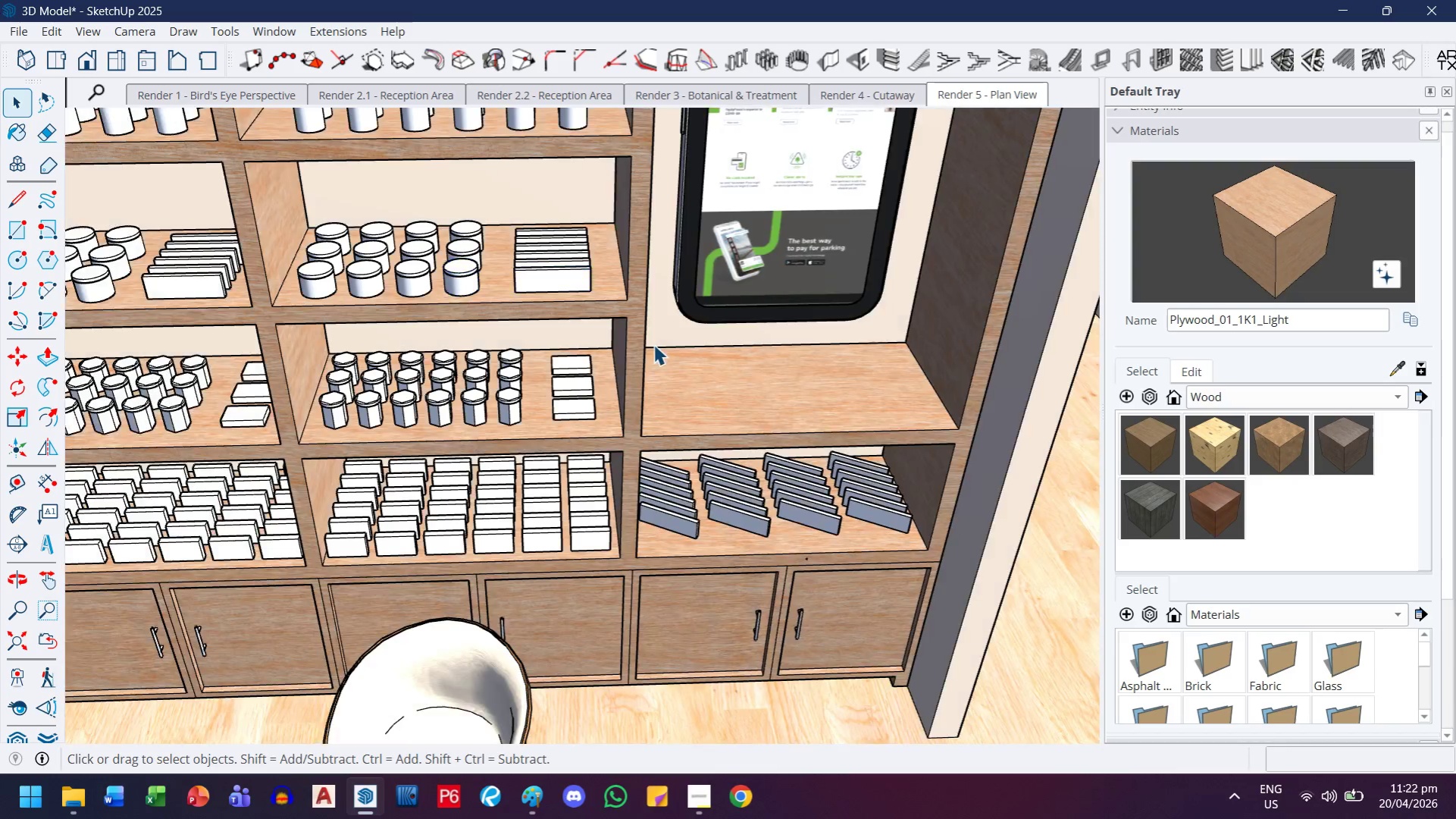 
key(Escape)
 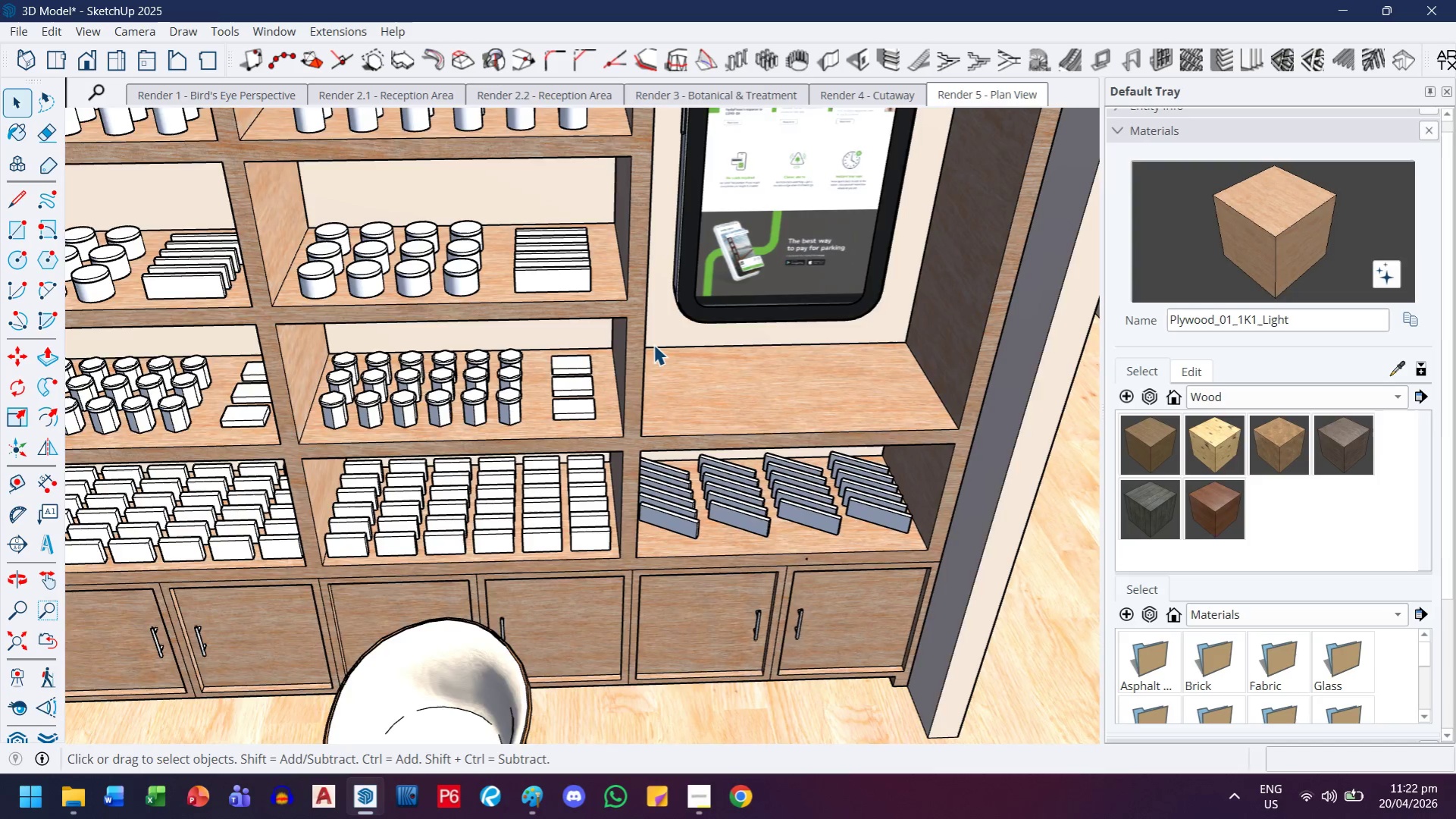 
key(Escape)
 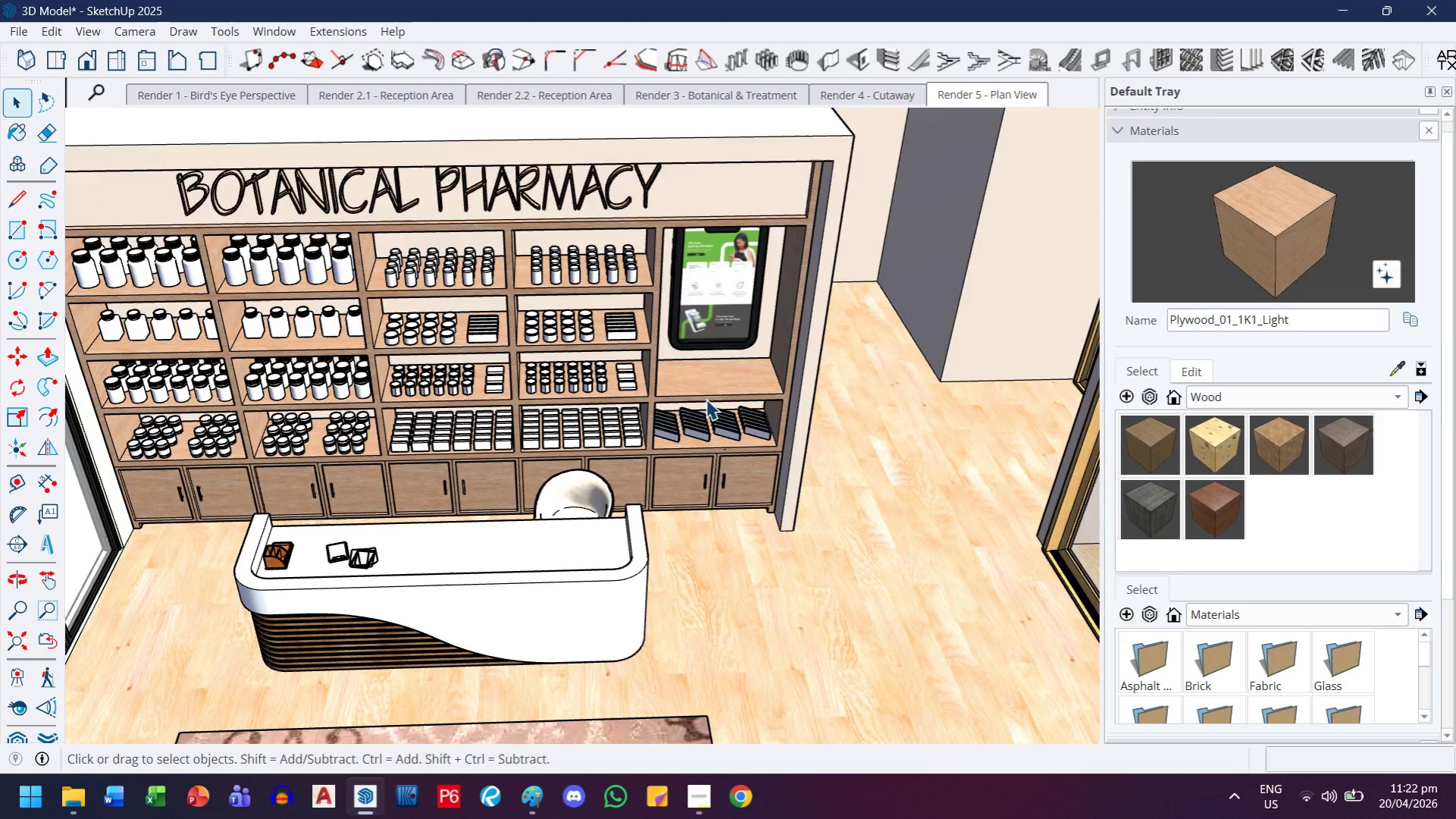 
key(H)
 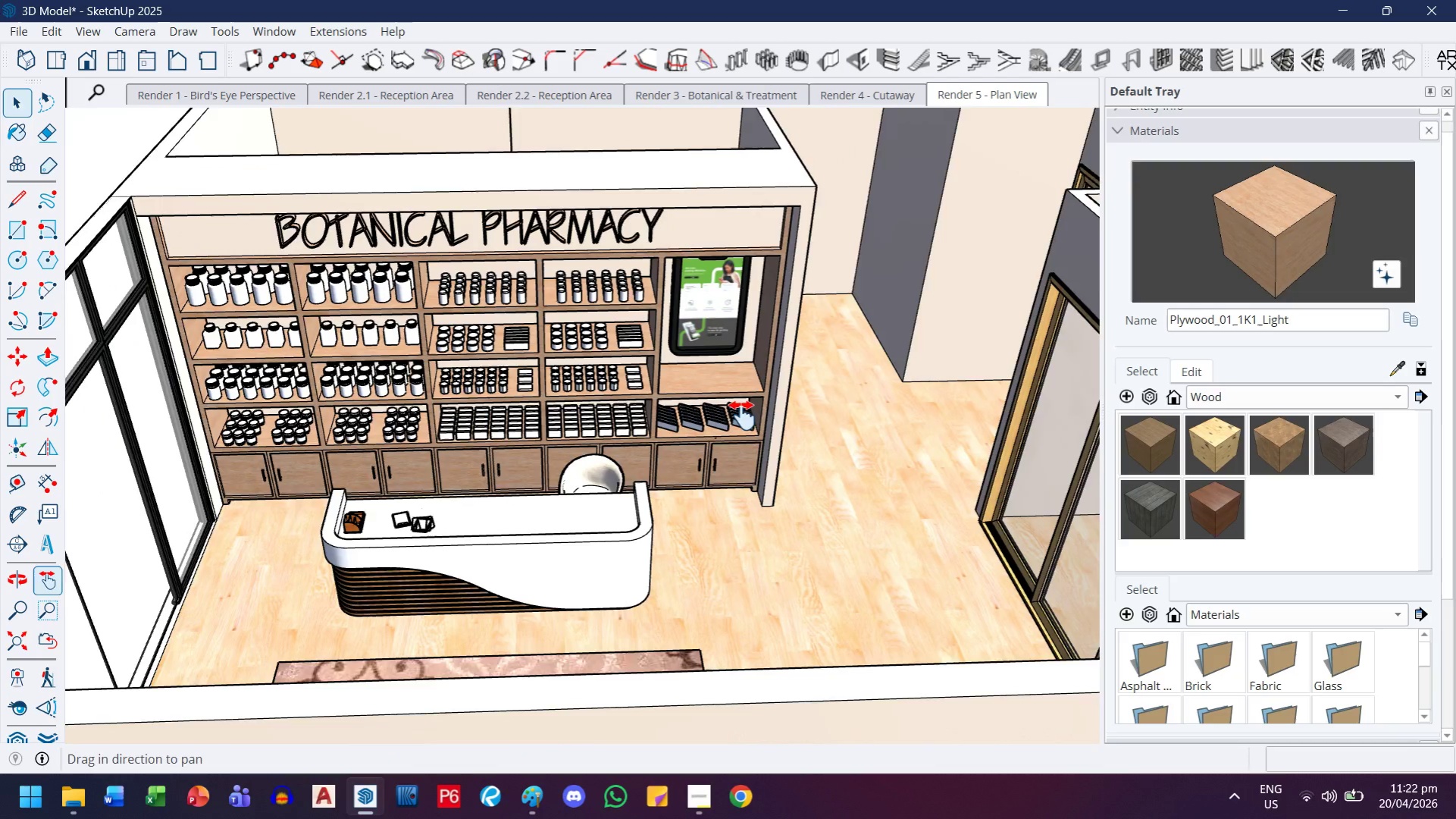 
left_click_drag(start_coordinate=[774, 412], to_coordinate=[147, 416])
 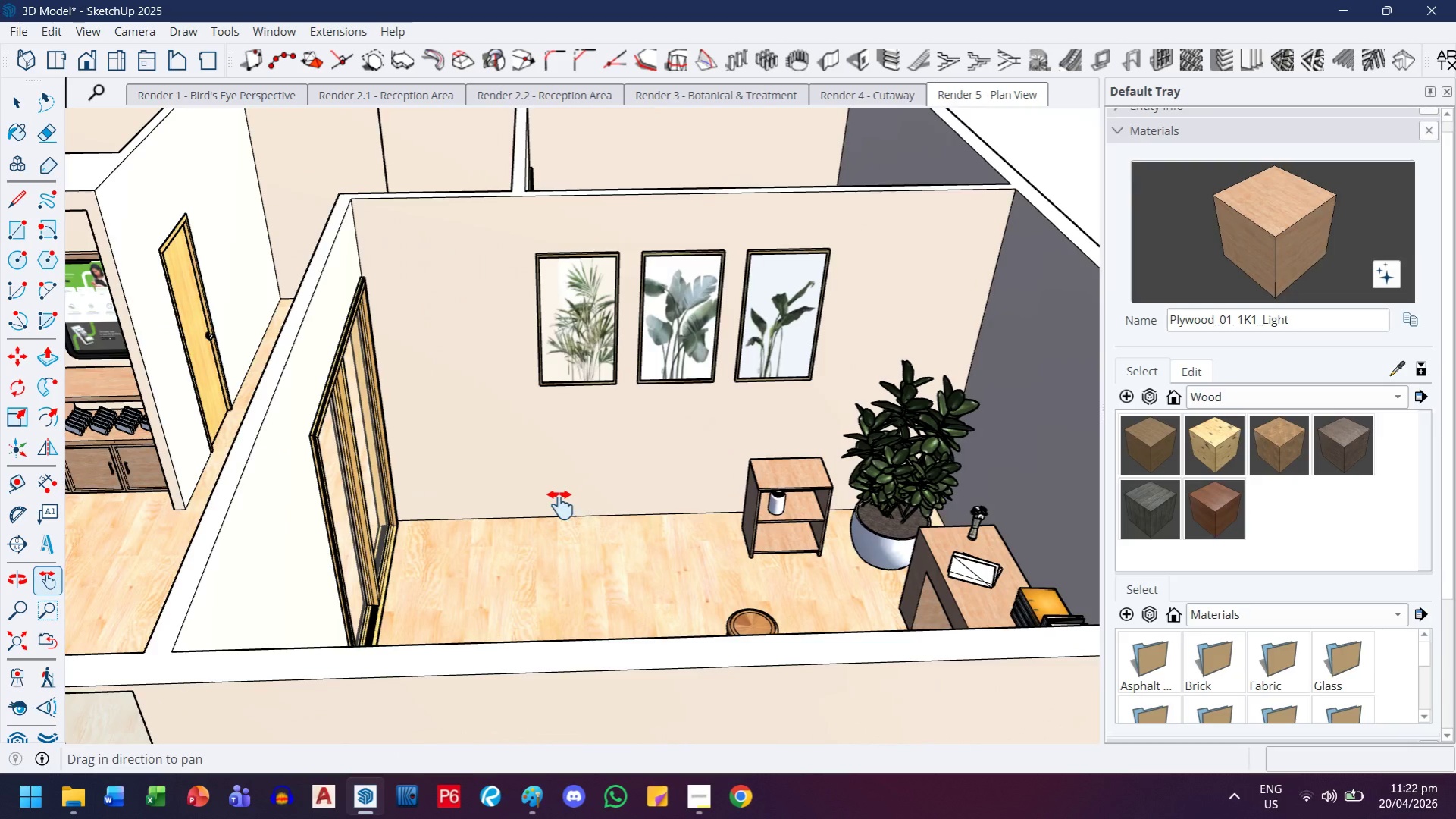 
scroll: coordinate [671, 383], scroll_direction: down, amount: 11.0
 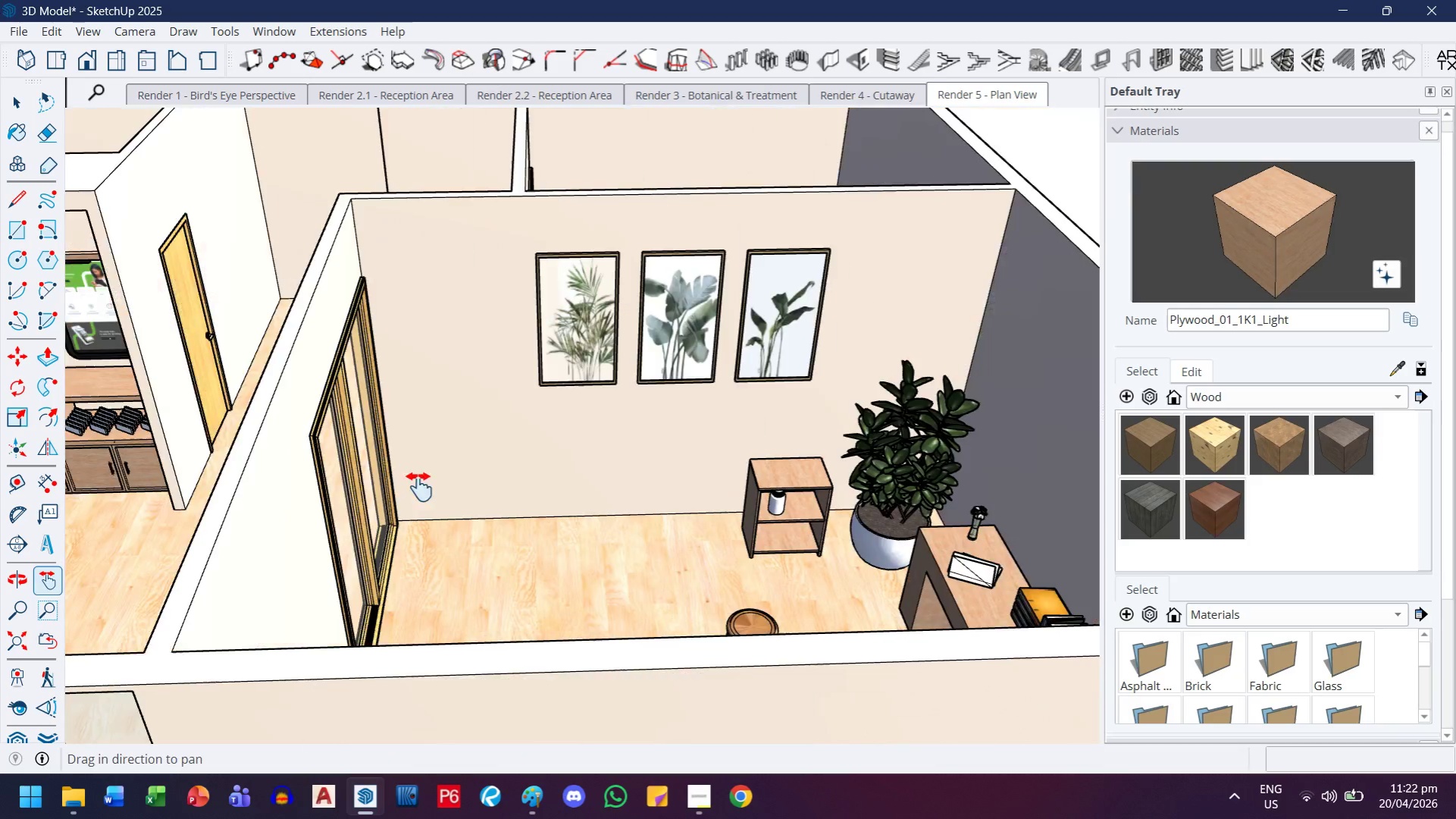 
left_click_drag(start_coordinate=[575, 505], to_coordinate=[407, 504])
 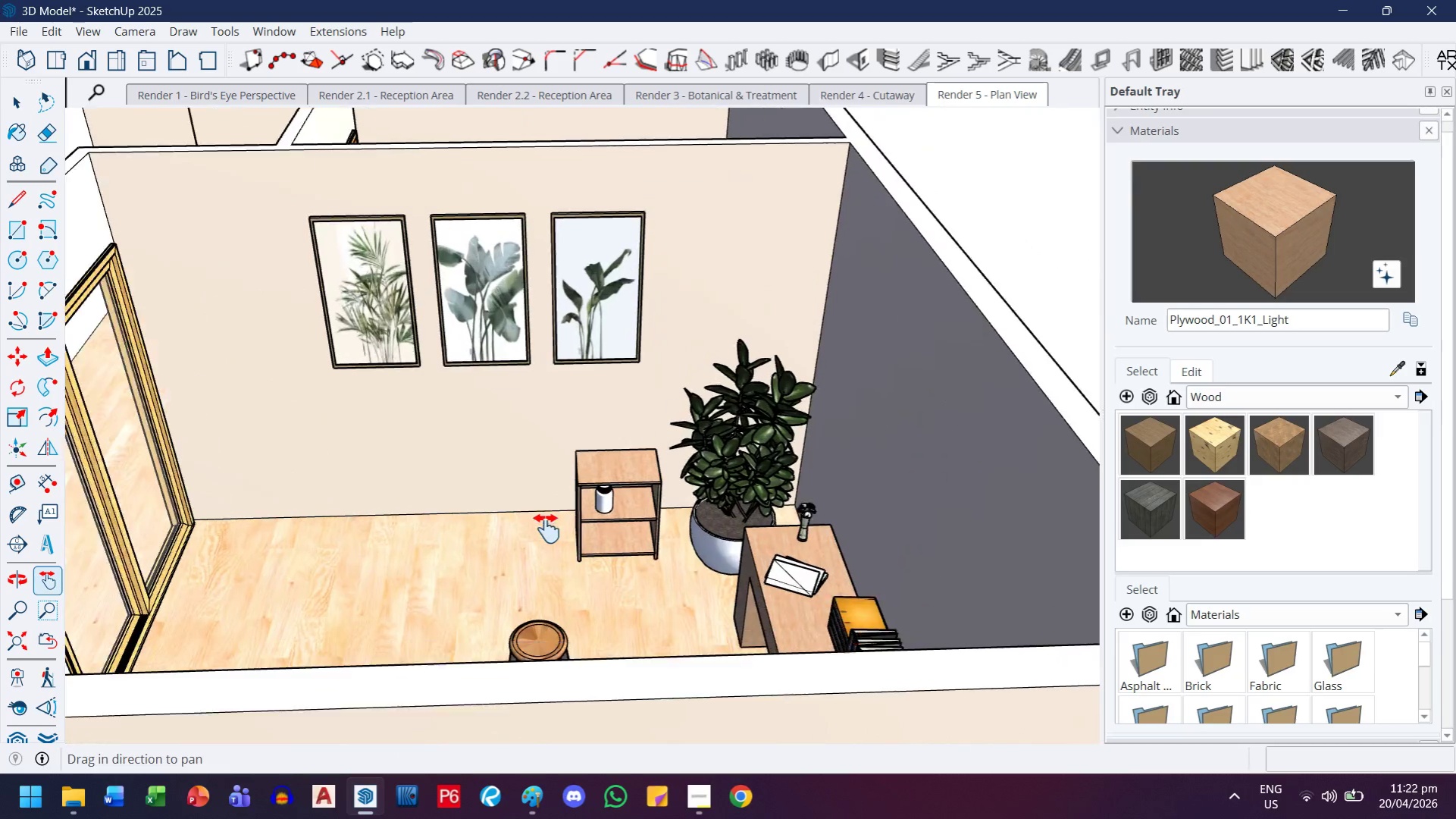 
scroll: coordinate [666, 546], scroll_direction: up, amount: 9.0
 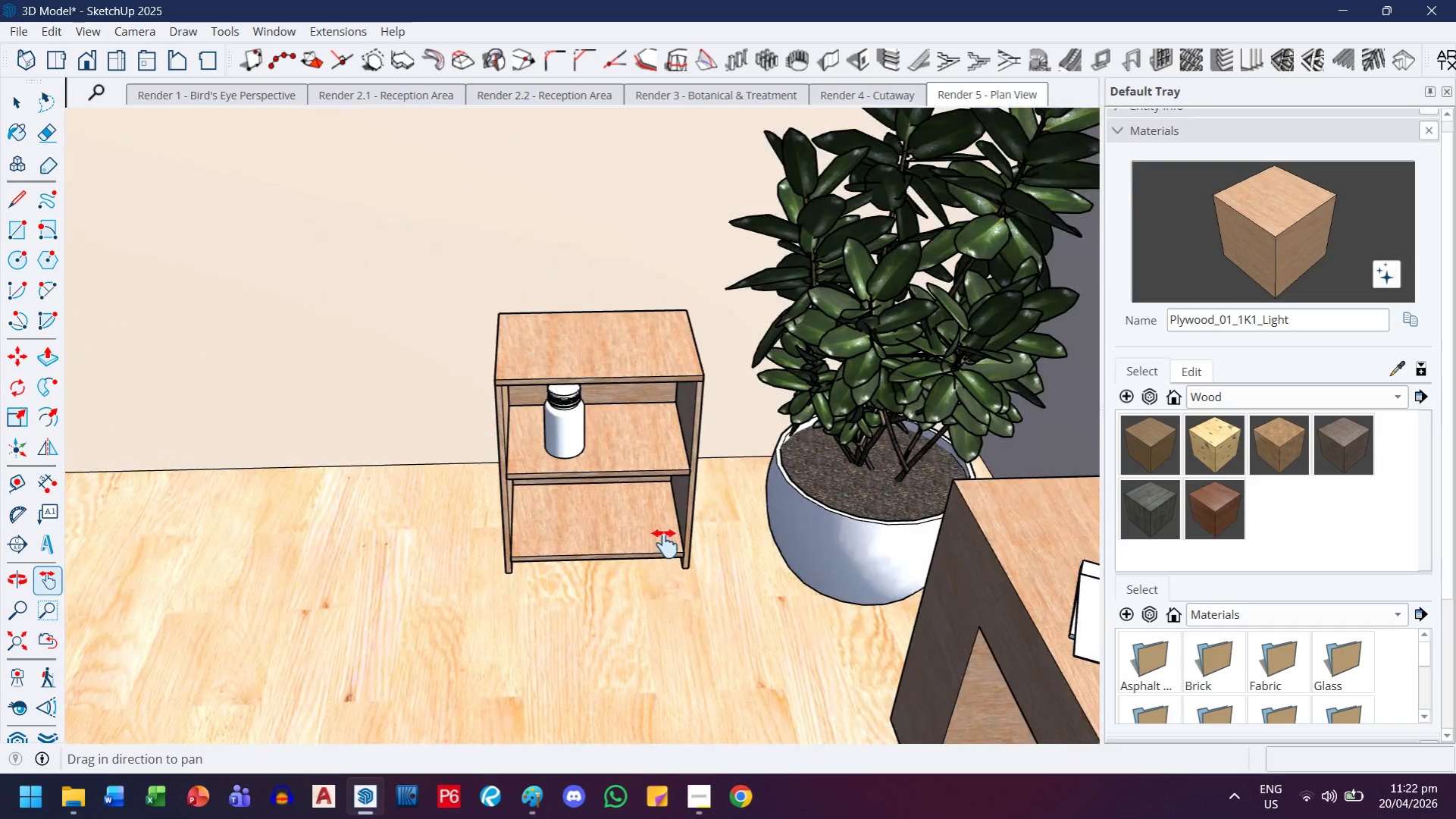 
key(Control+V)
 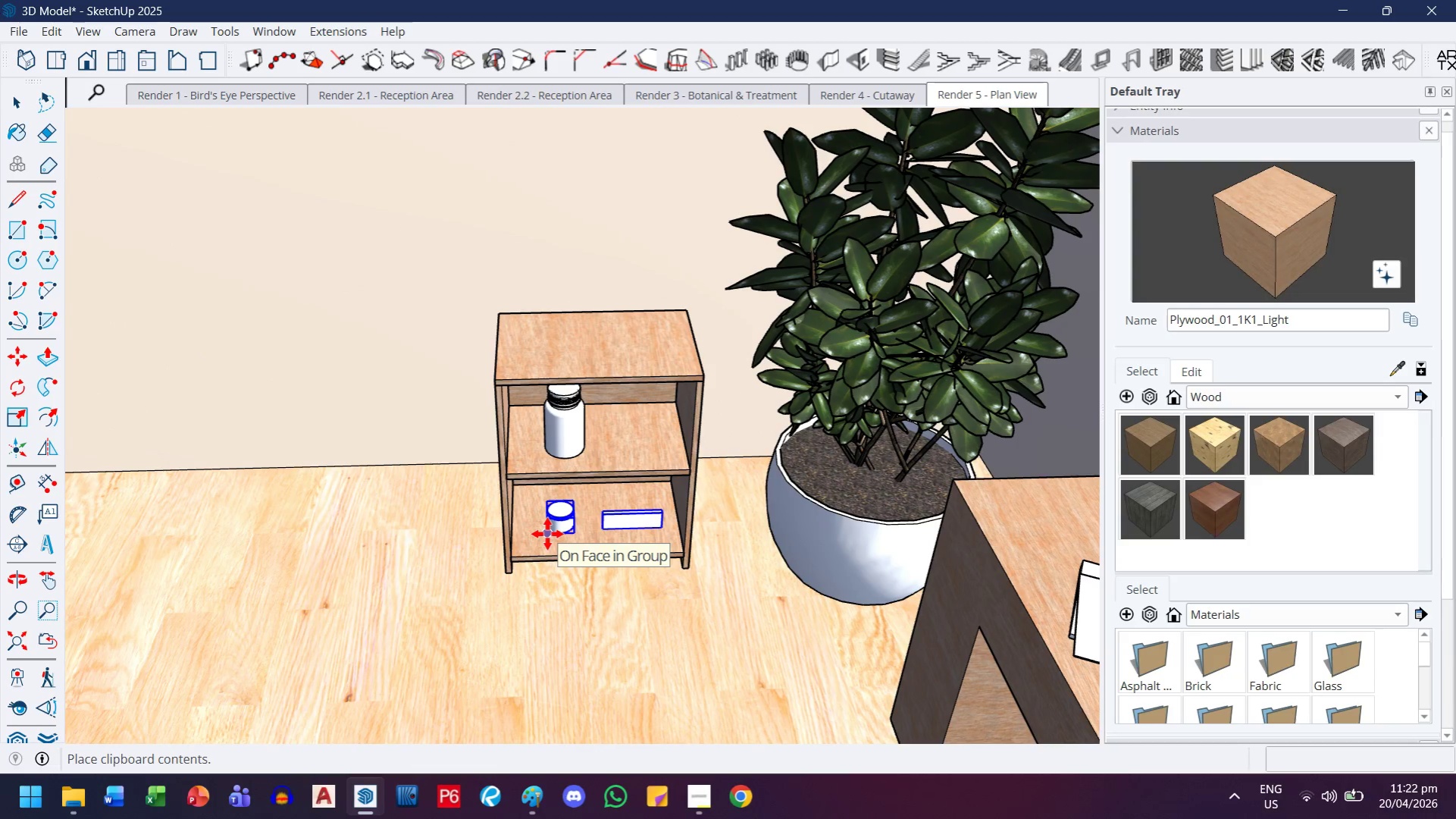 
scroll: coordinate [667, 450], scroll_direction: down, amount: 1.0
 